 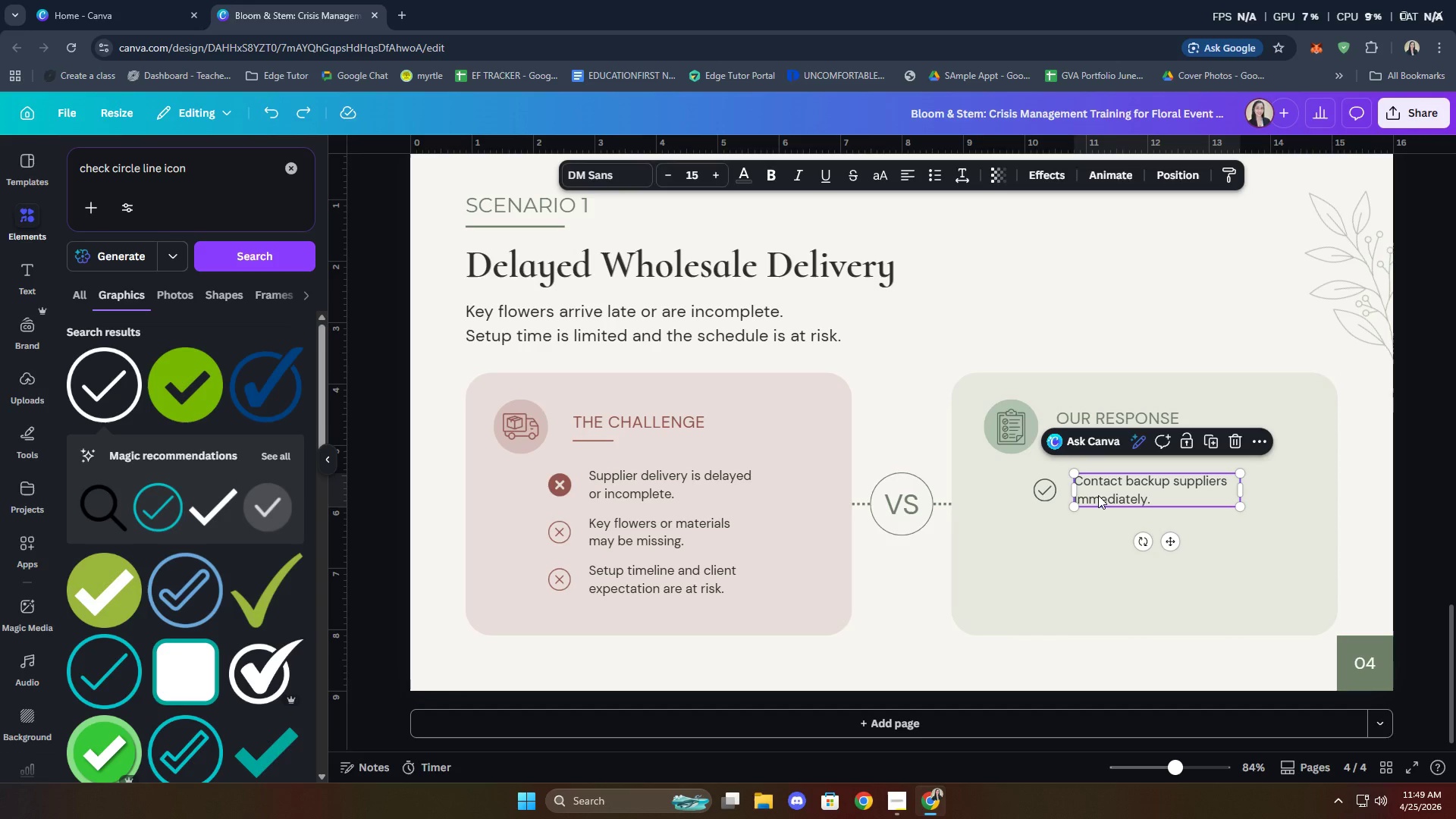 
left_click([1098, 495])
 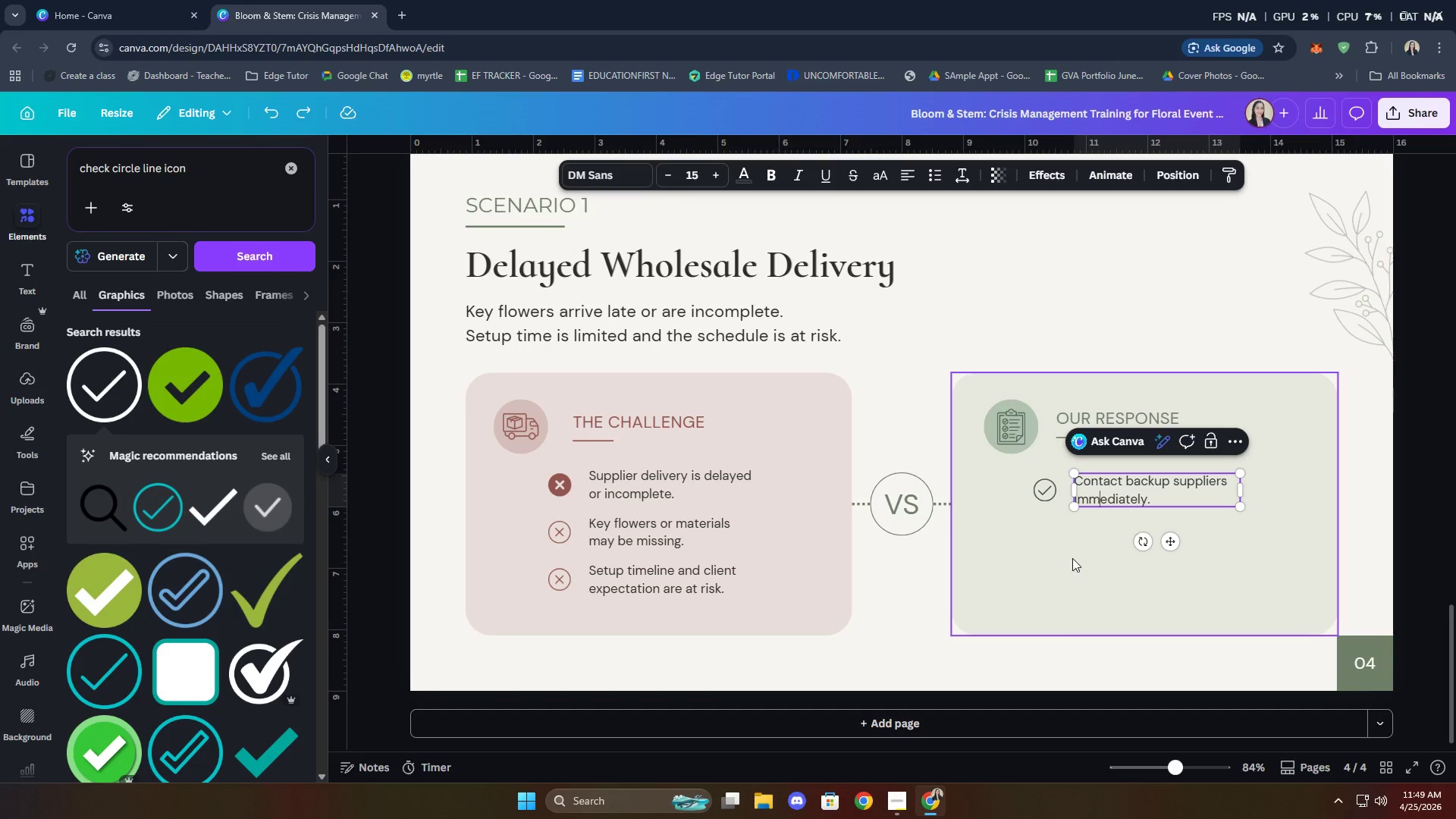 
left_click([1103, 577])
 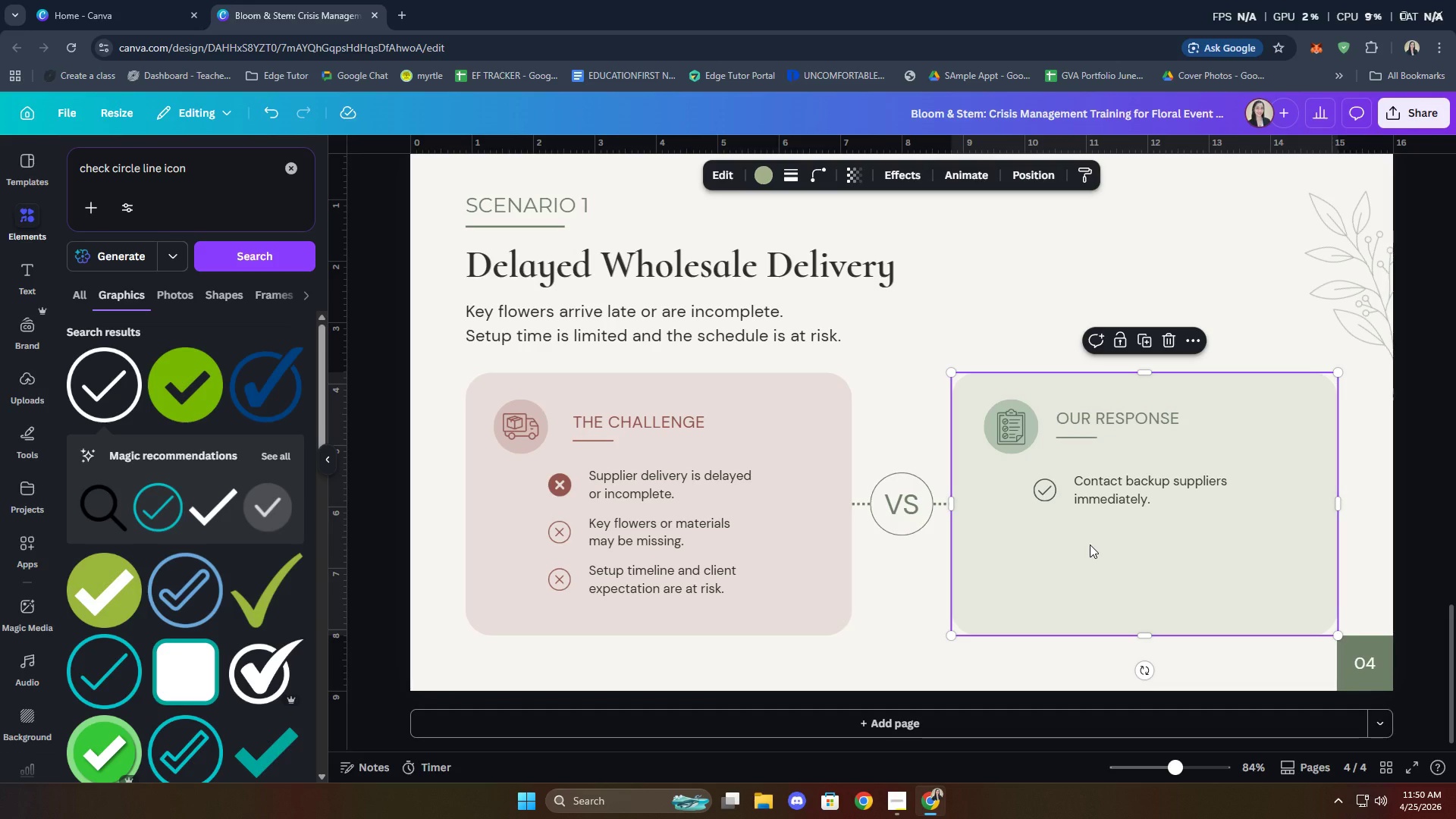 
wait(34.28)
 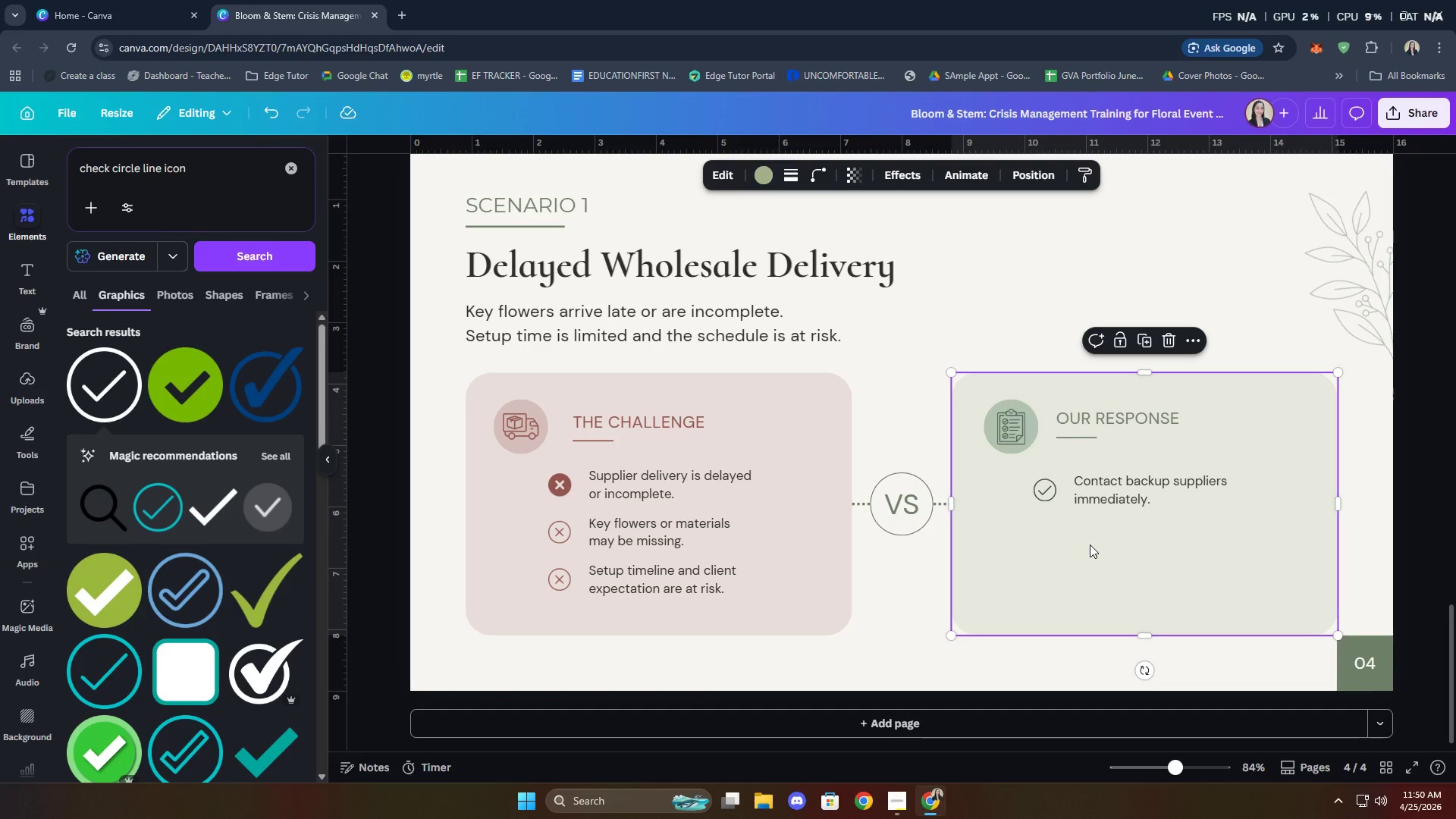 
left_click([1044, 485])
 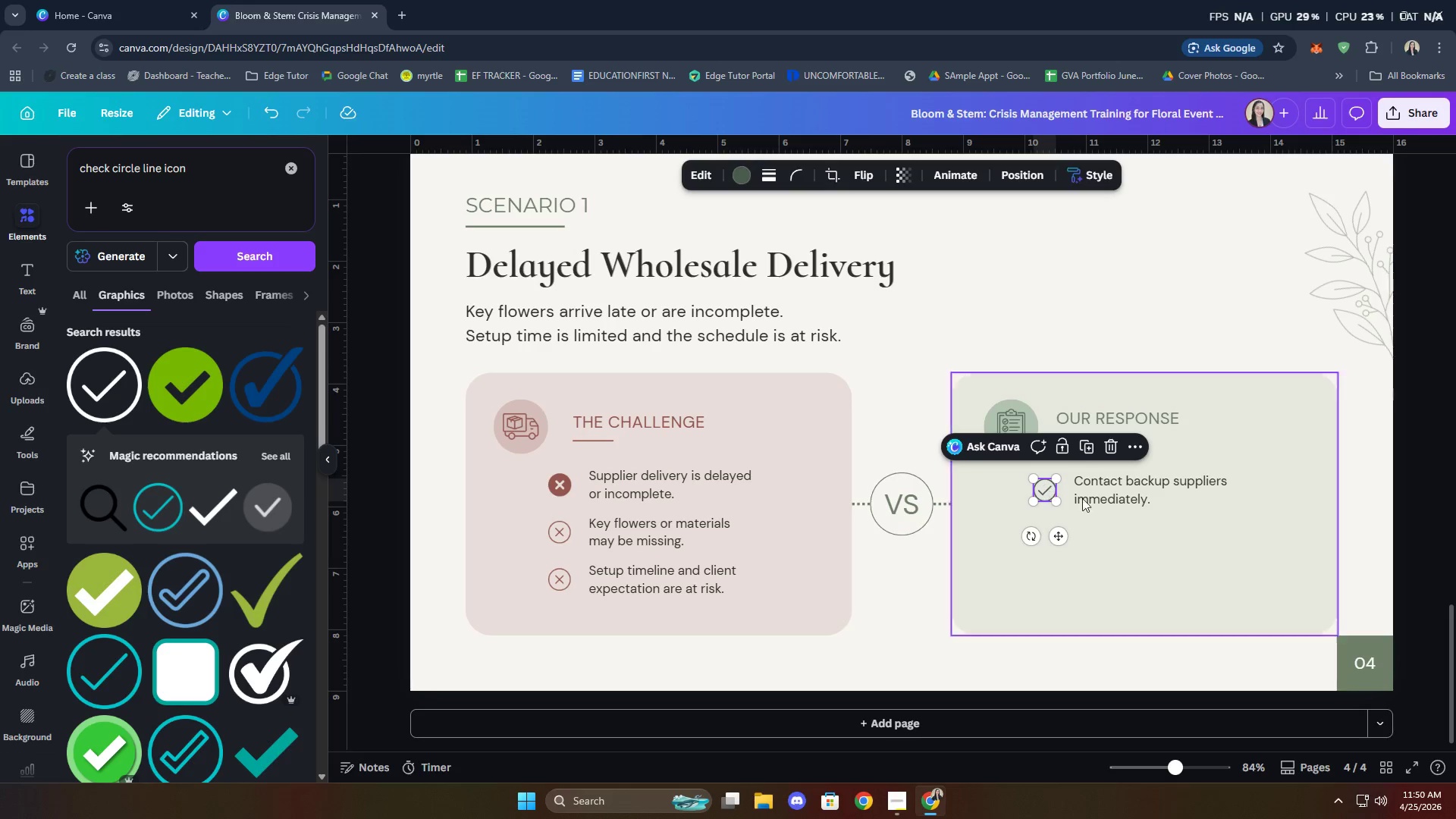 
hold_key(key=ShiftLeft, duration=0.52)
 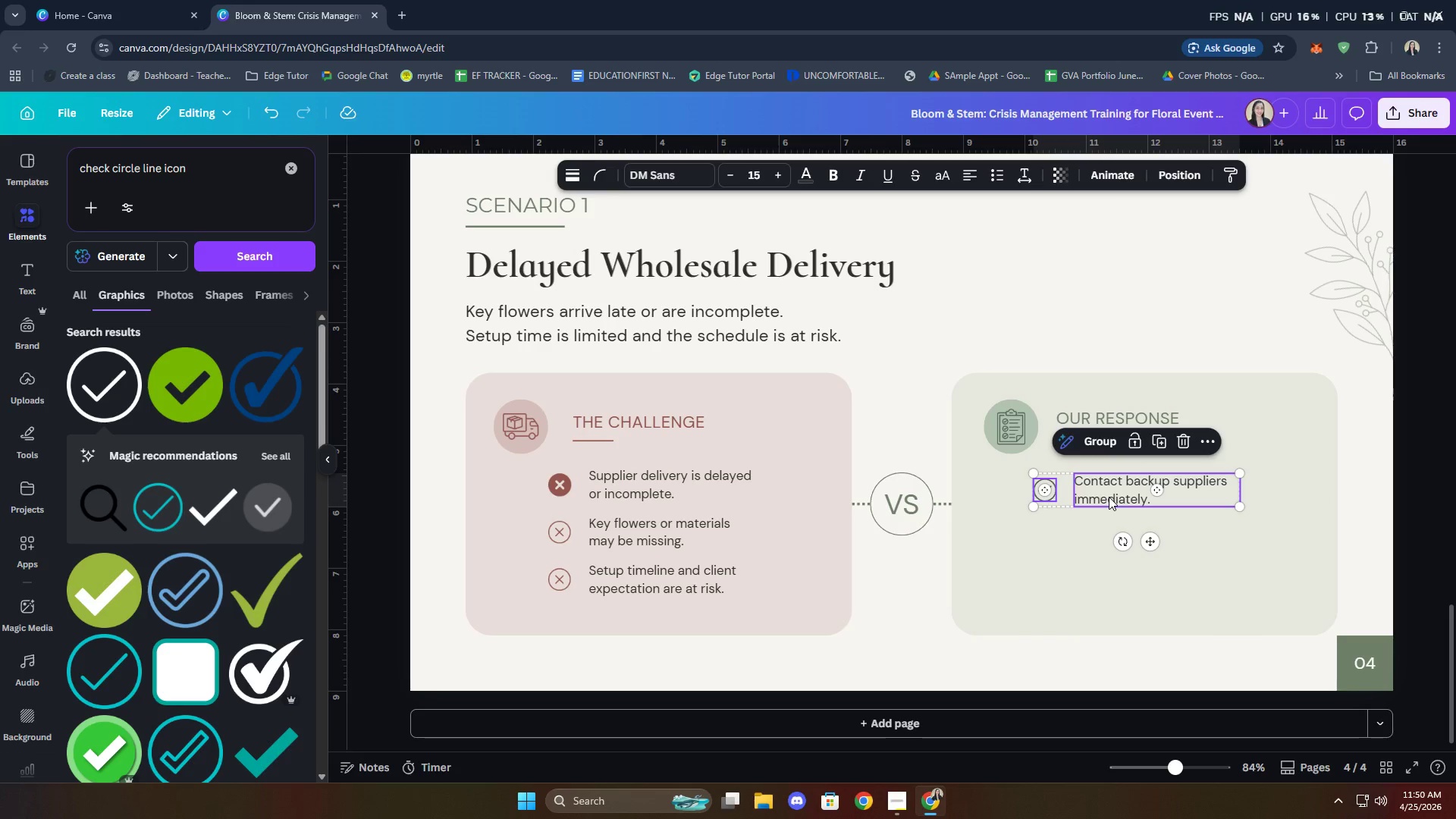 
key(Control+ControlLeft)
 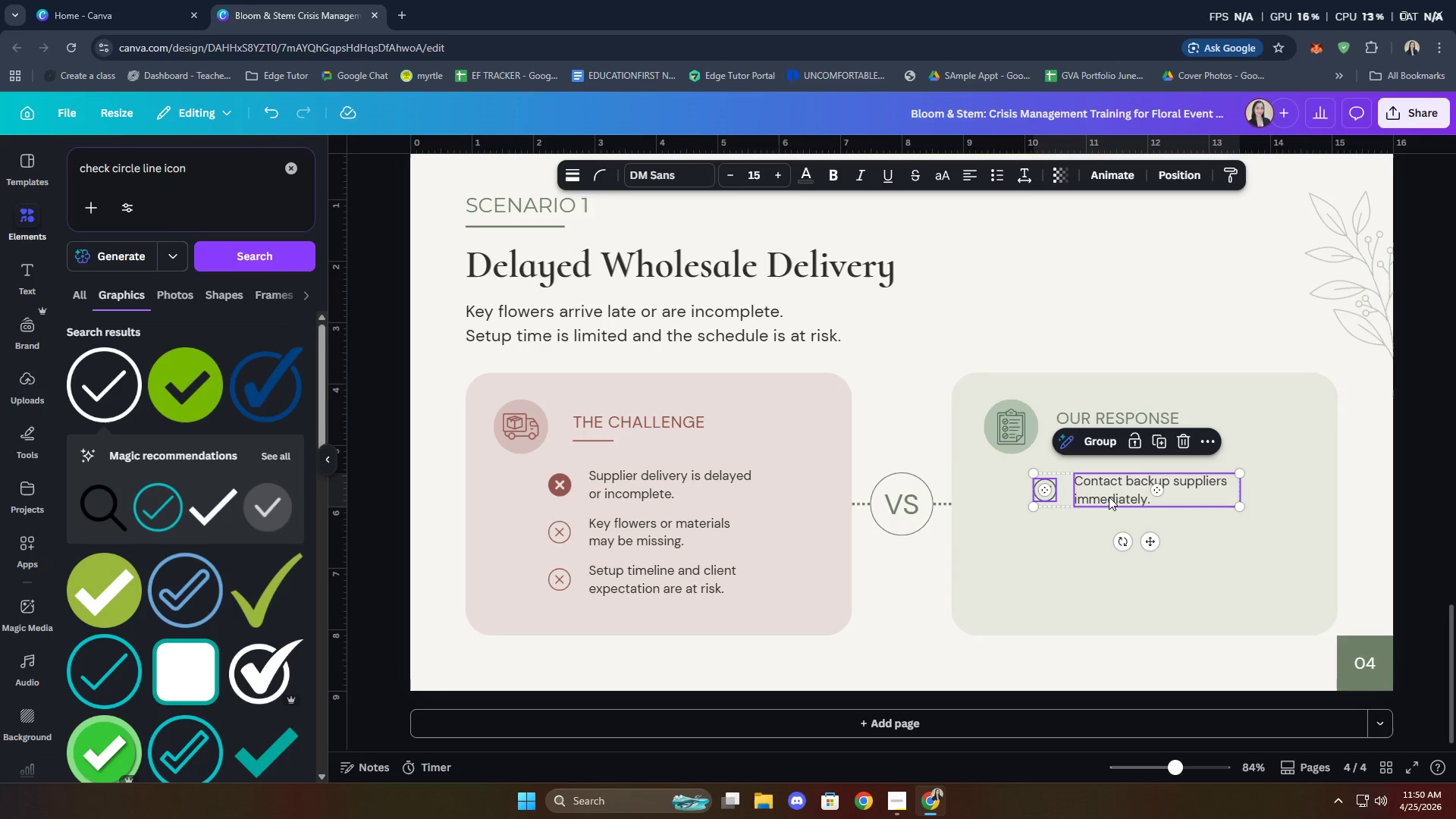 
key(Control+C)
 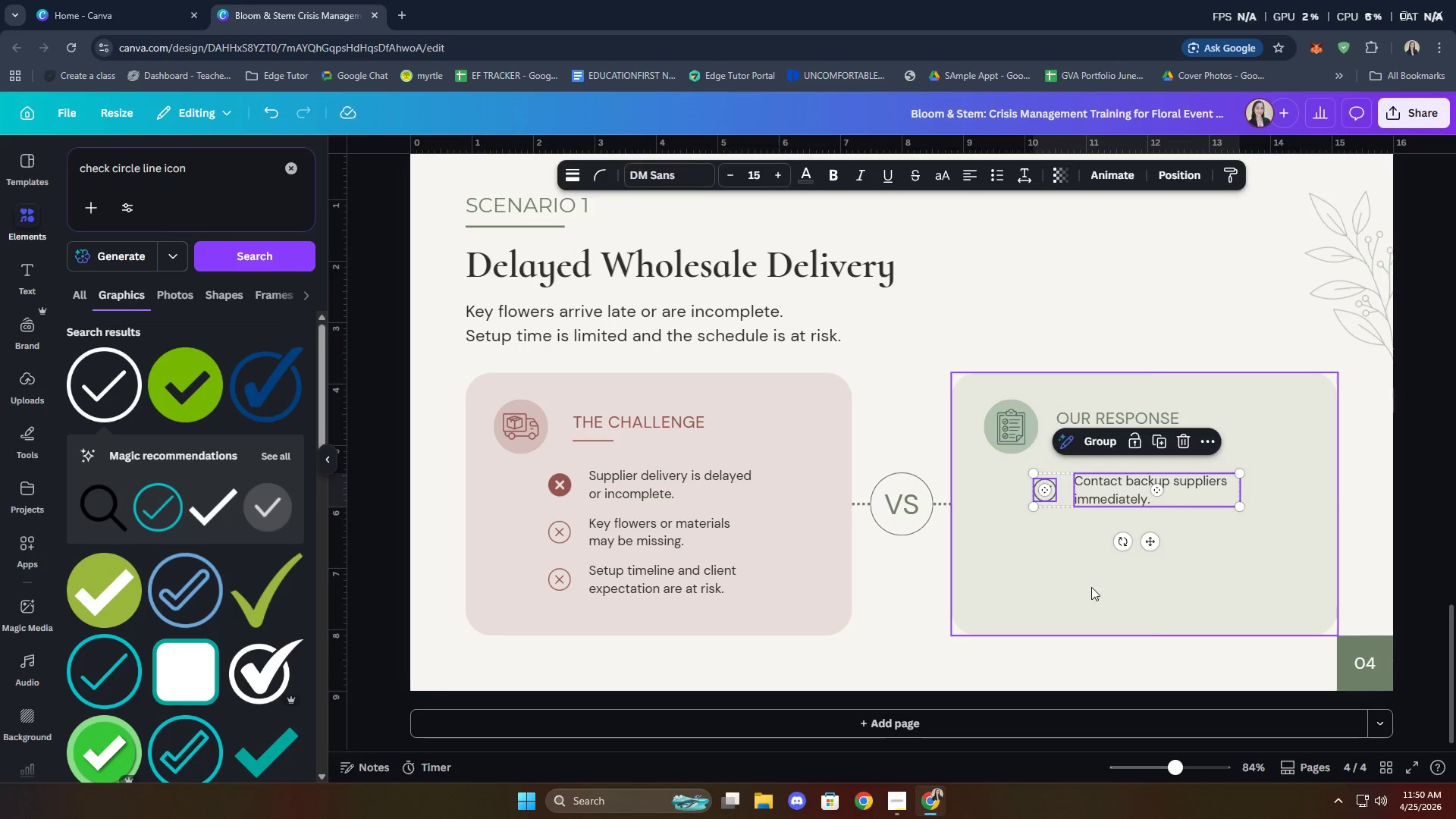 
left_click([1091, 587])
 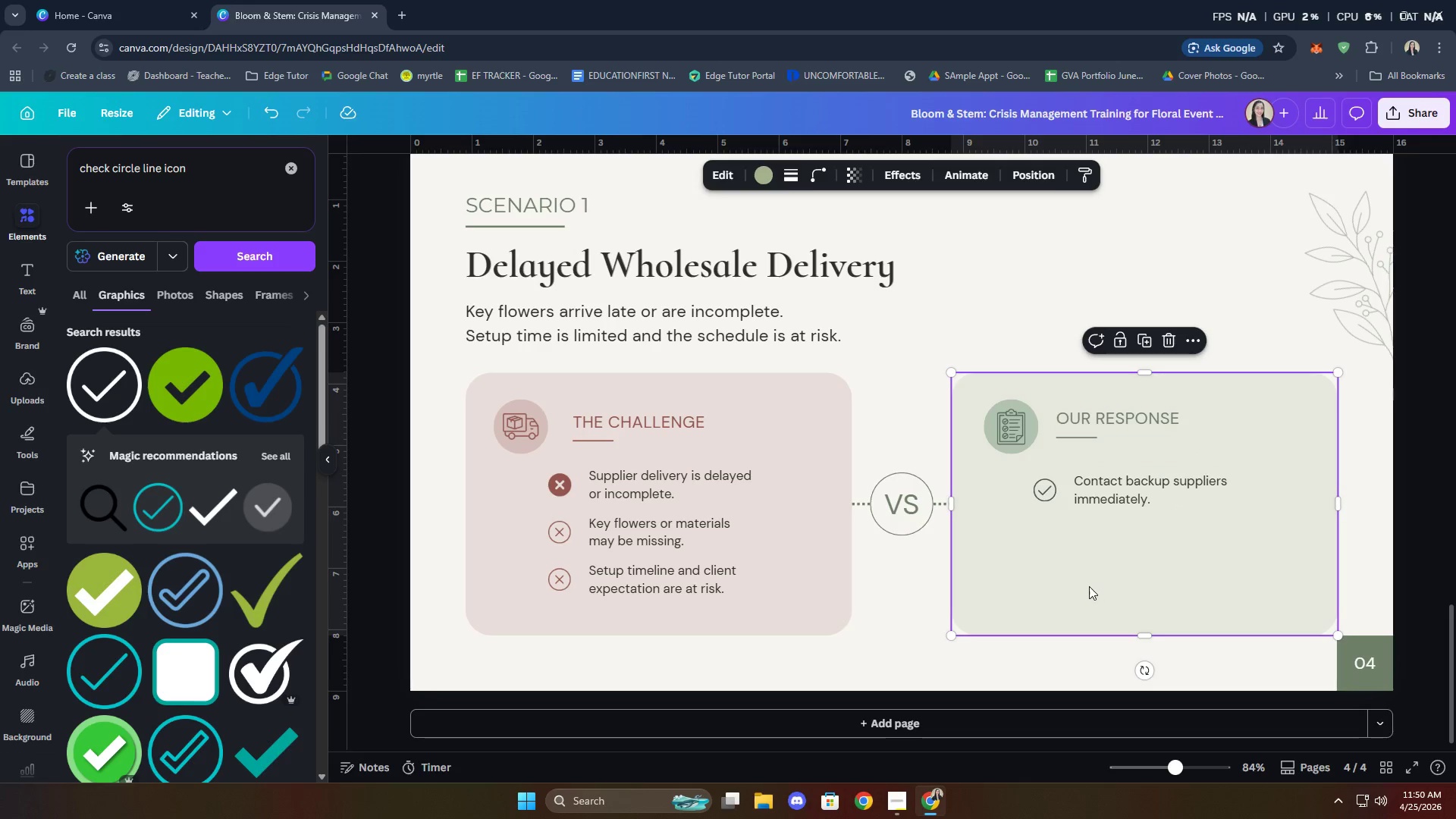 
key(Control+ControlLeft)
 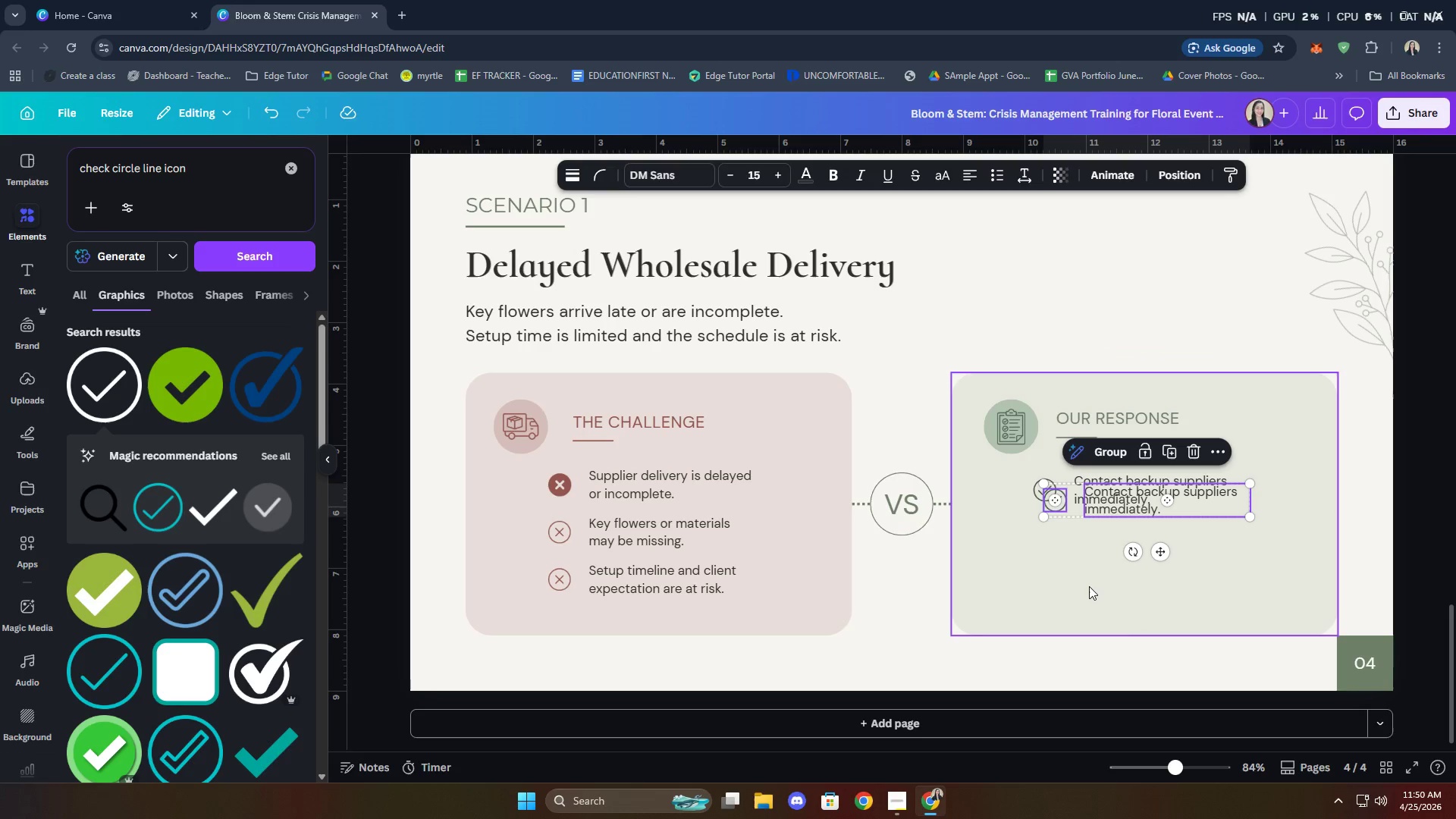 
key(Control+V)
 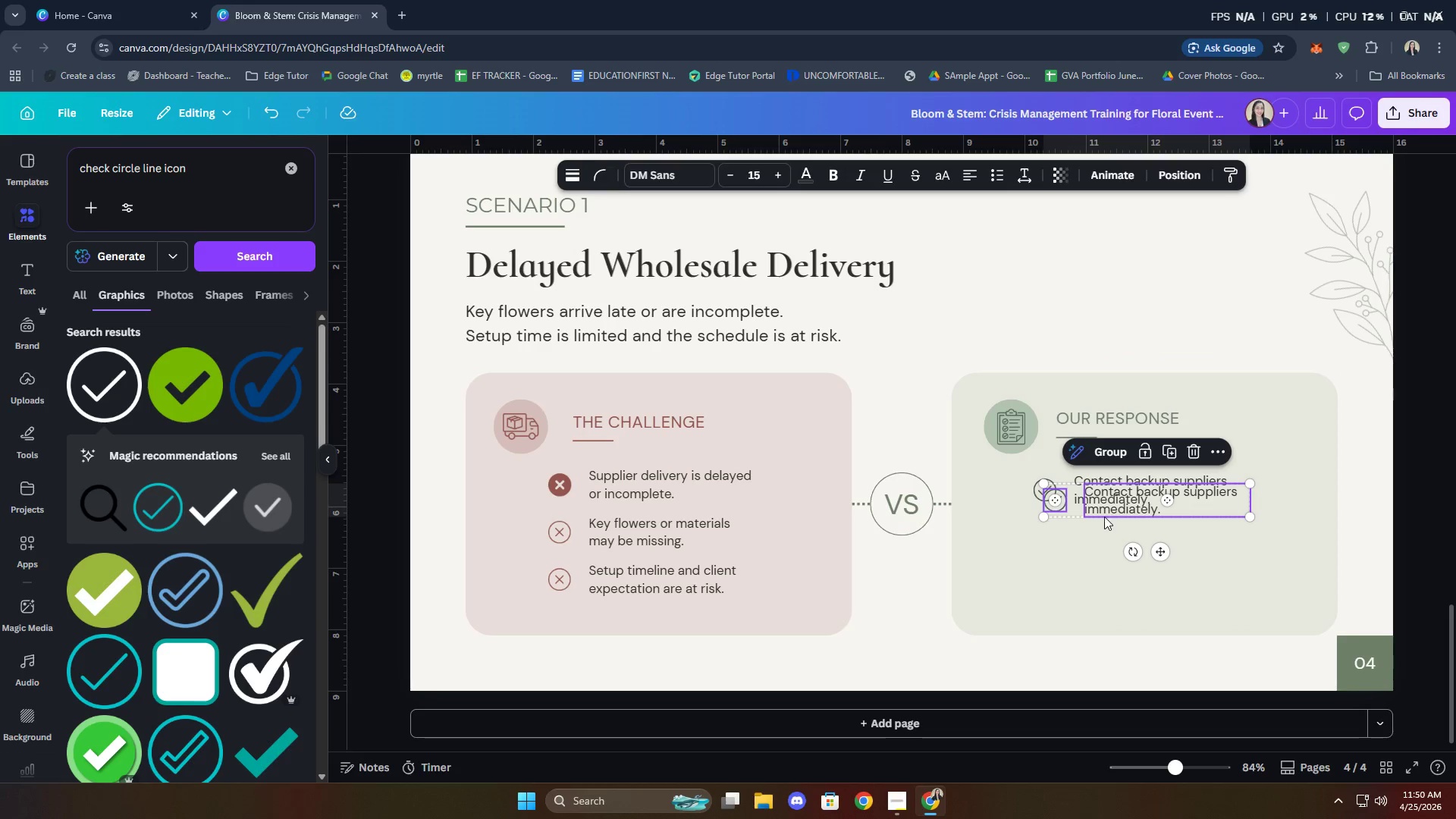 
left_click_drag(start_coordinate=[1104, 507], to_coordinate=[1094, 538])
 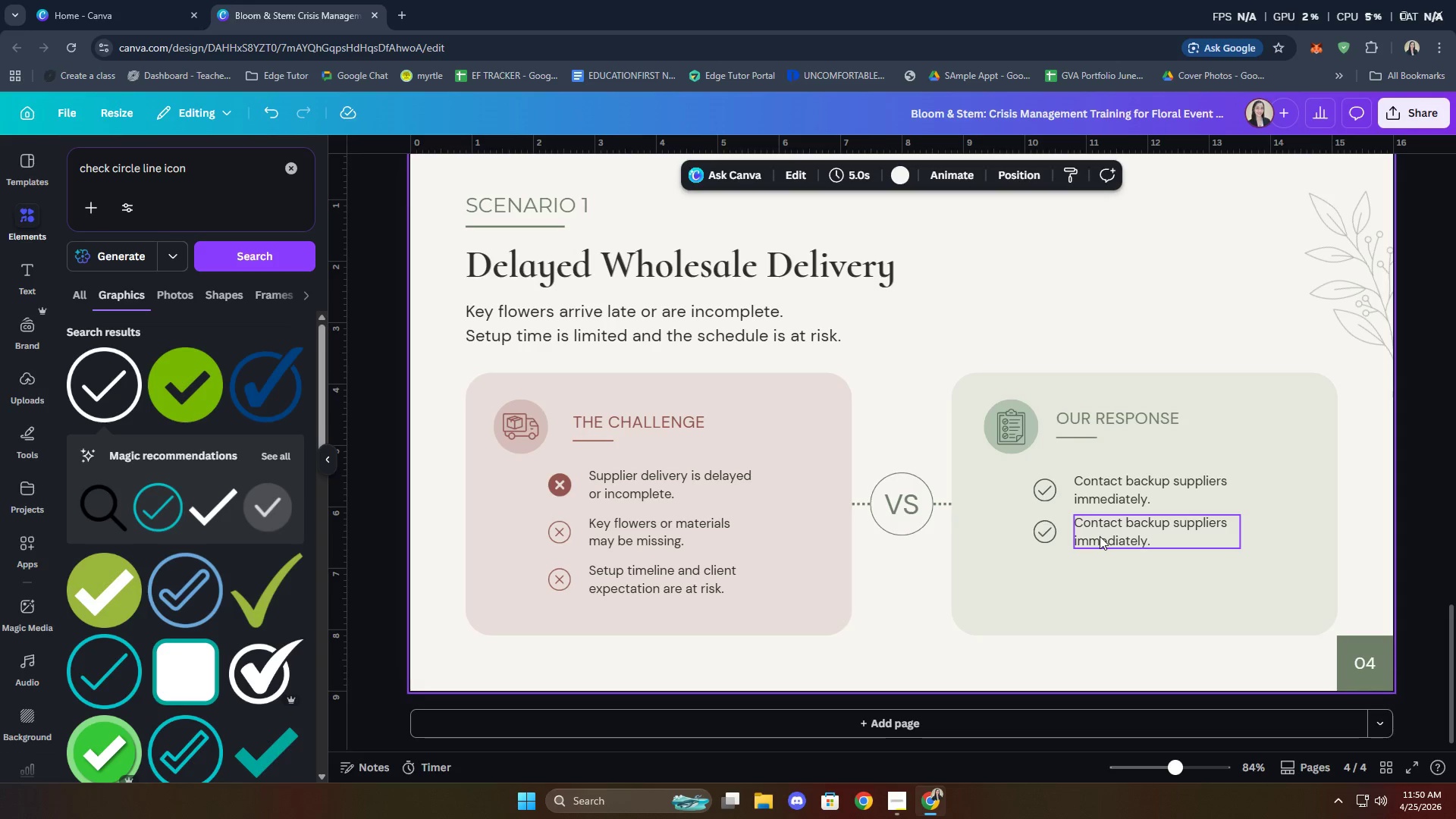 
wait(31.42)
 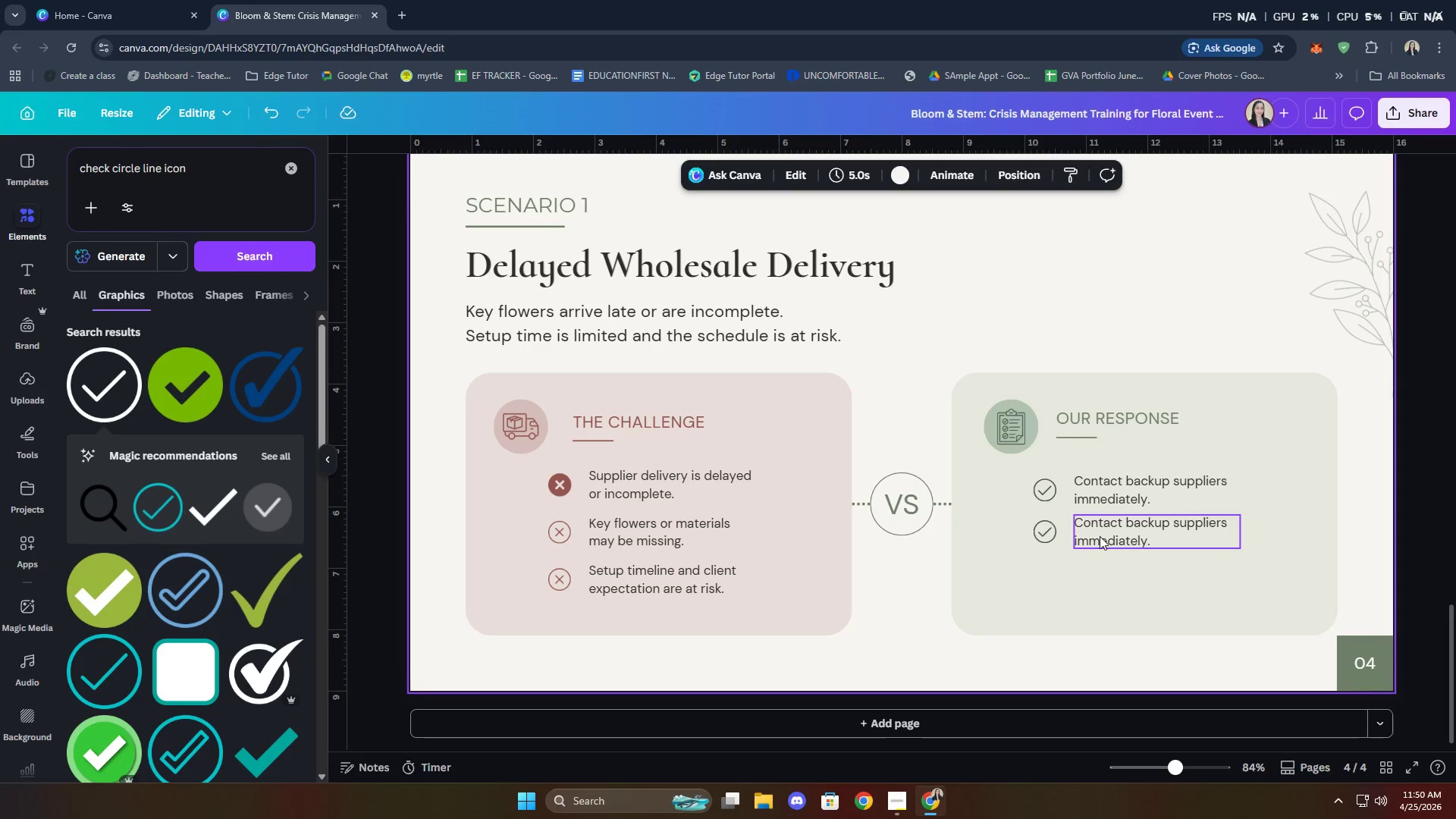 
double_click([1154, 538])
 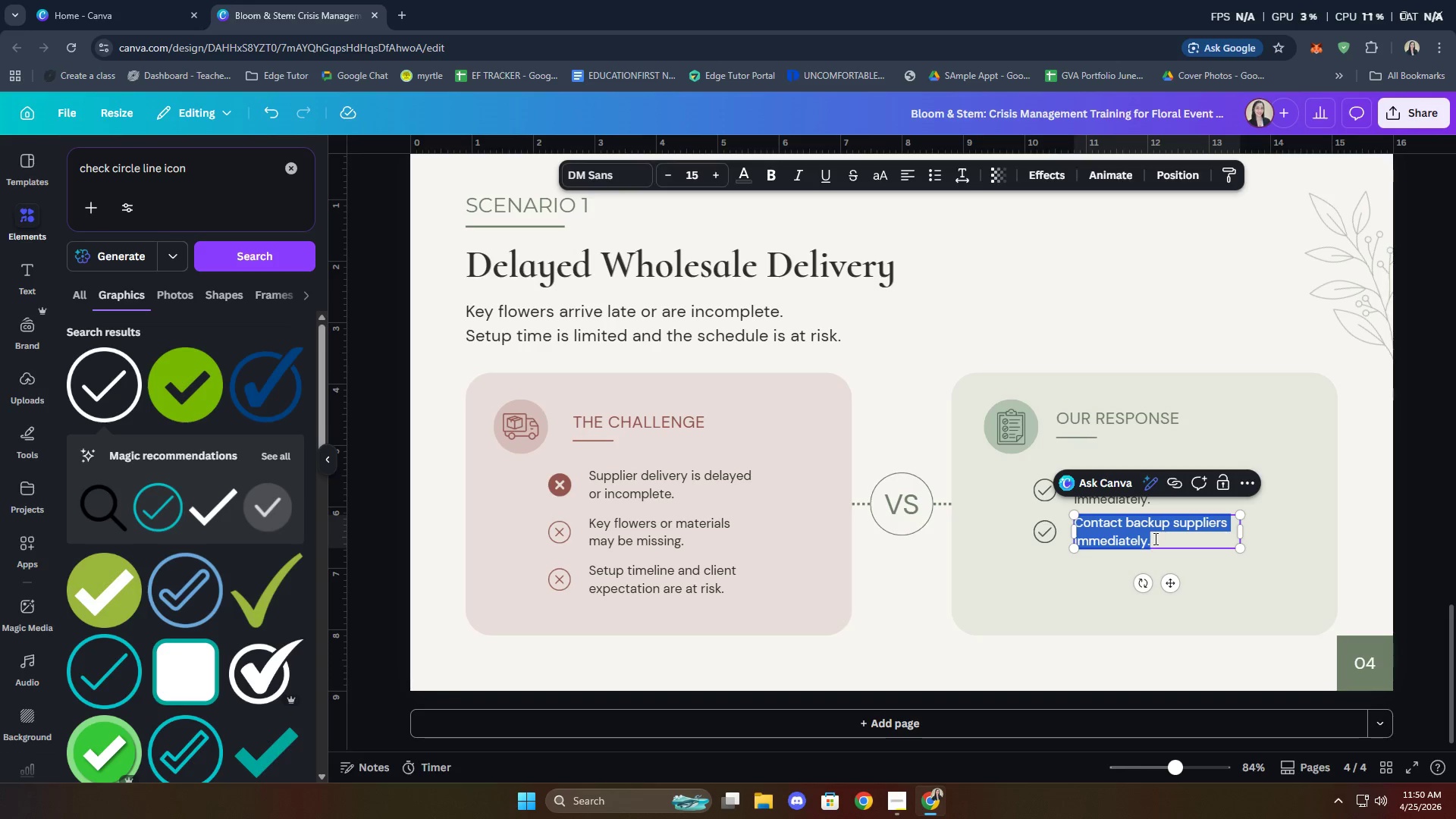 
type(Adjust design using available inventory and backup florals.)
 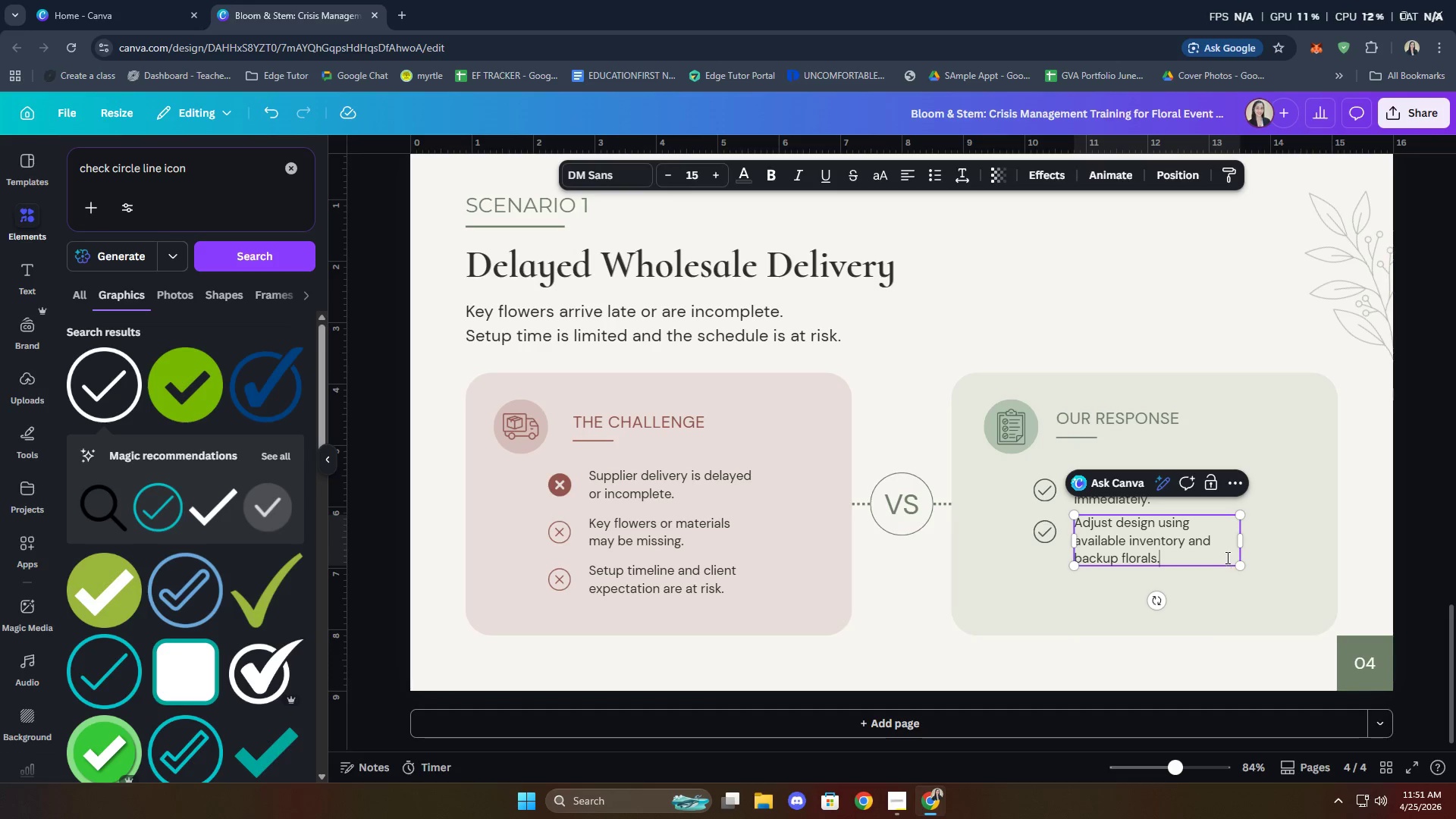 
left_click_drag(start_coordinate=[1245, 539], to_coordinate=[1255, 534])
 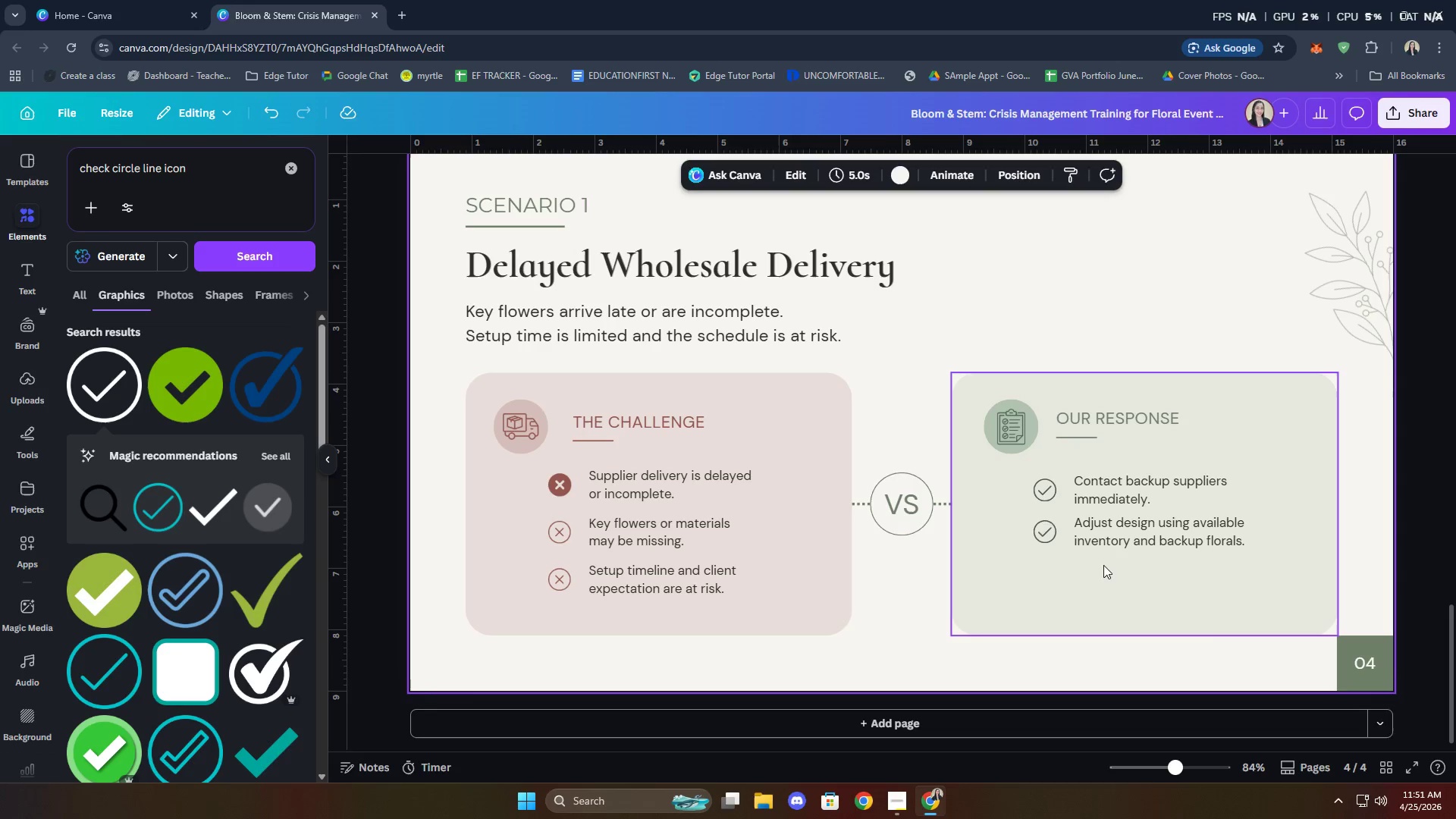 
key(Control+V)
 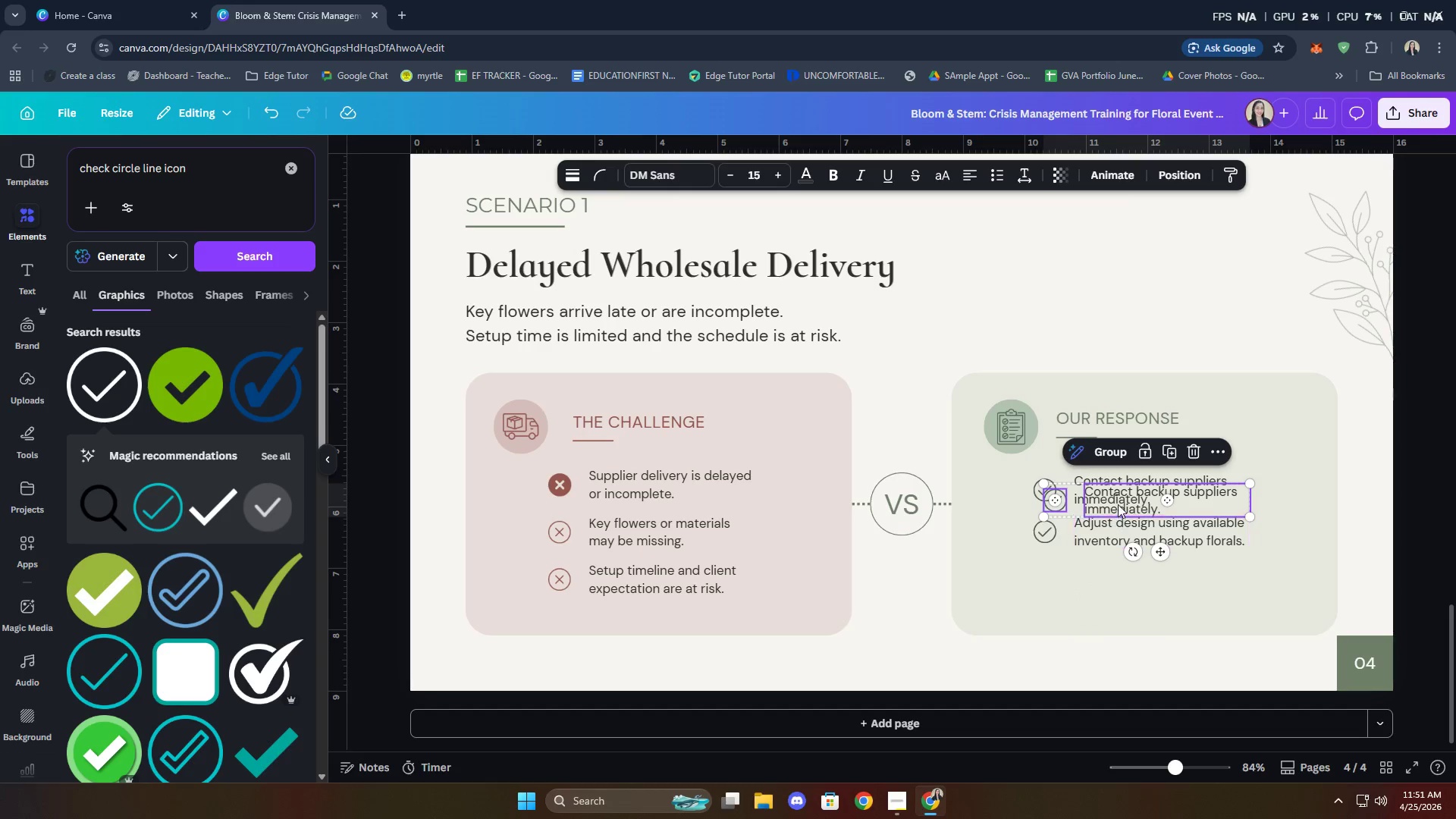 
left_click_drag(start_coordinate=[1112, 504], to_coordinate=[1100, 577])
 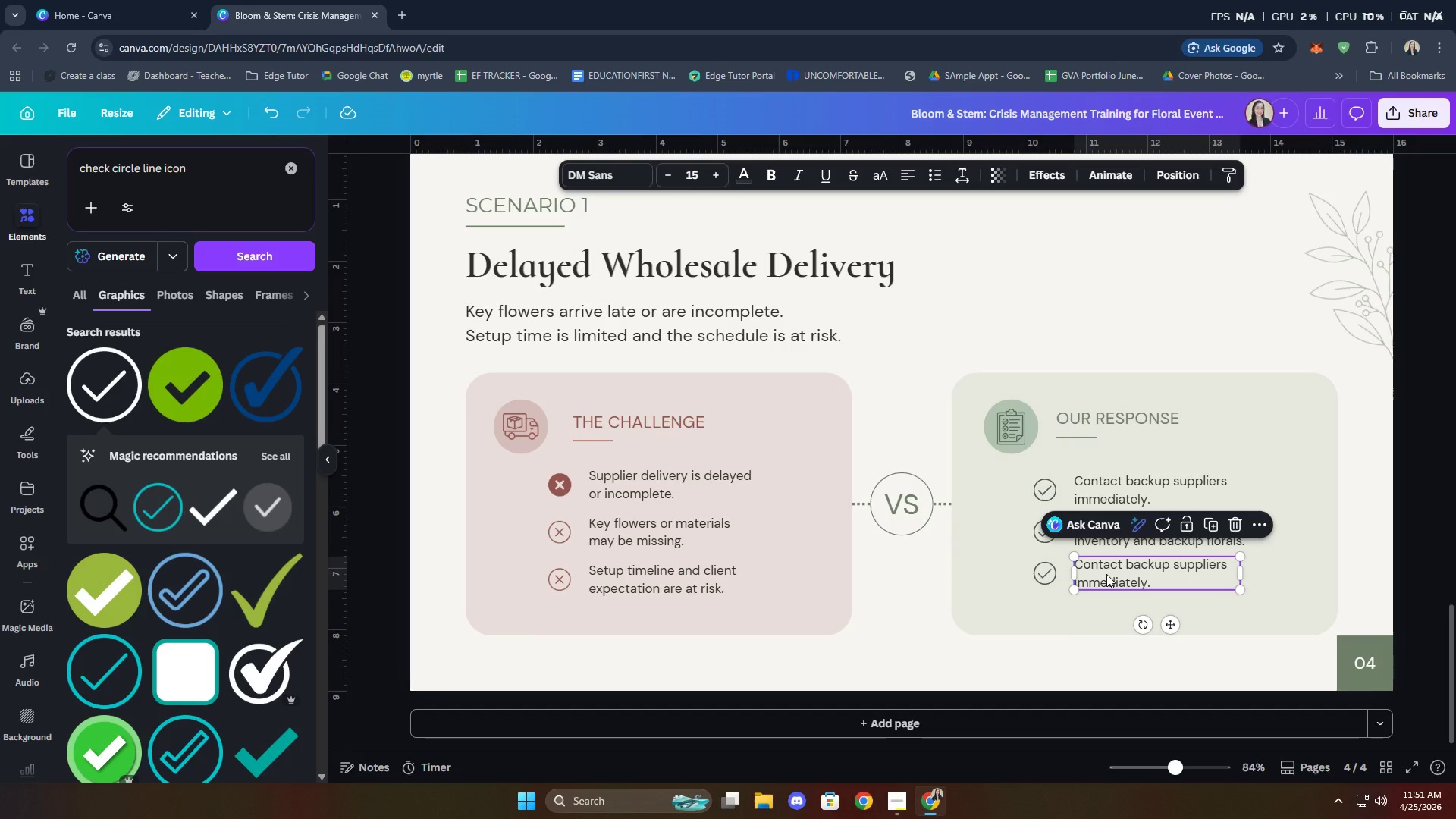 
double_click([1107, 573])
 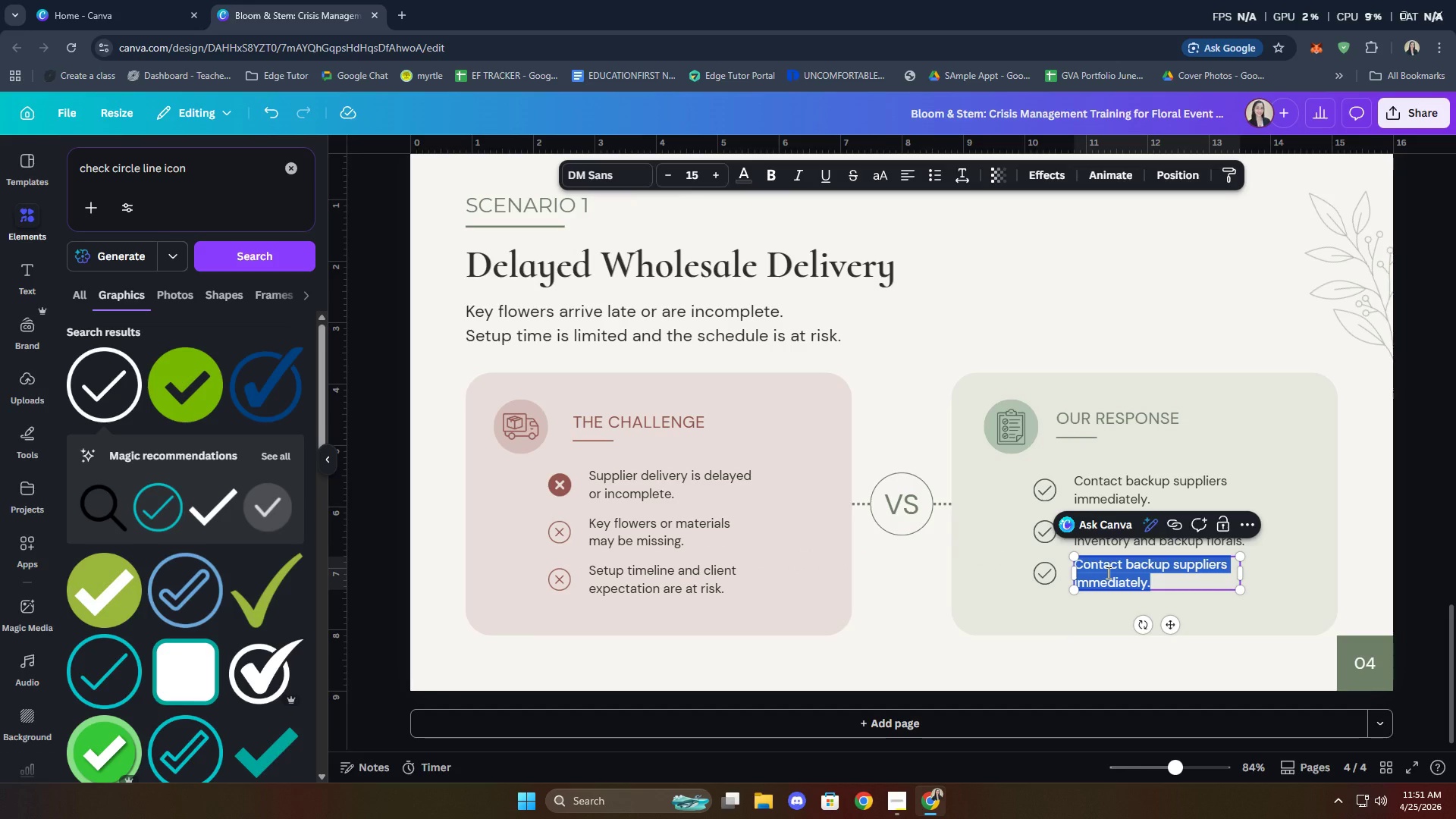 
type(Comu)
key(Backspace)
type(municate the update to the client with a clear solution.)
 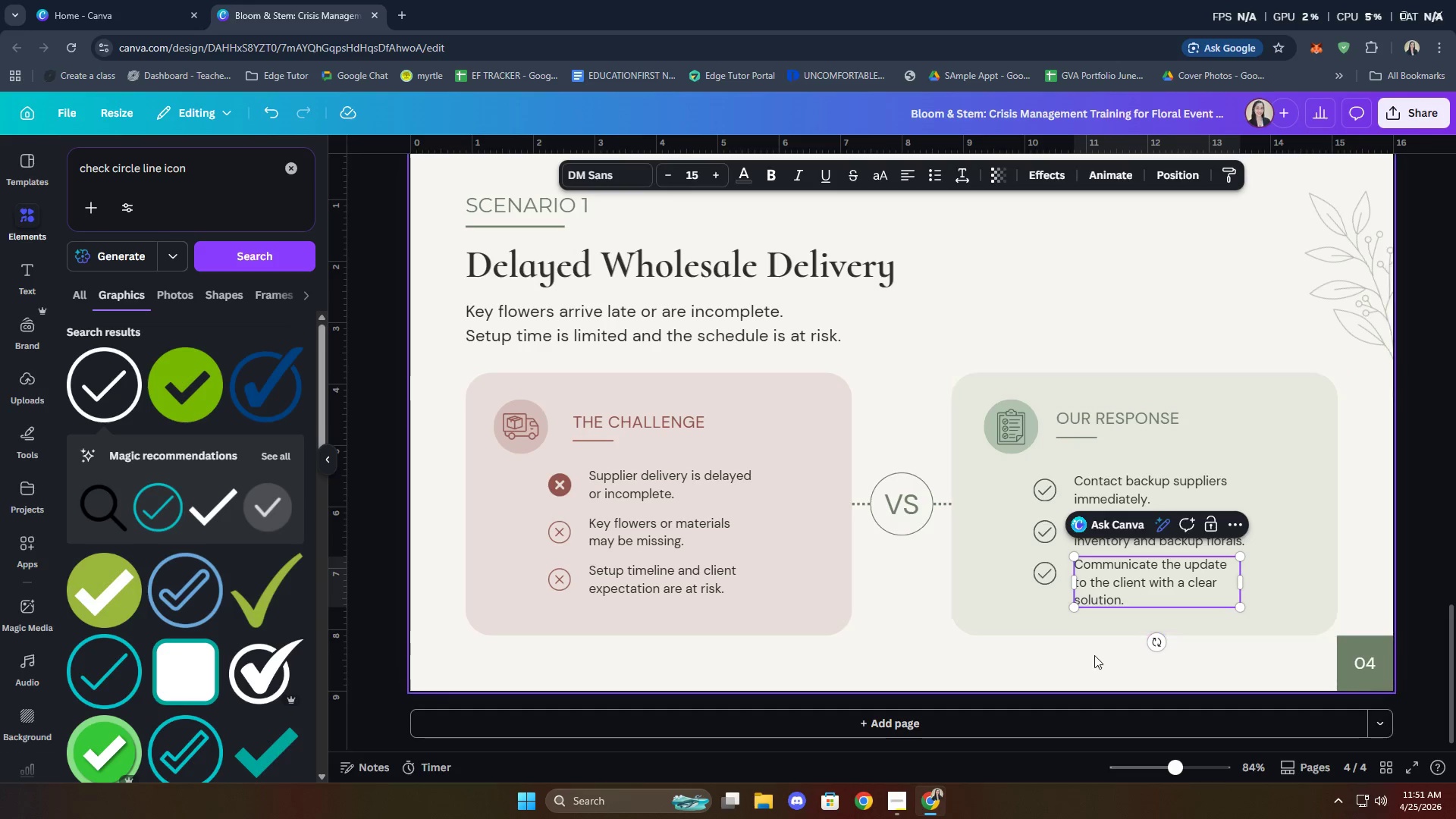 
wait(5.27)
 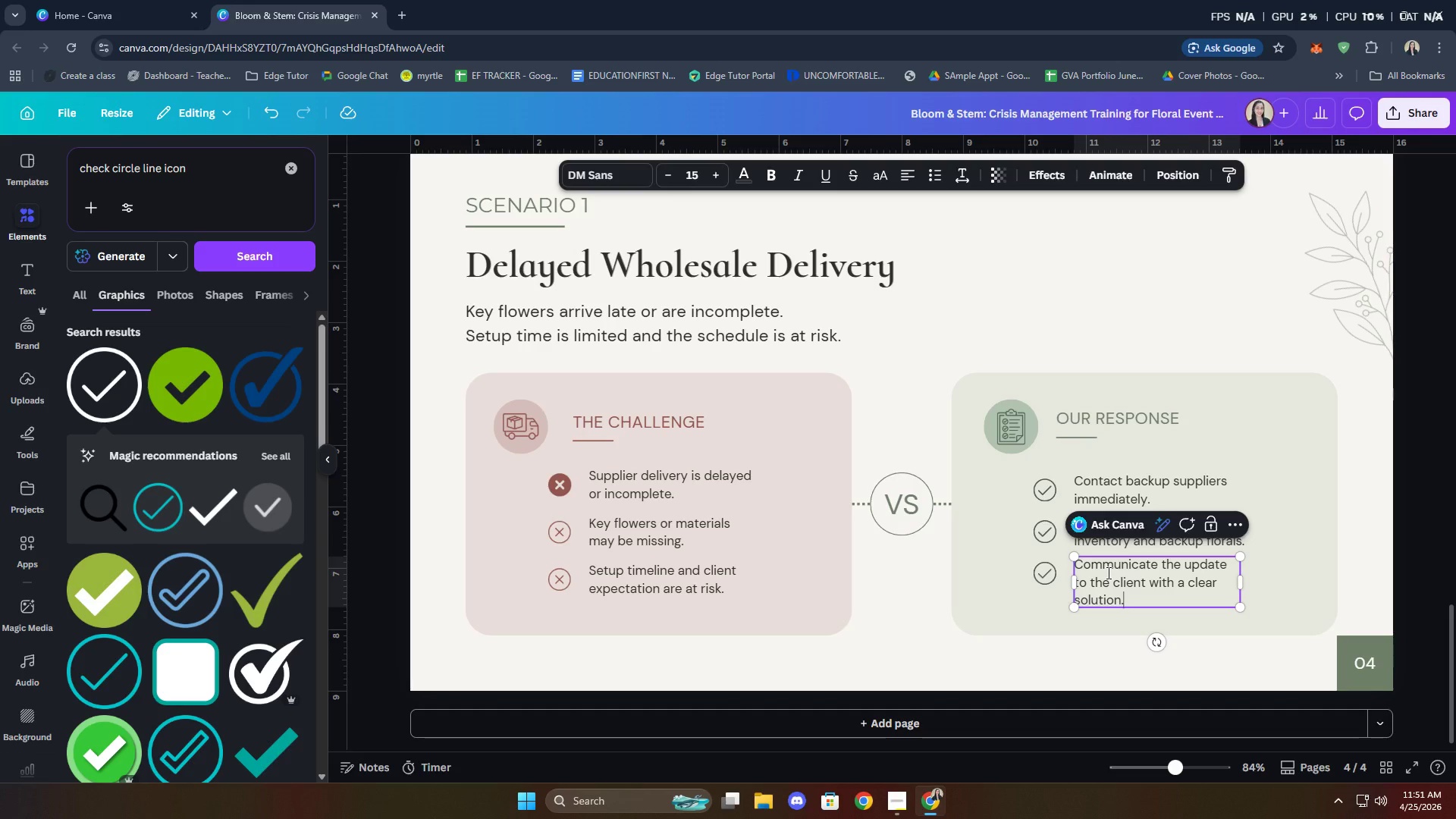 
left_click([1121, 597])
 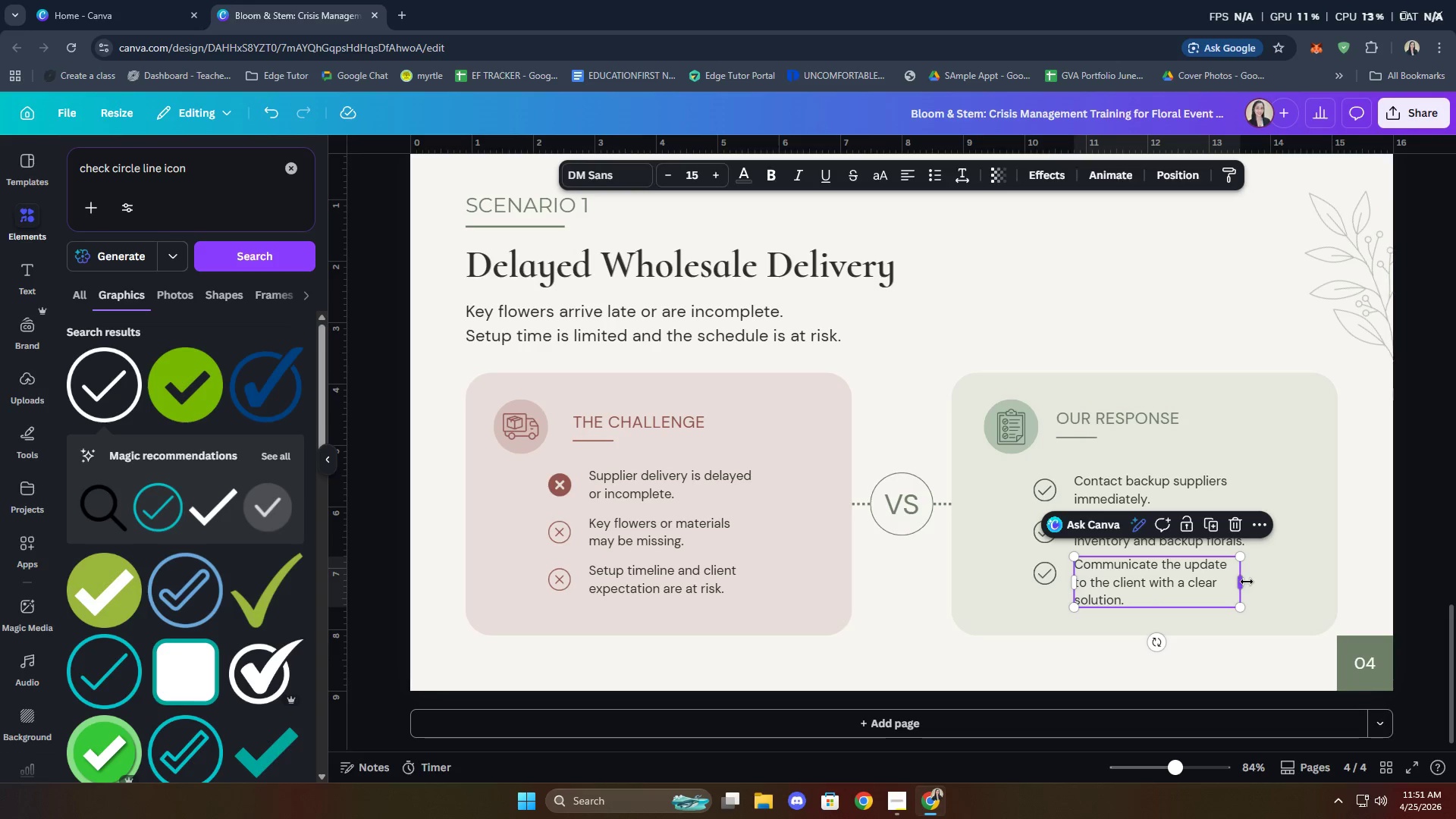 
left_click_drag(start_coordinate=[1247, 582], to_coordinate=[1264, 577])
 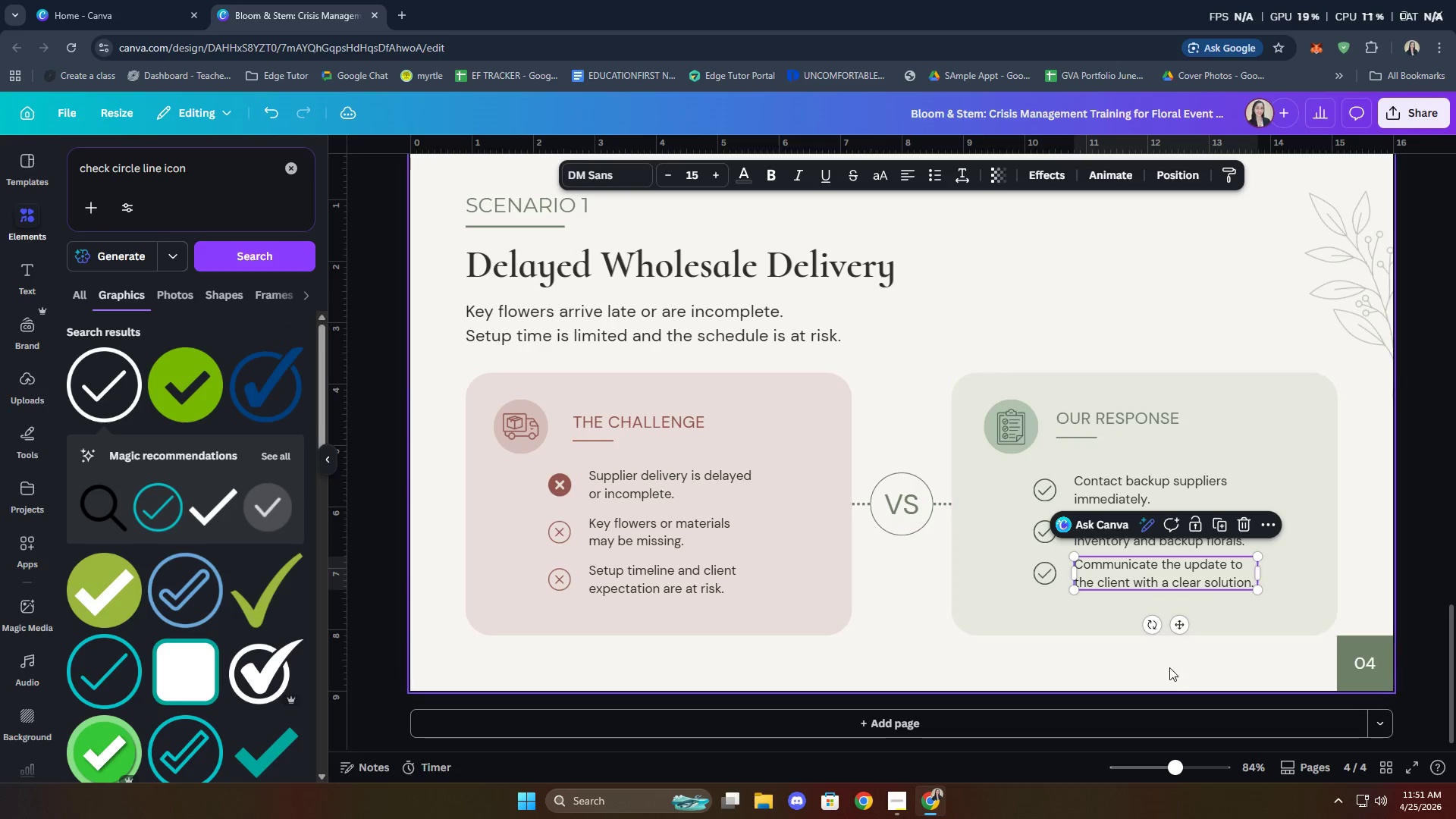 
left_click([1171, 662])
 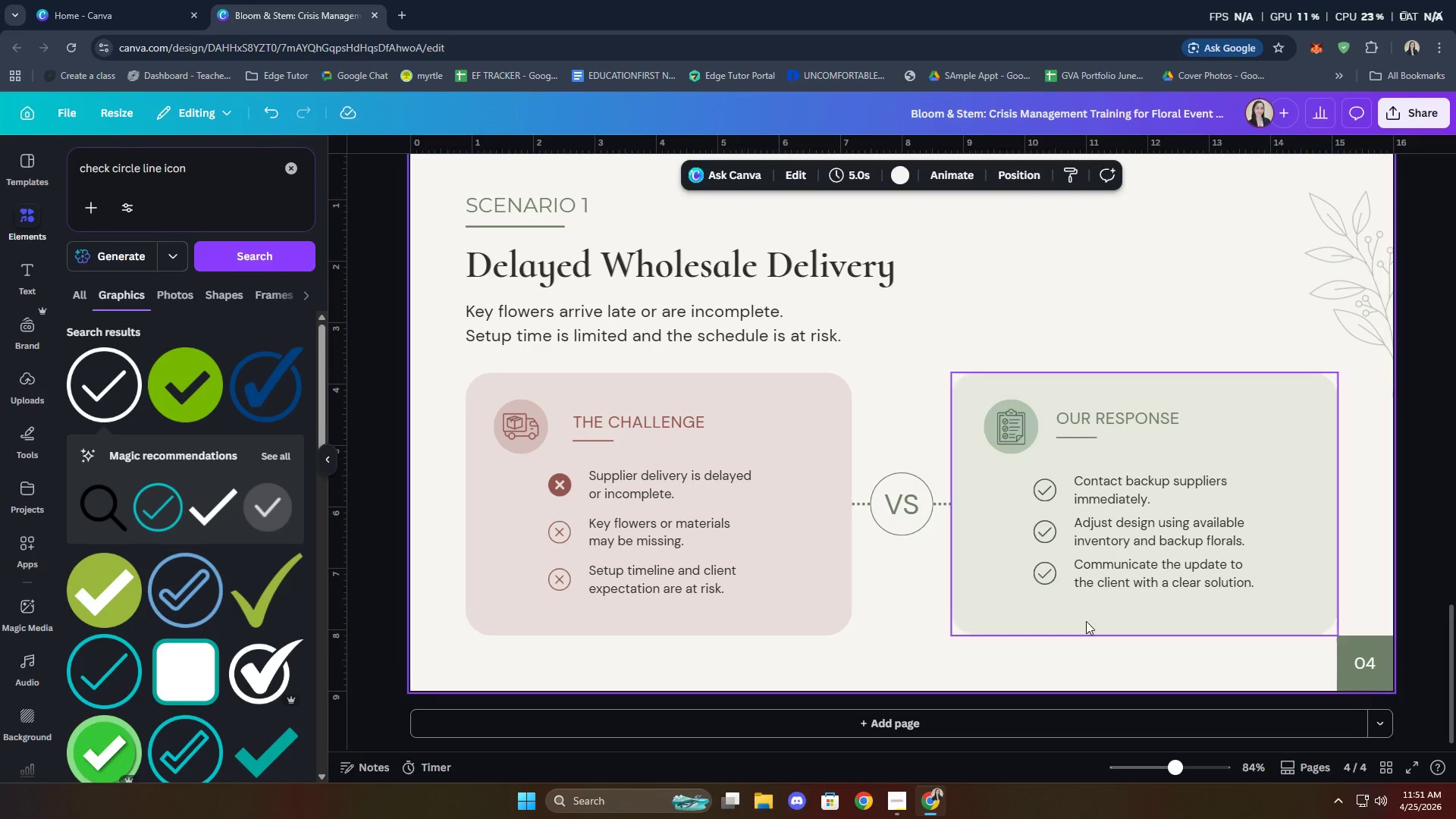 
hold_key(key=ShiftLeft, duration=0.36)
 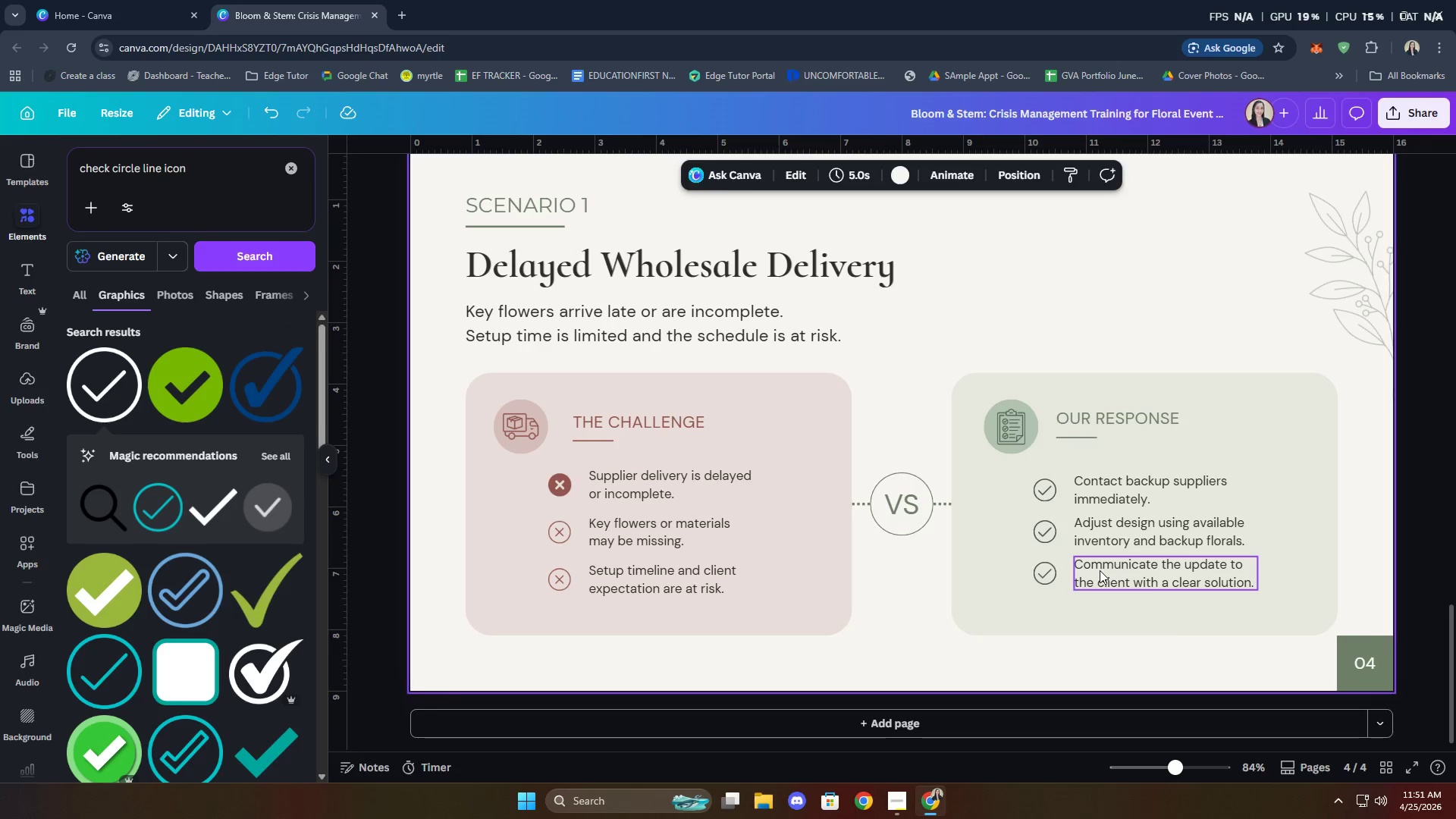 
left_click([1100, 570])
 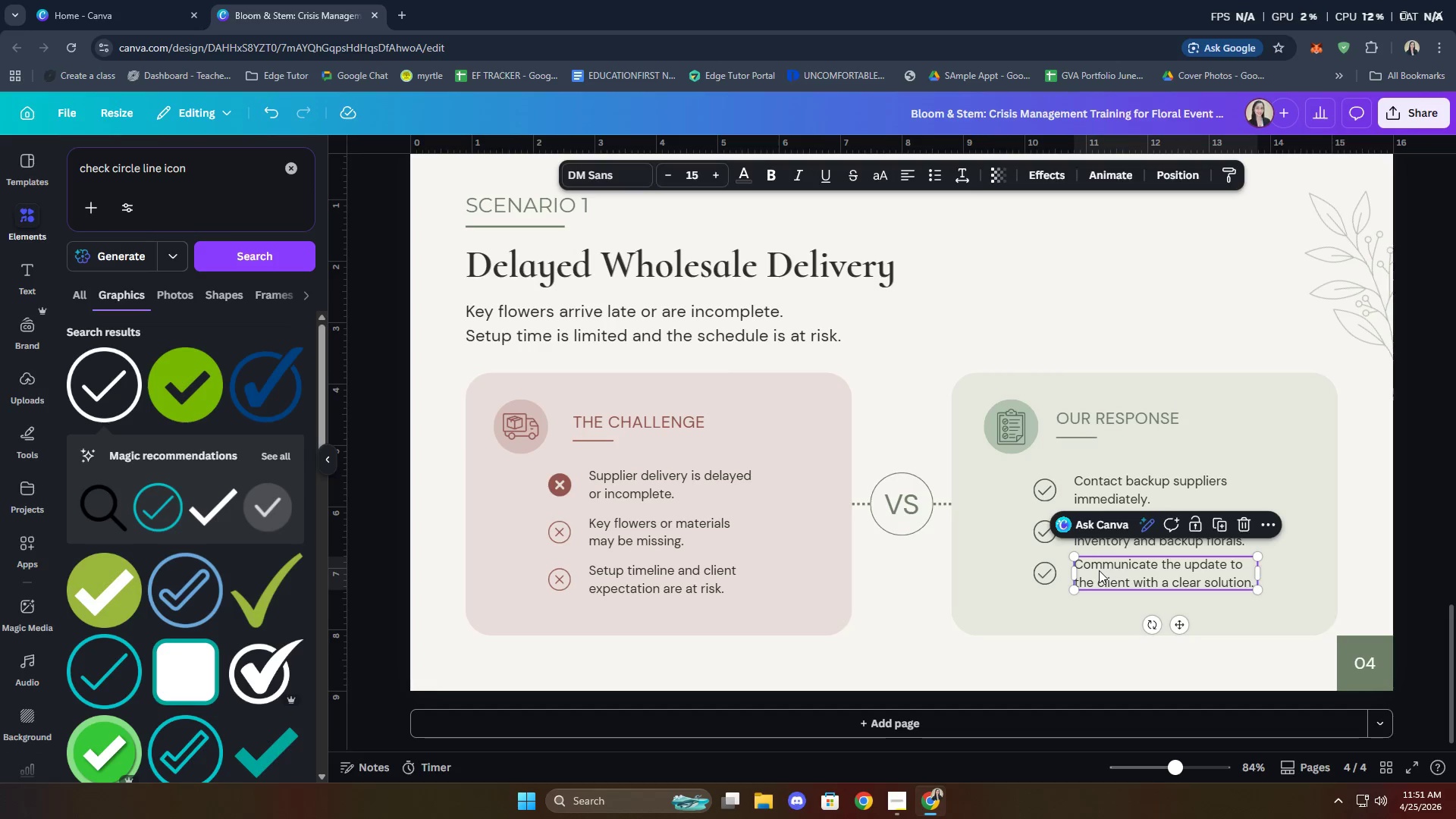 
hold_key(key=ShiftLeft, duration=0.69)
double_click([1046, 574])
 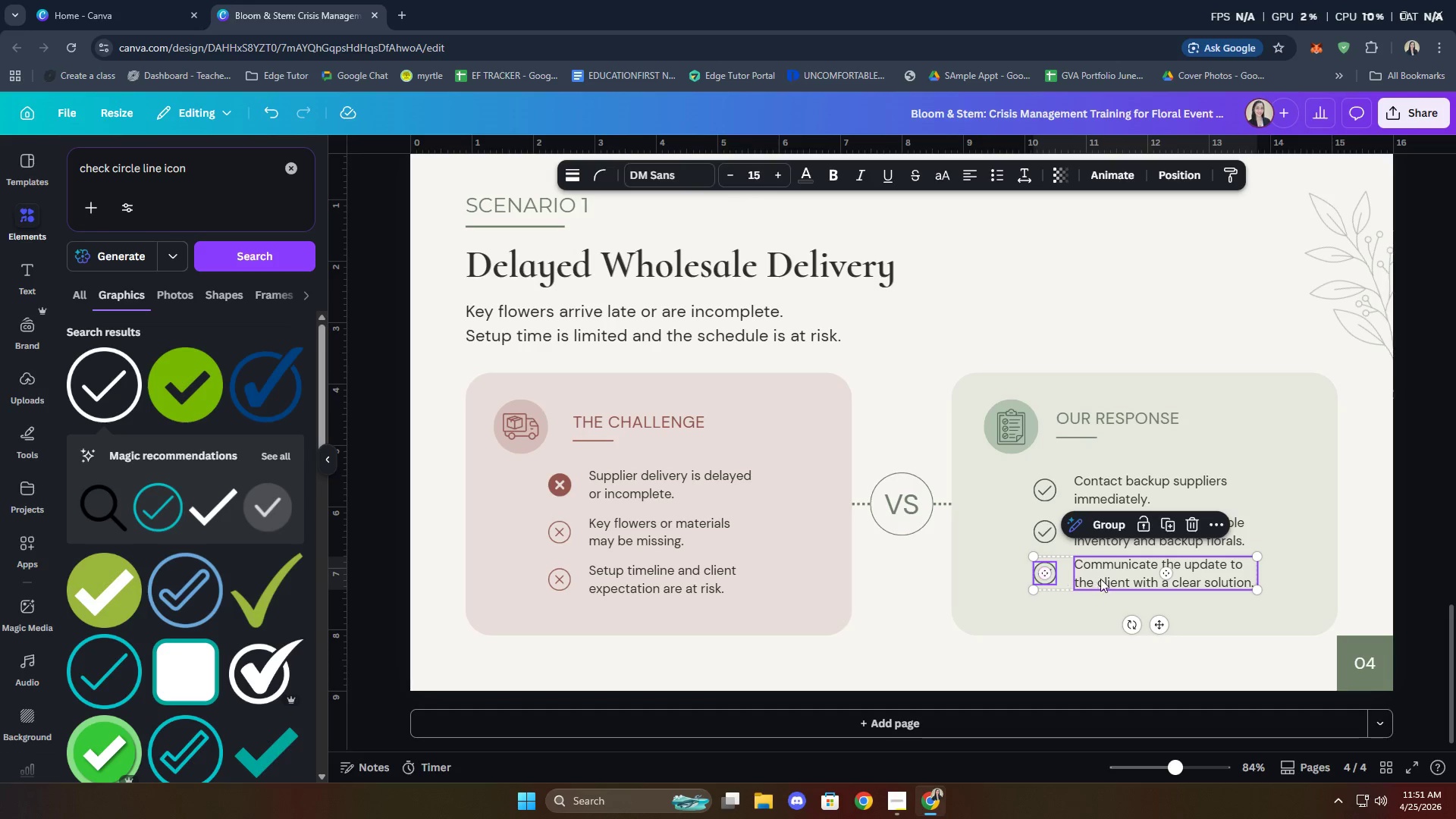 
triple_click([1100, 578])
 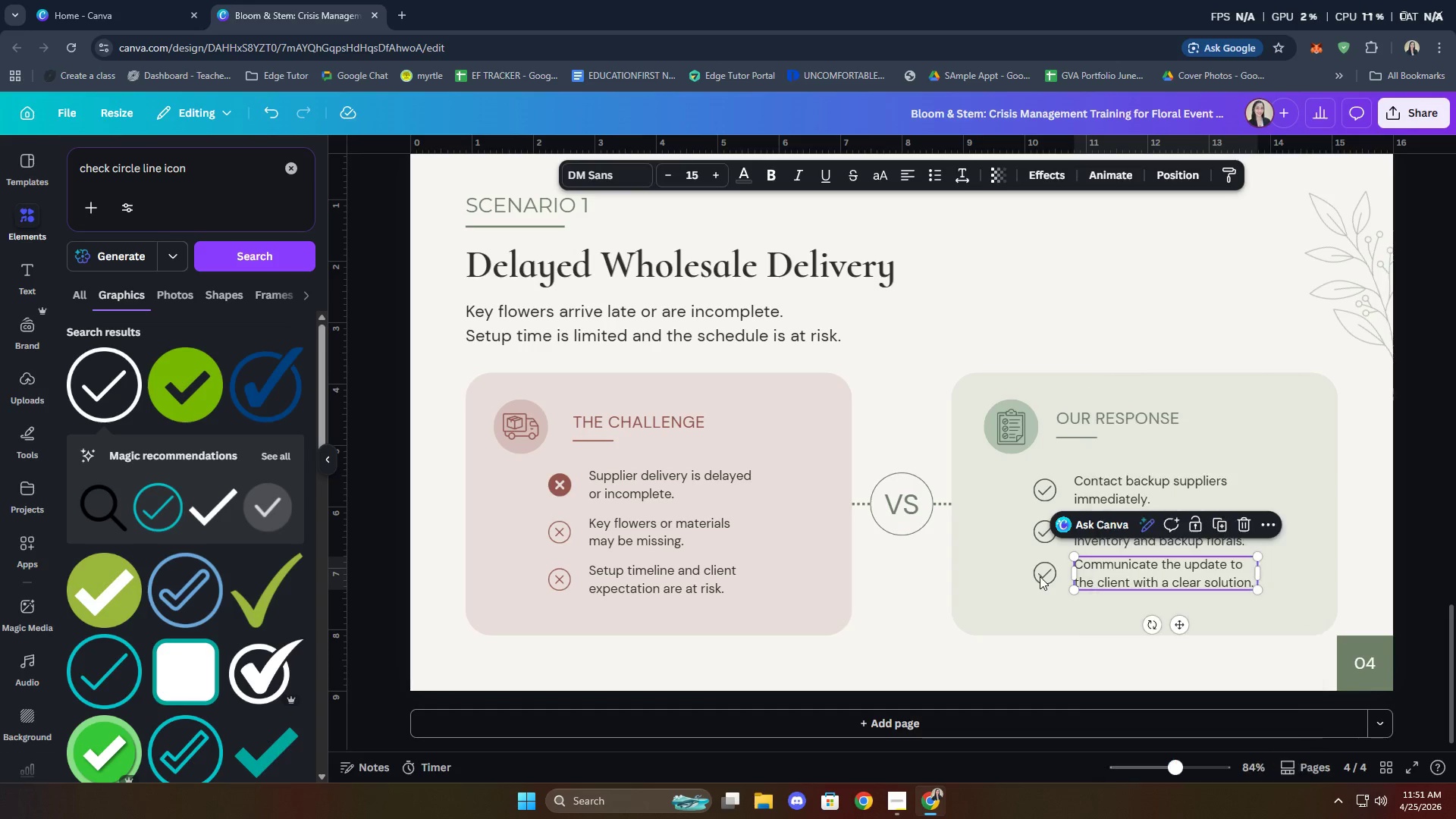 
double_click([1039, 576])
 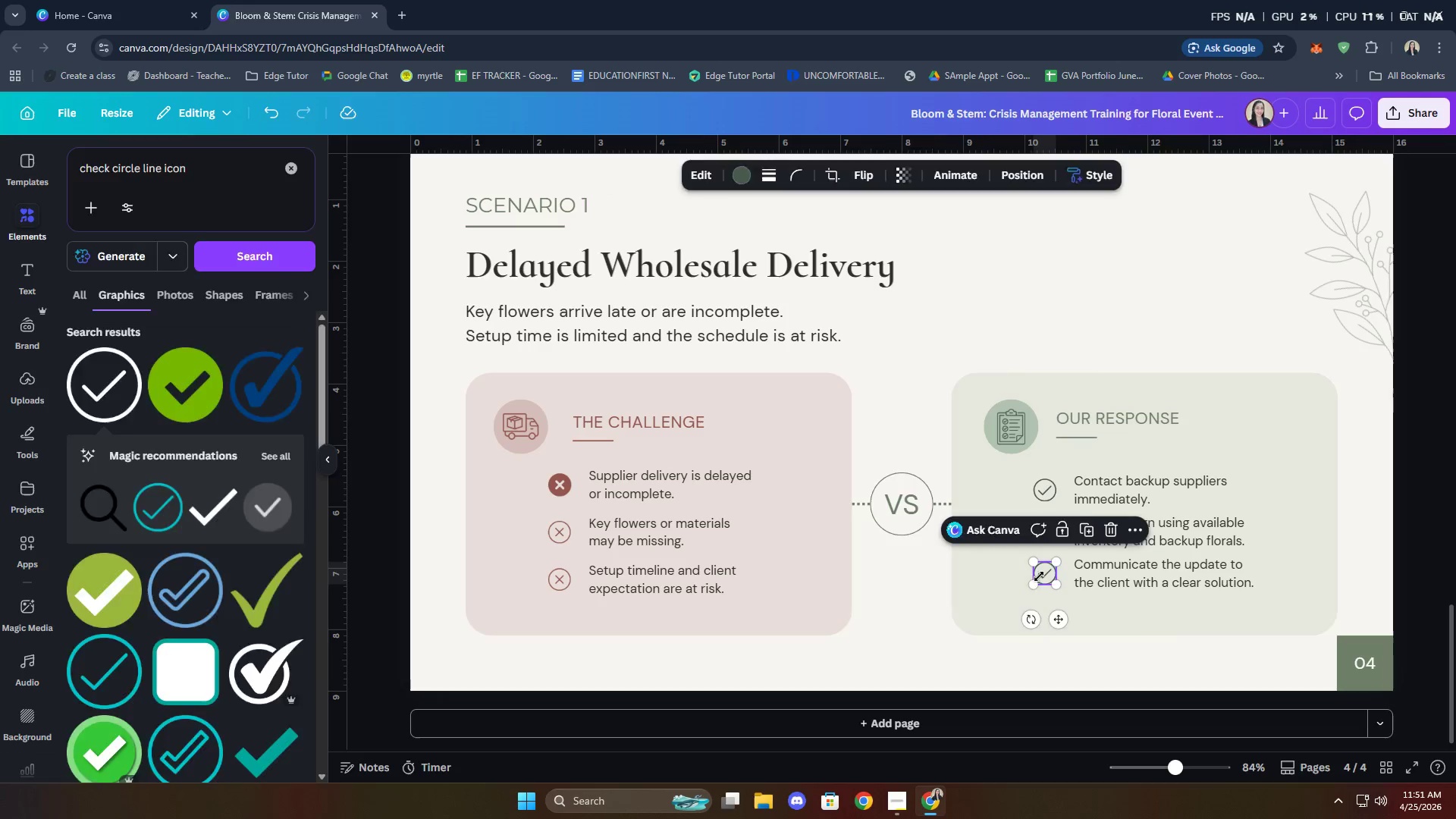 
hold_key(key=ShiftLeft, duration=0.59)
 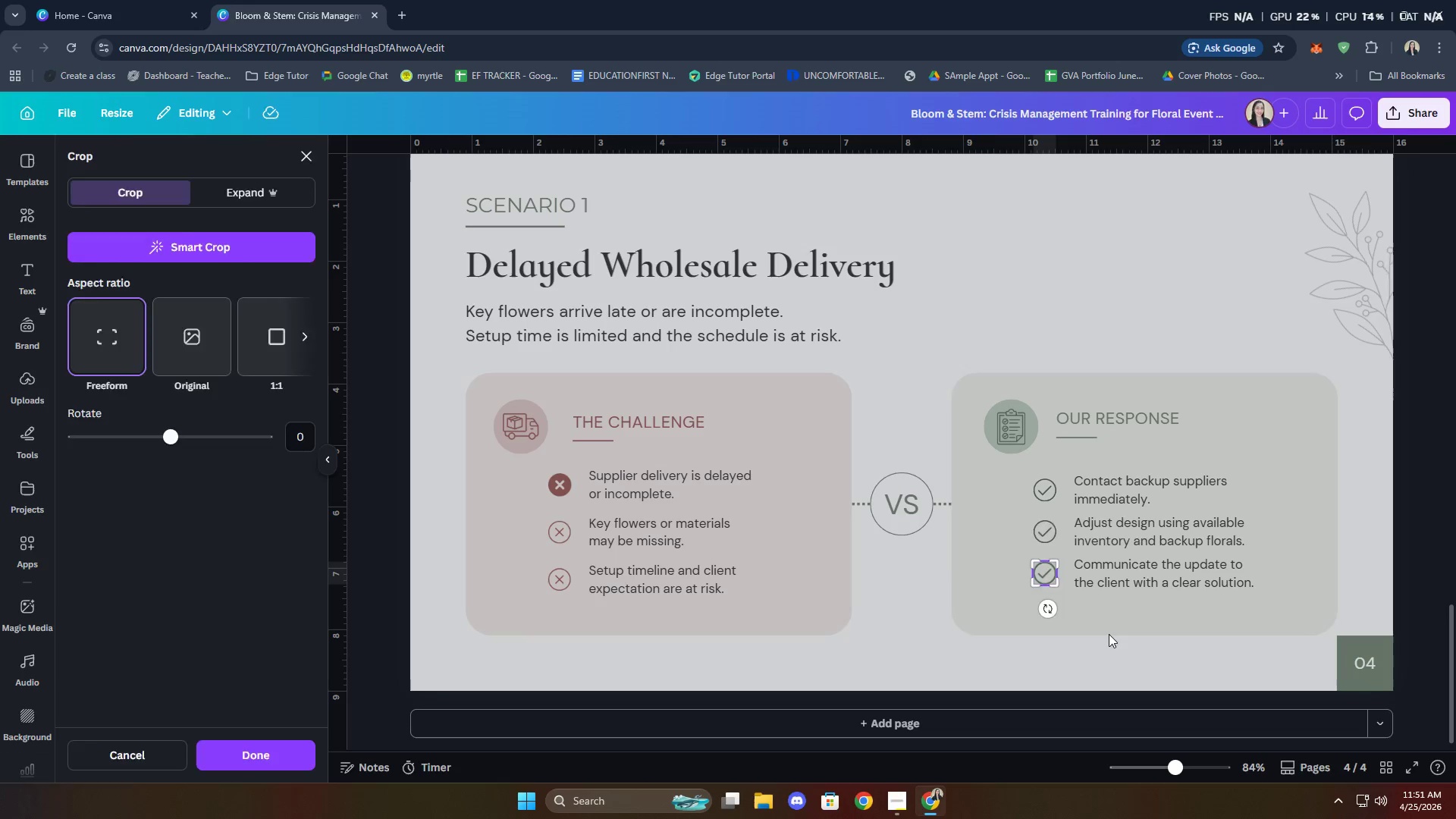 
left_click([1109, 634])
 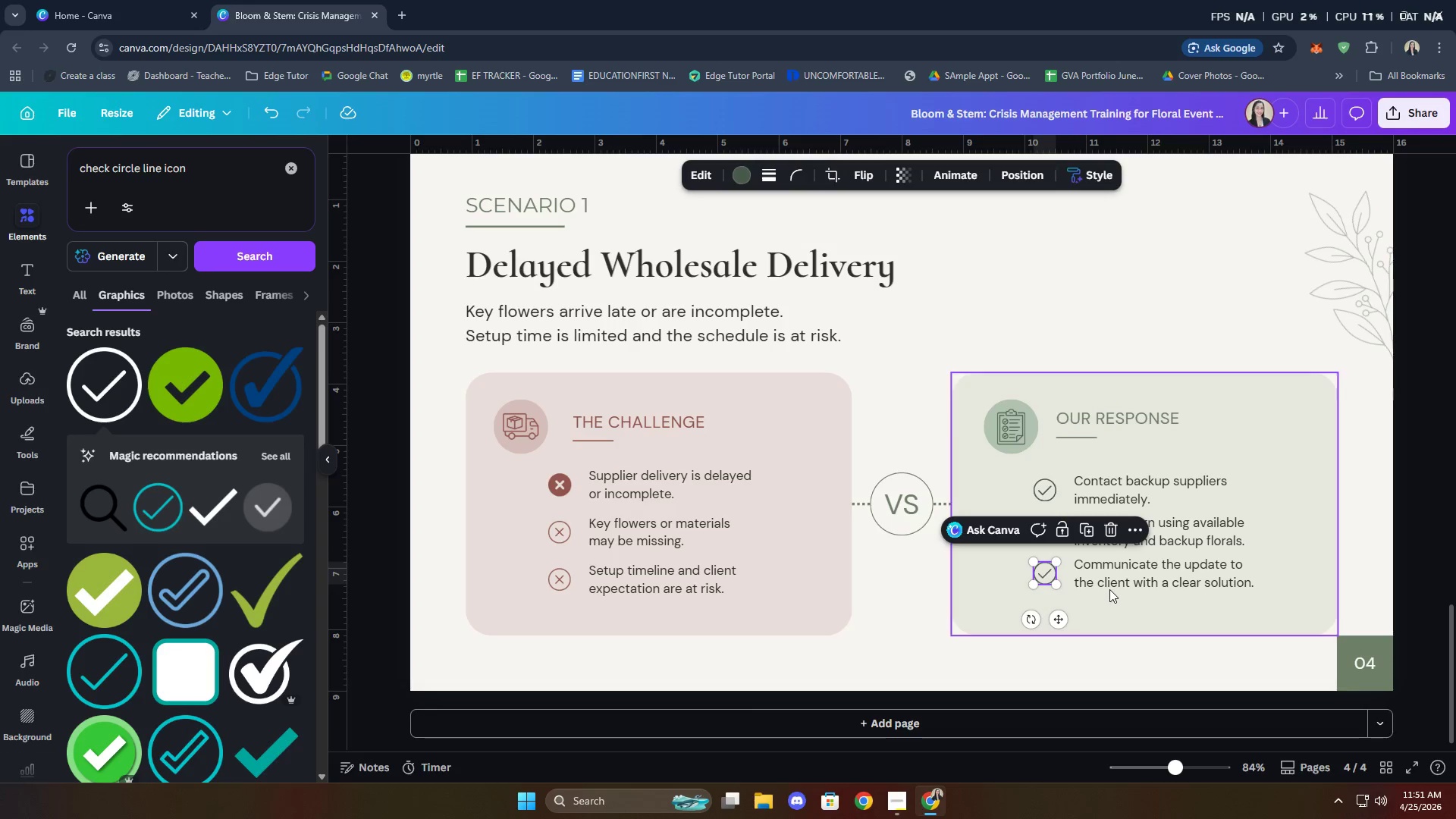 
hold_key(key=ShiftLeft, duration=0.38)
left_click([1111, 576])
 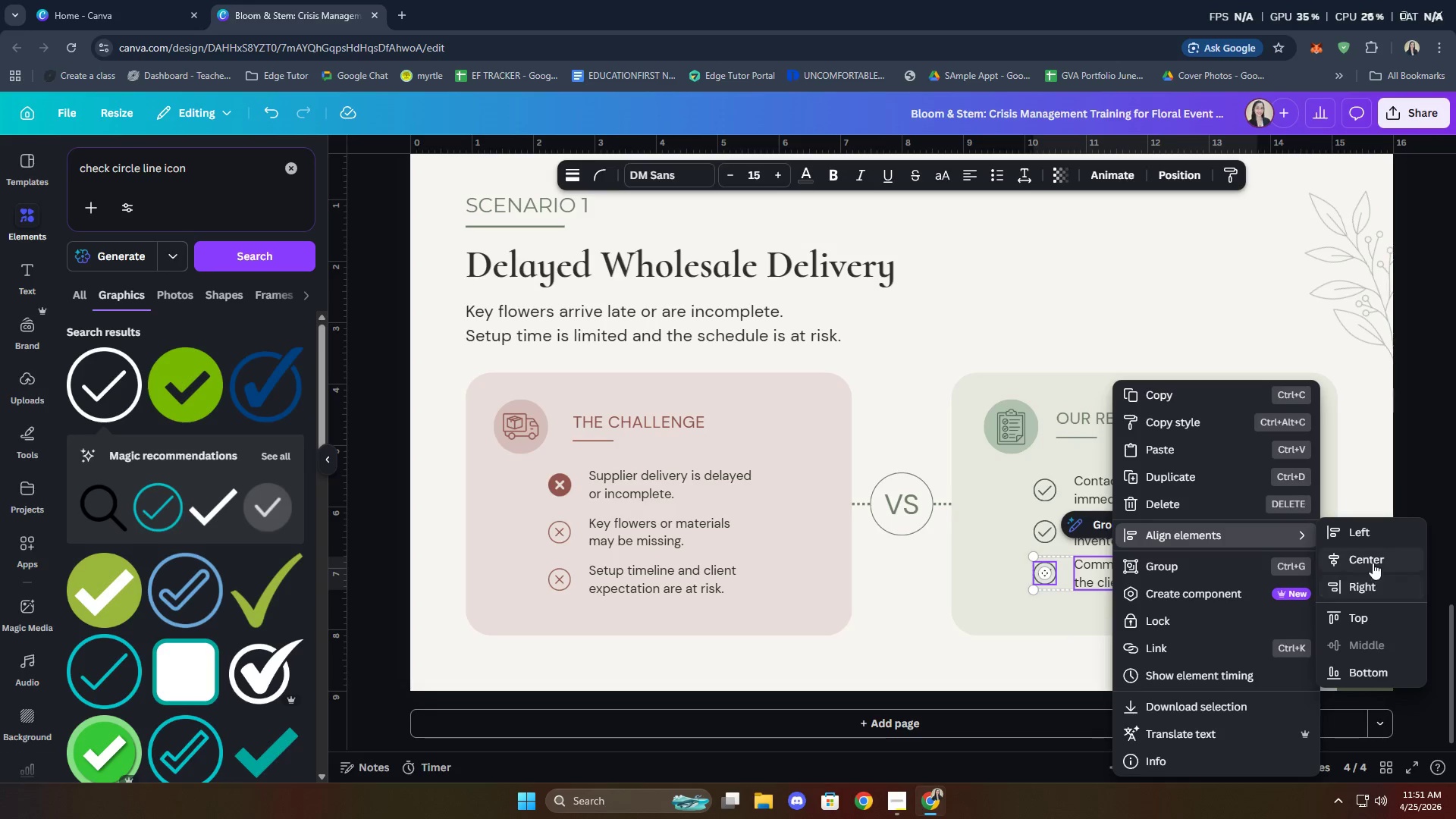 
left_click([1363, 466])
 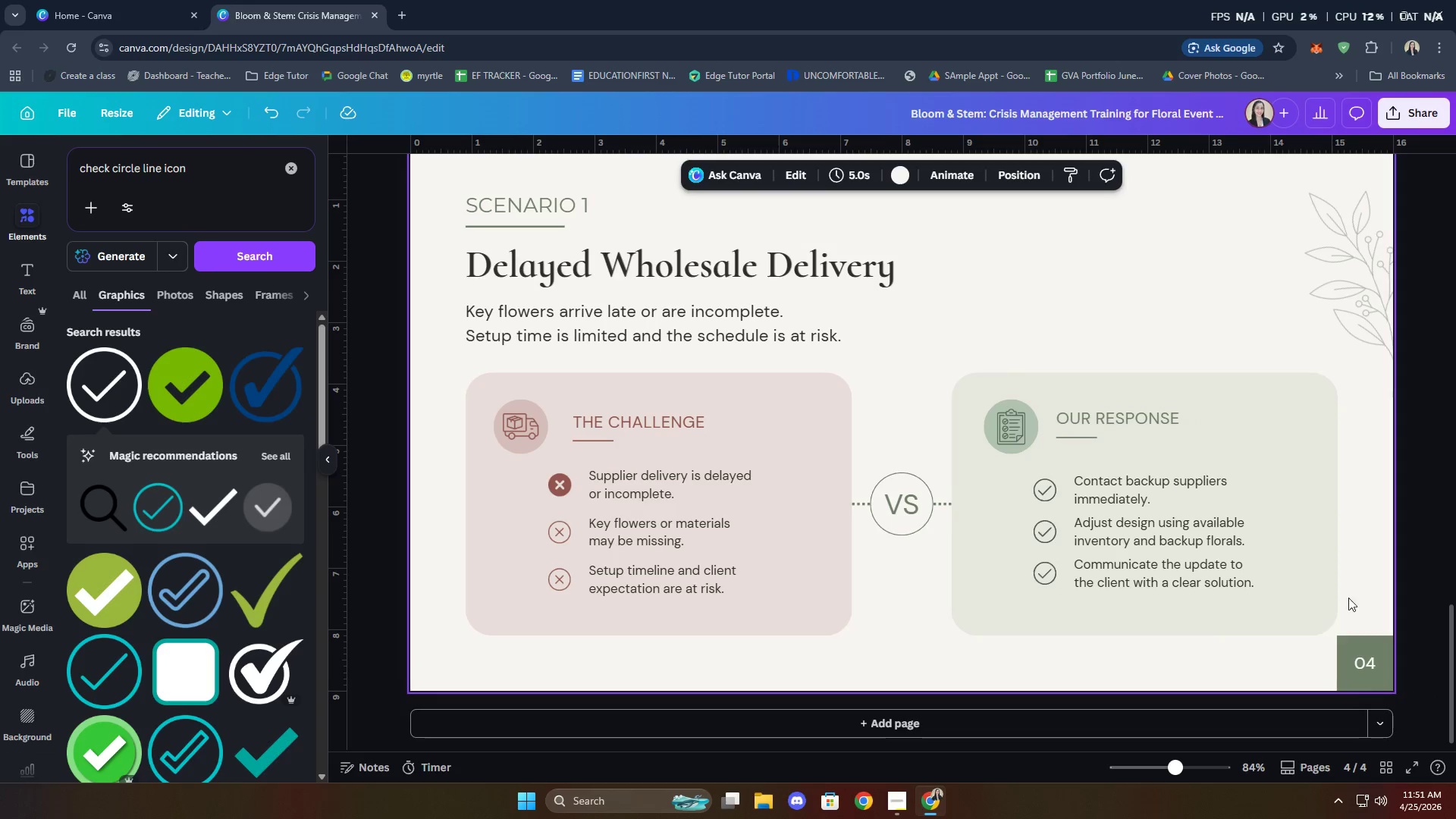 
left_click([1123, 582])
 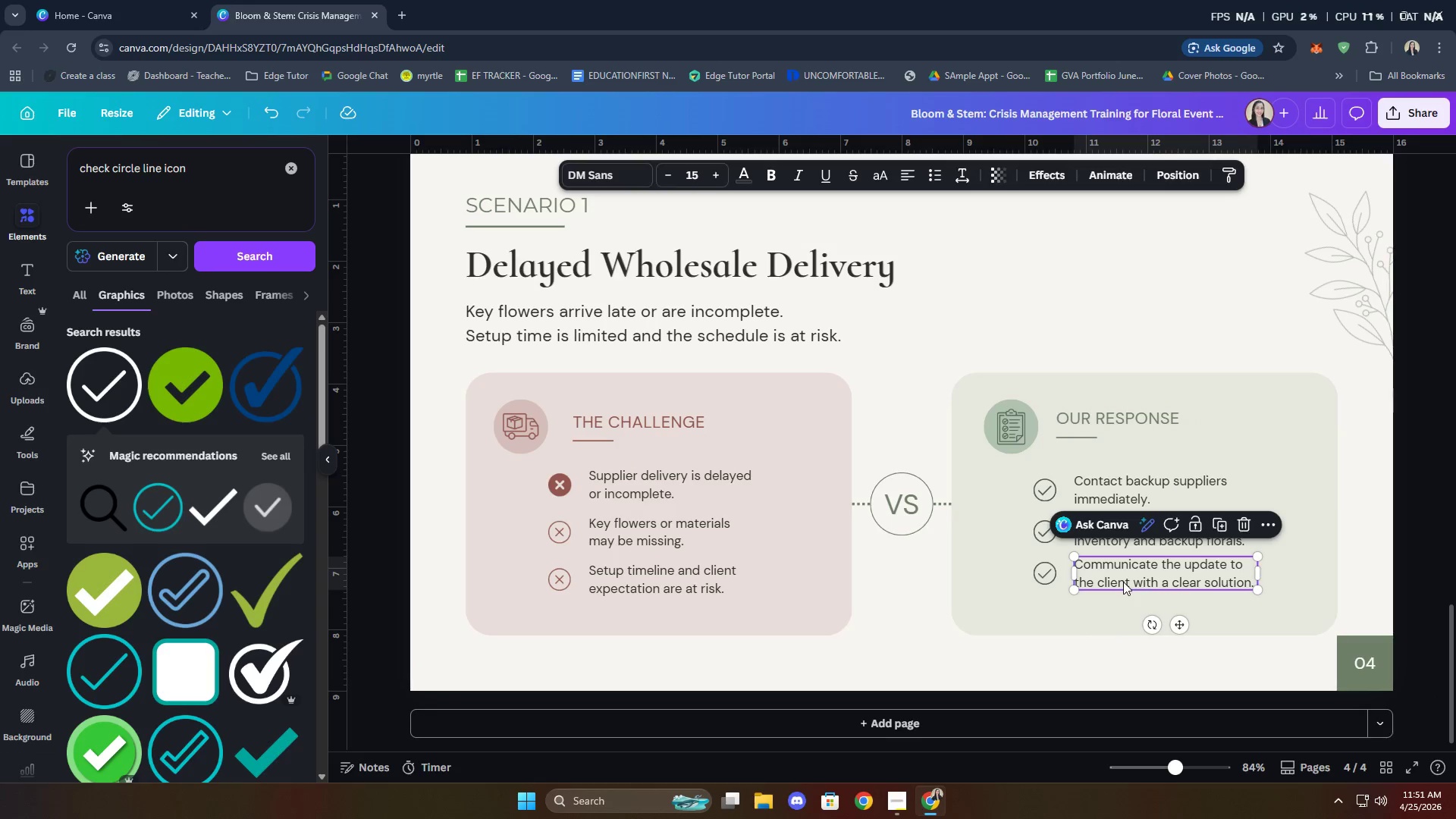 
hold_key(key=ShiftLeft, duration=0.94)
left_click([1048, 577])
 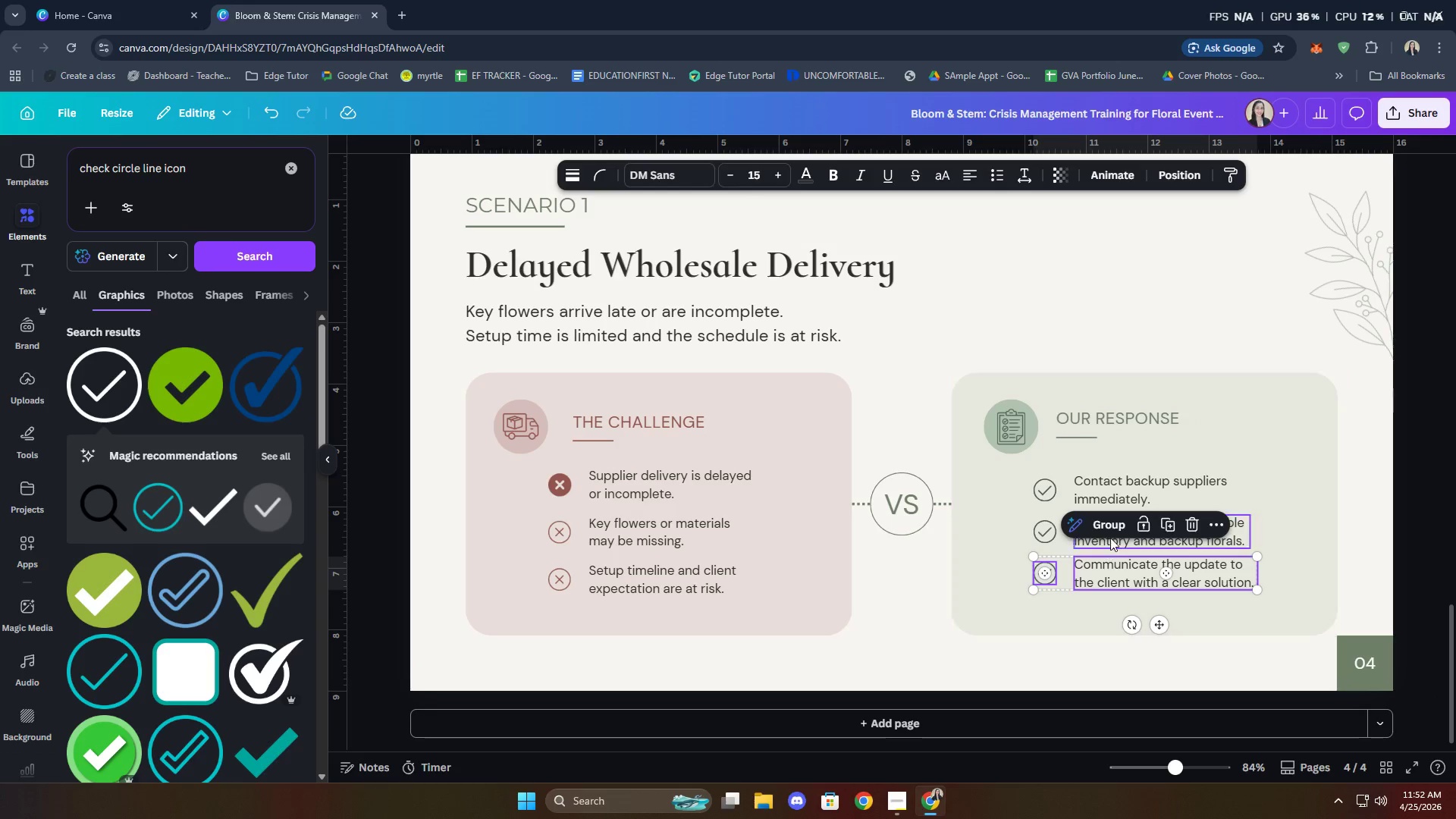 
left_click([1111, 523])
 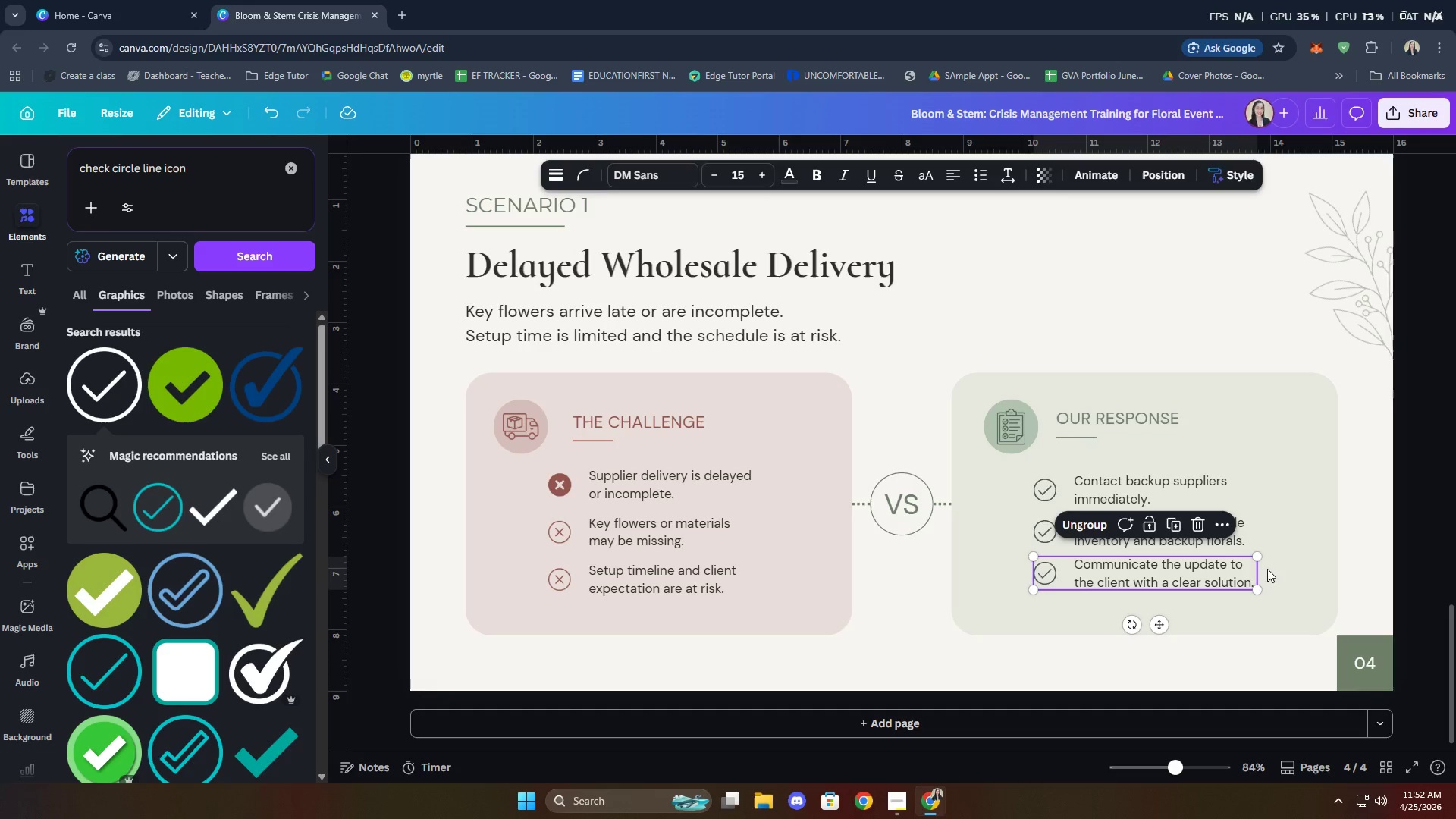 
left_click([1373, 552])
 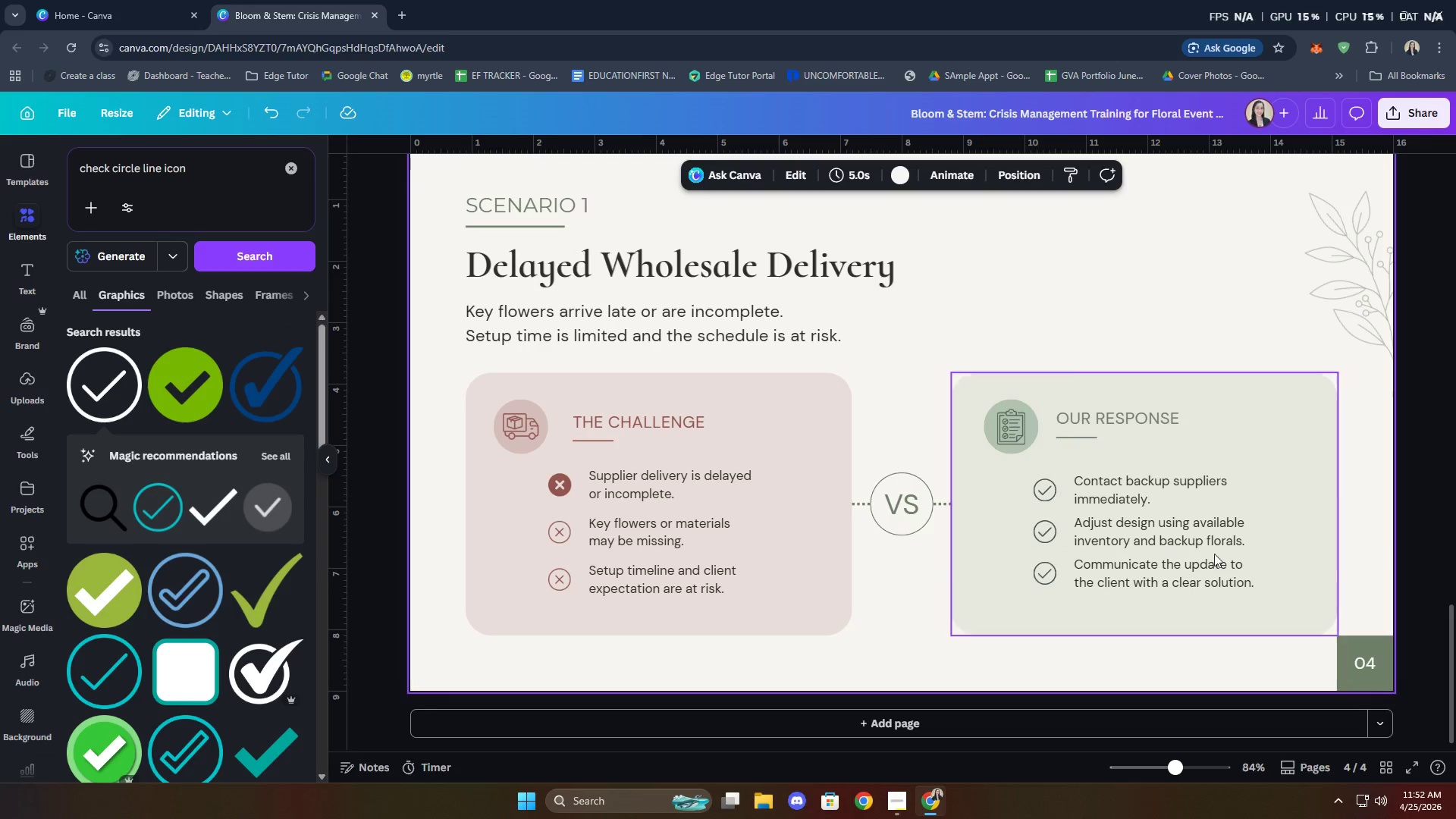 
hold_key(key=ShiftLeft, duration=1.33)
left_click([1179, 541])
 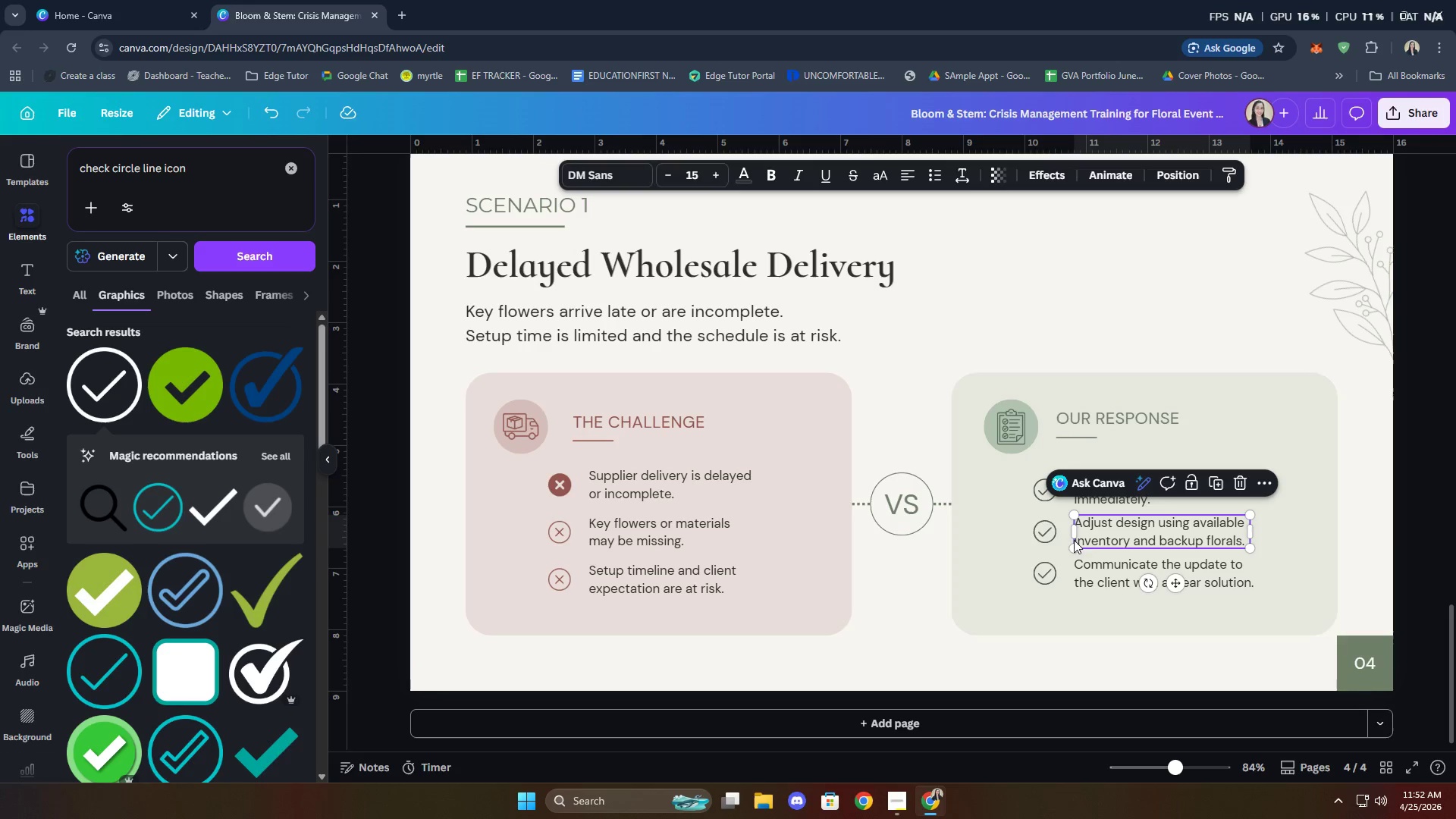 
left_click([1052, 533])
 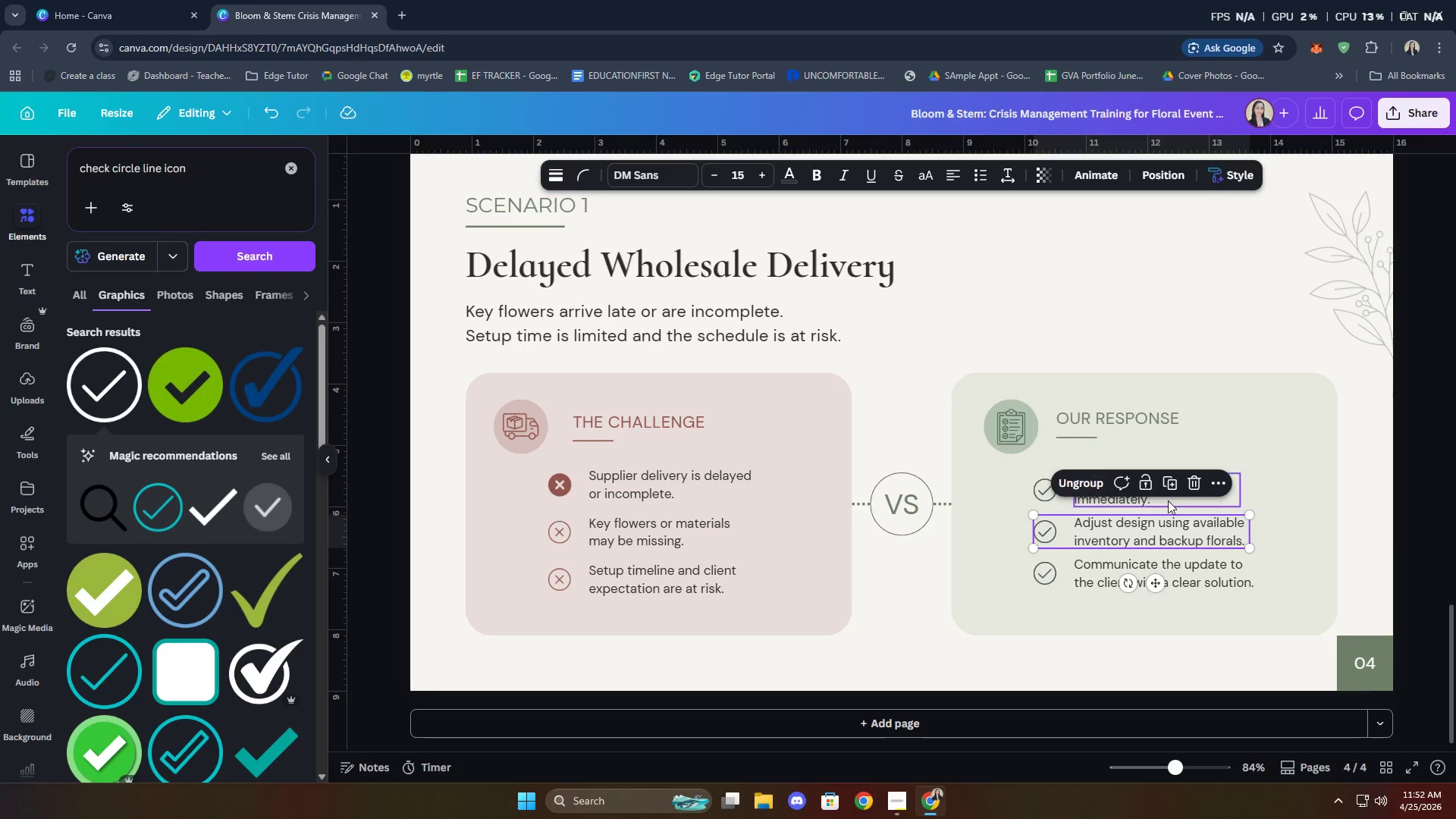 
left_click([1298, 505])
 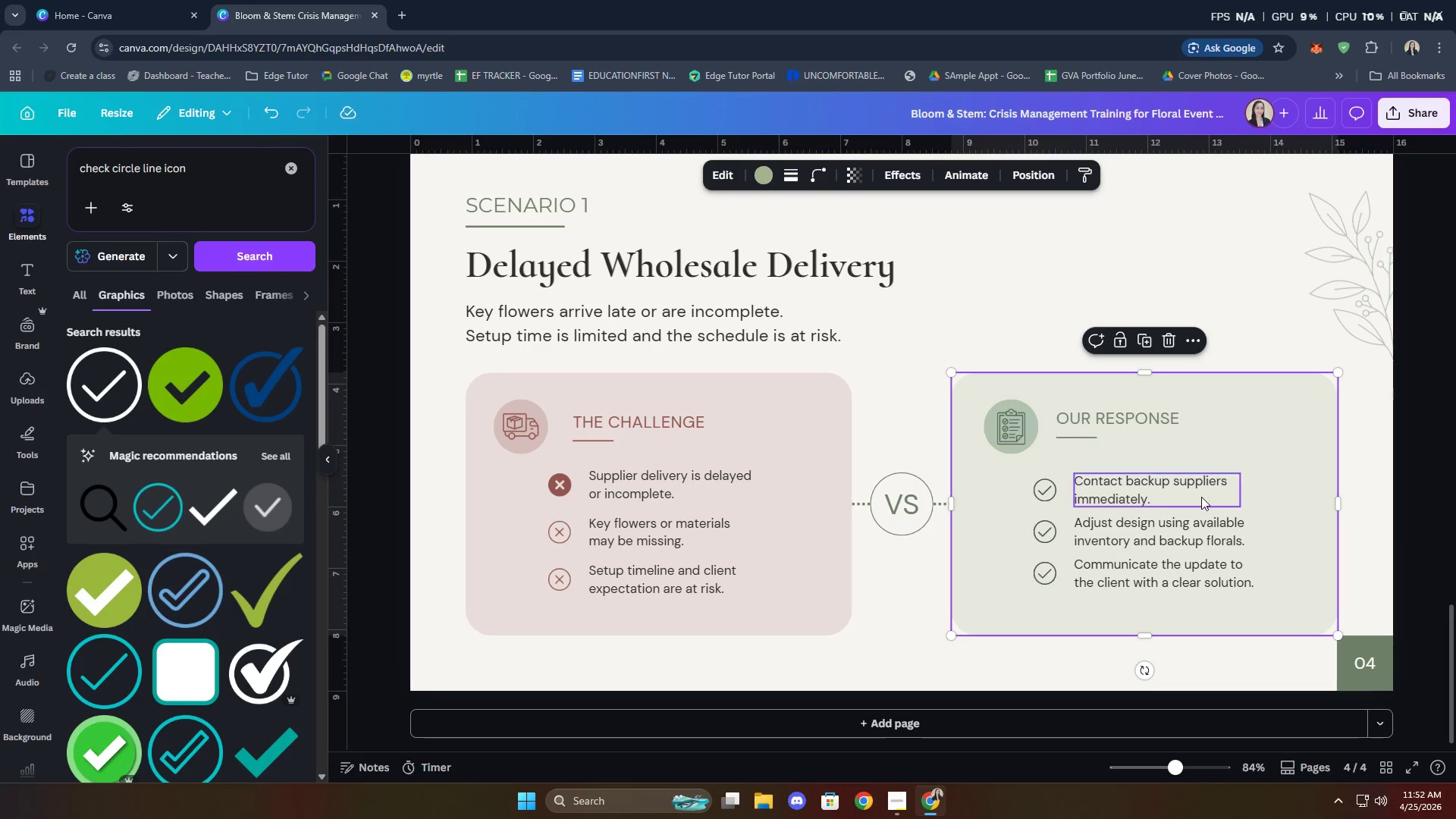 
hold_key(key=ShiftLeft, duration=0.83)
left_click([1158, 491])
 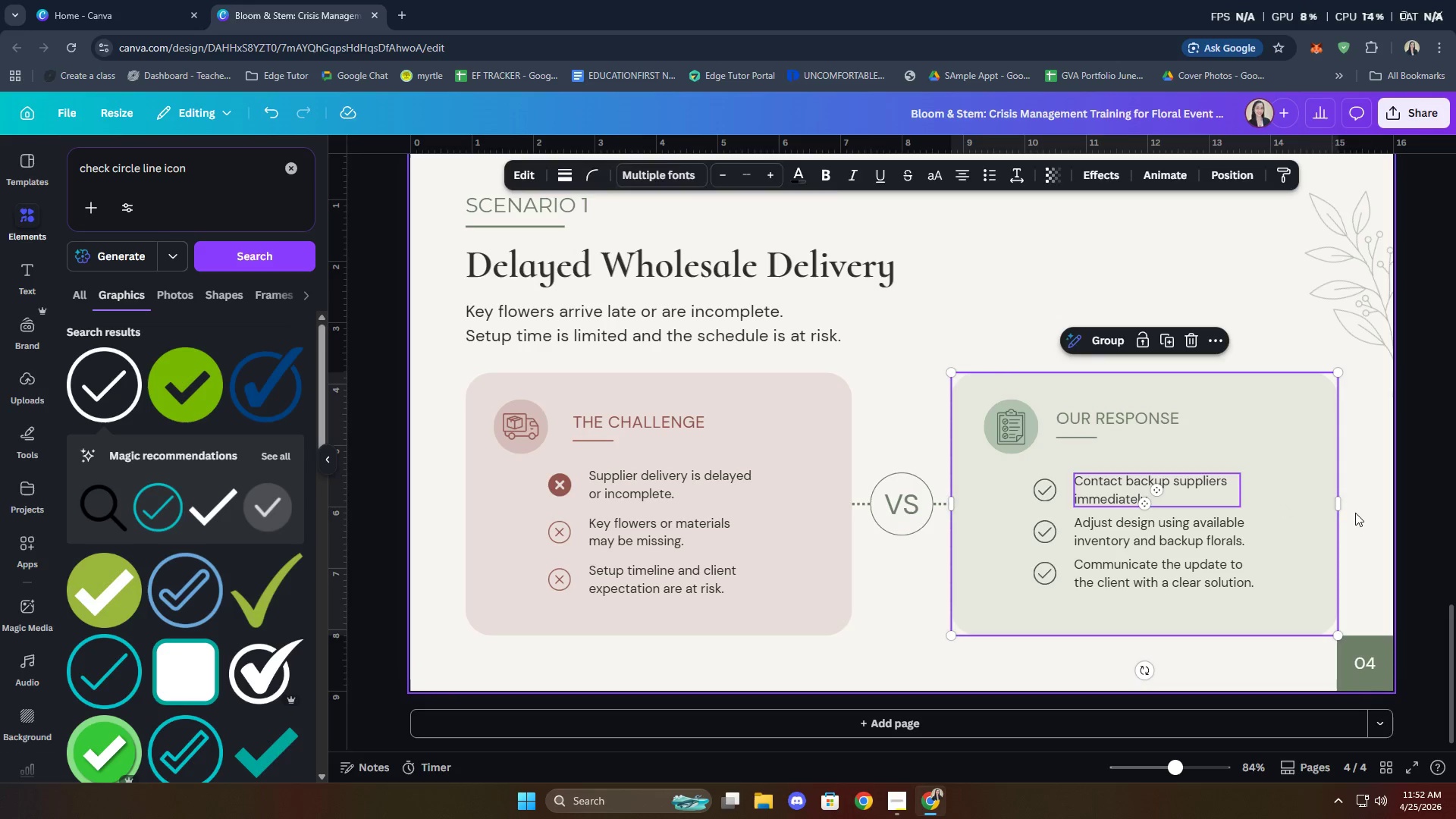 
hold_key(key=ShiftLeft, duration=1.14)
left_click([1134, 488])
 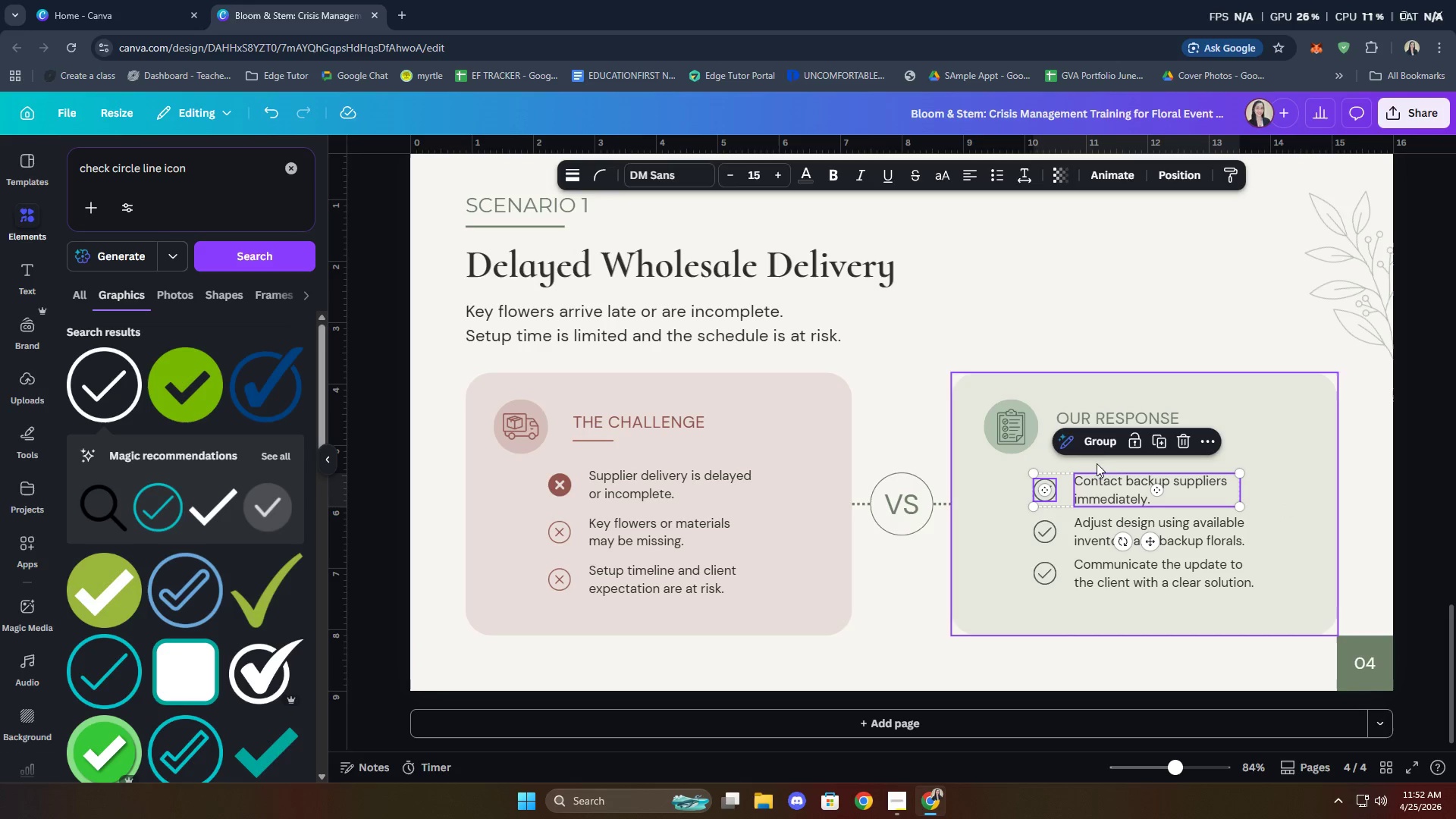 
left_click([1101, 444])
 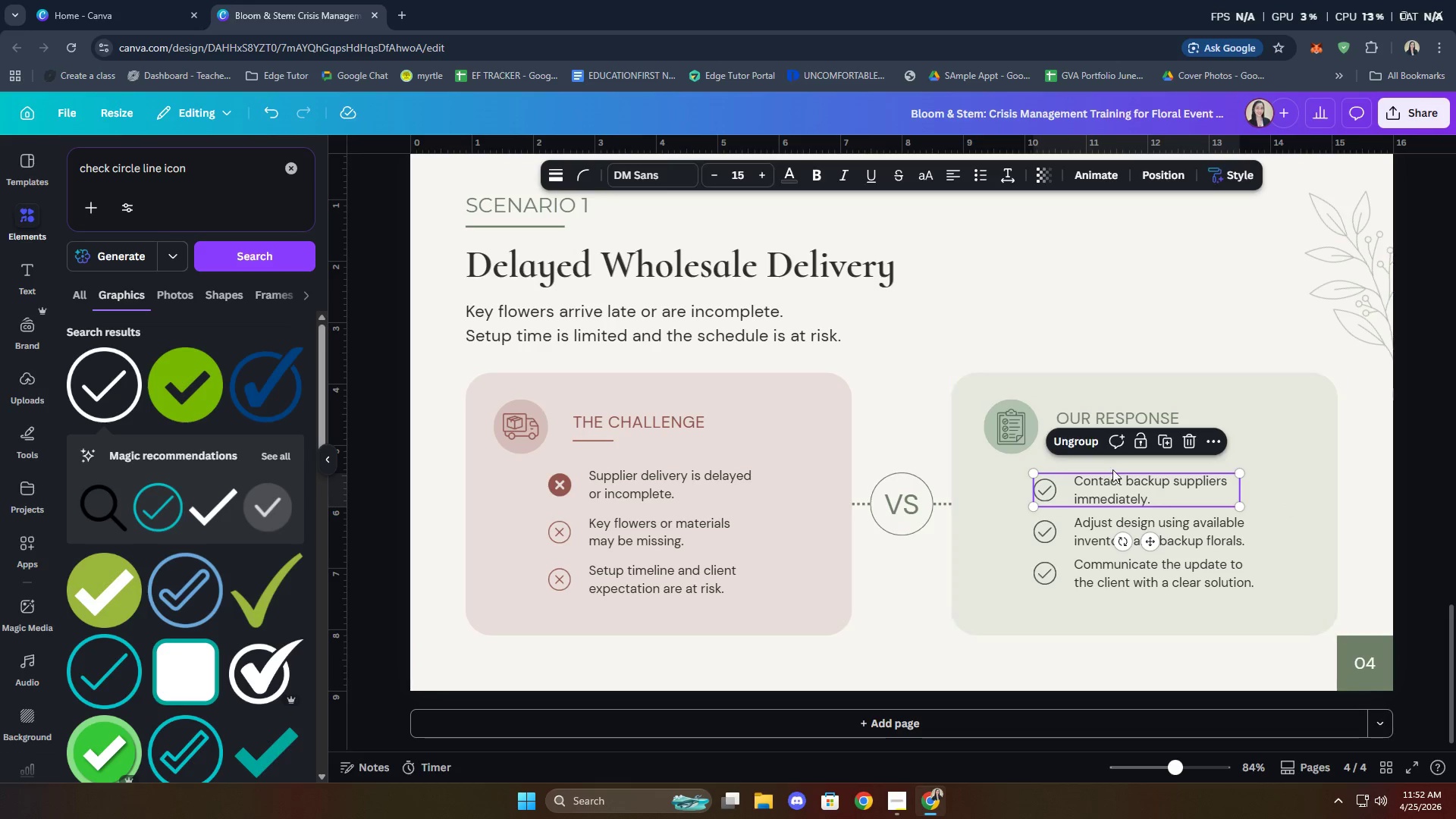 
left_click([1007, 435])
 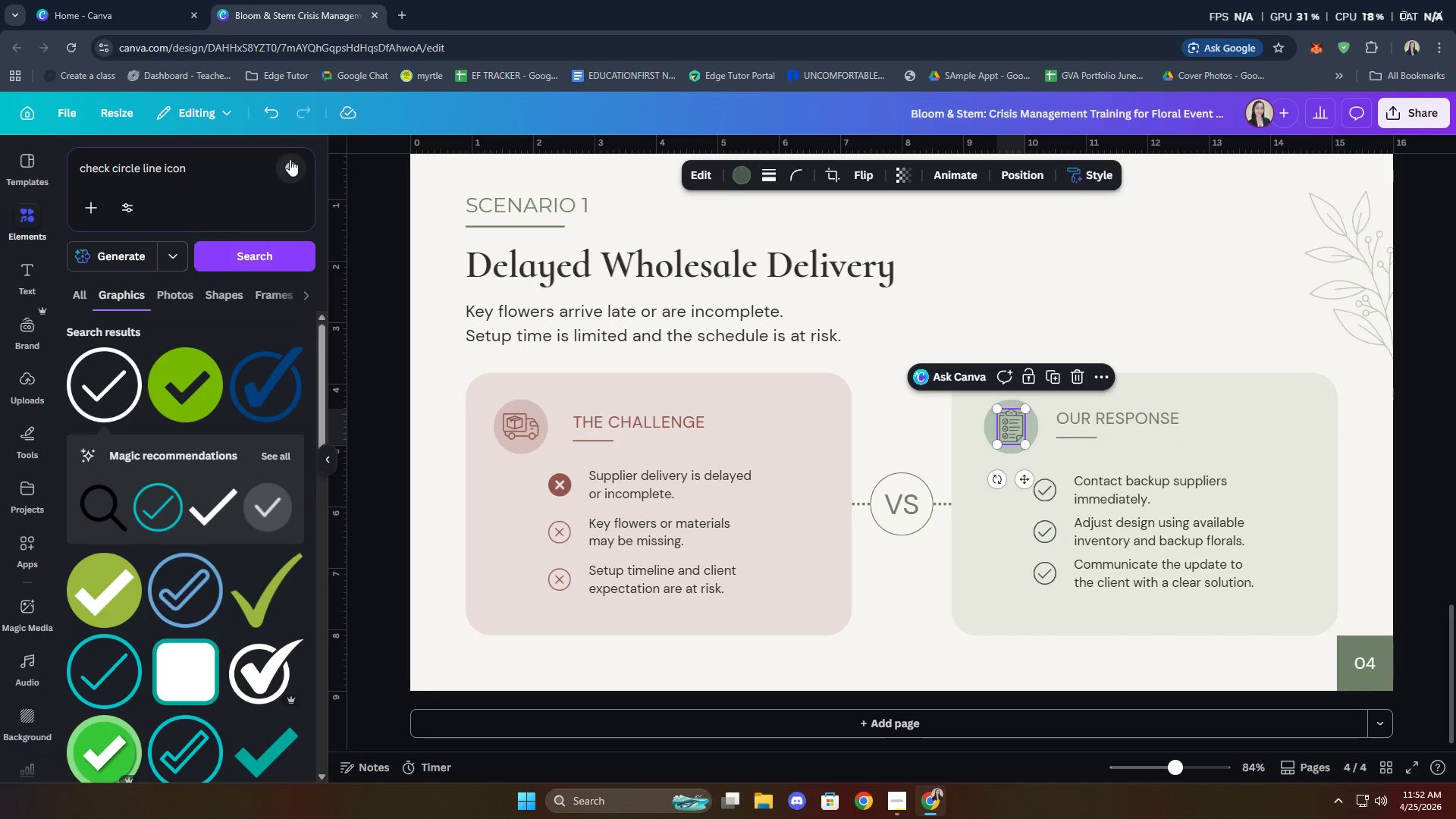 
double_click([236, 173])
 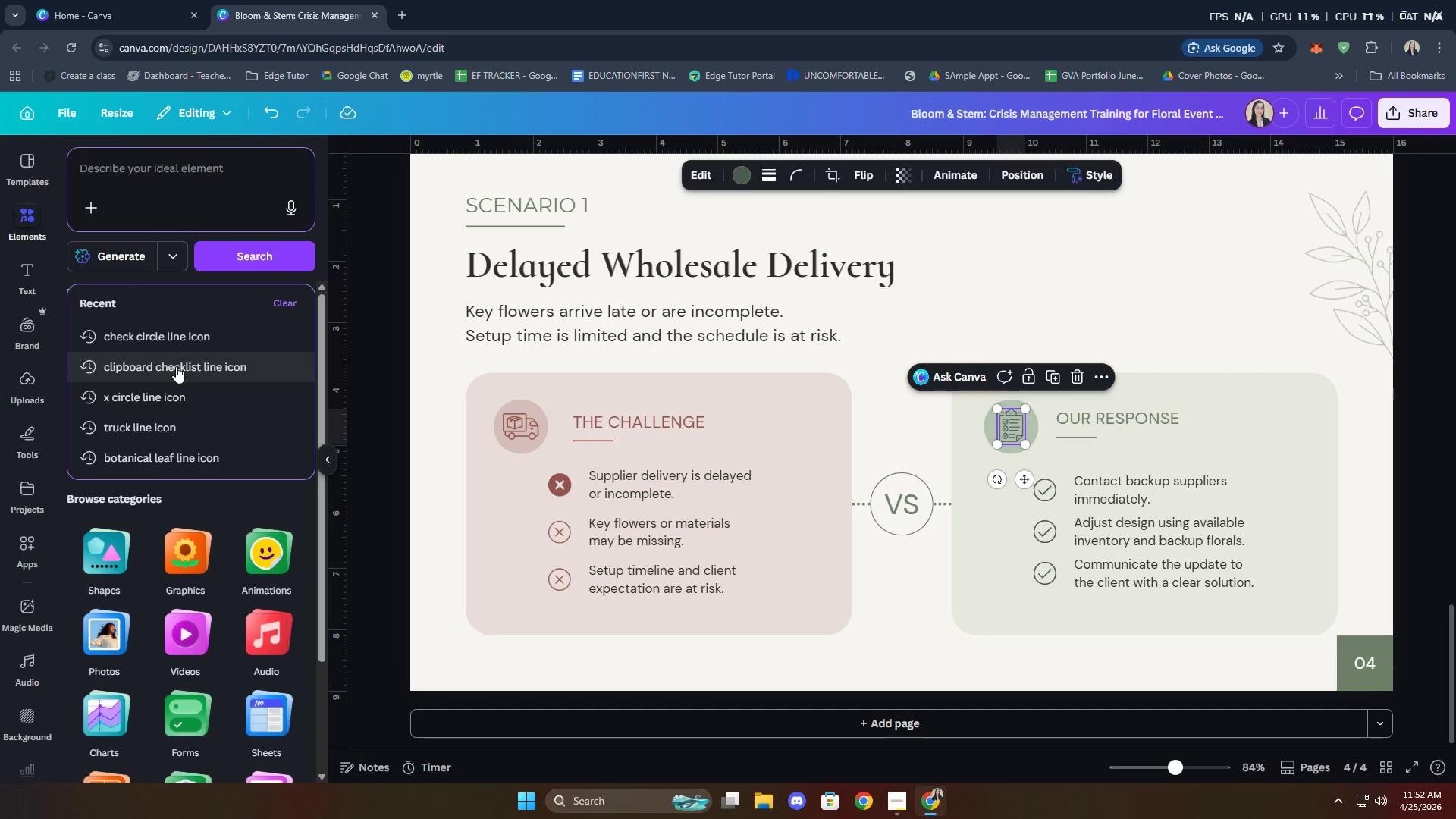 
left_click([174, 373])
 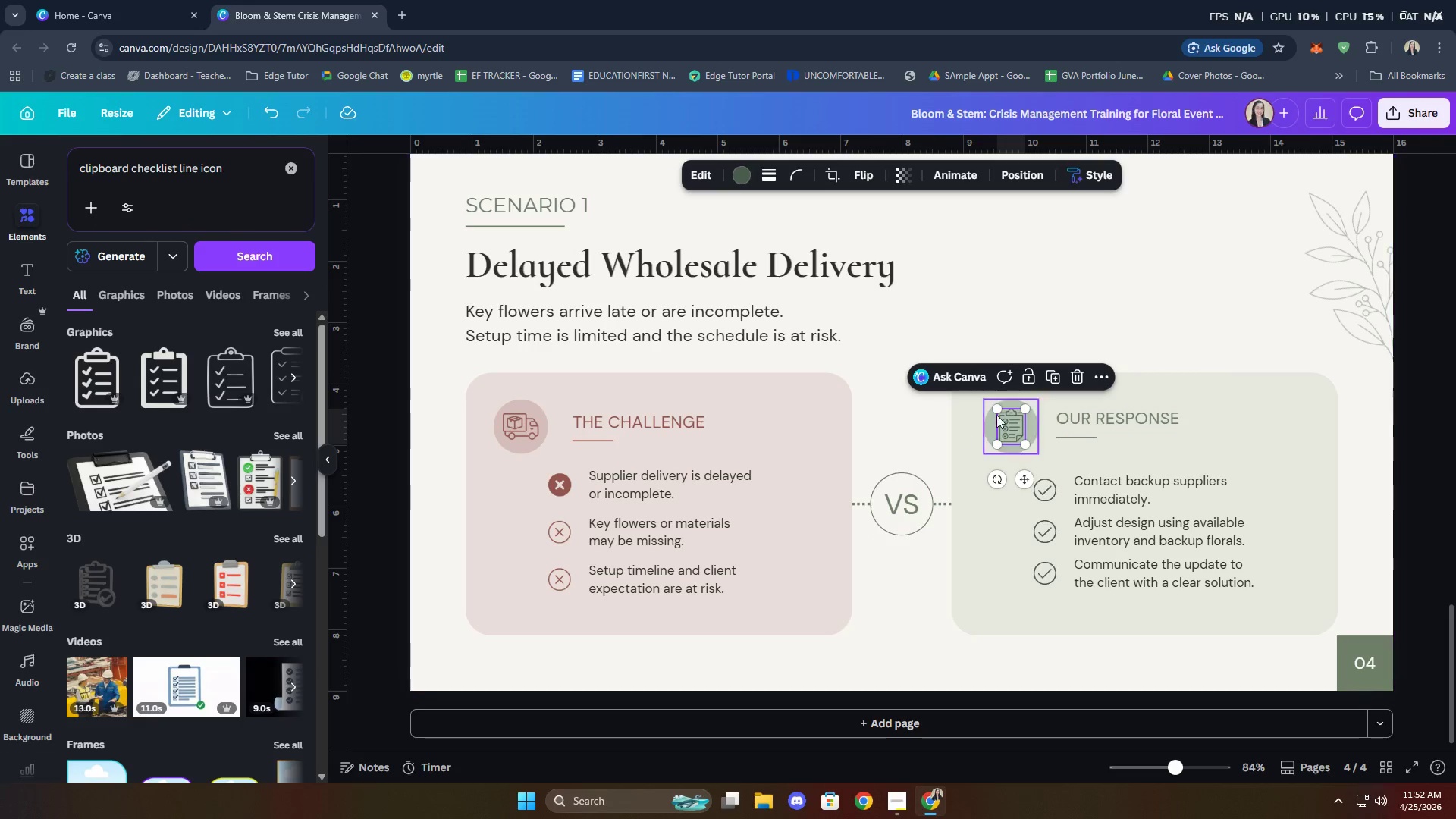 
left_click([1068, 376])
 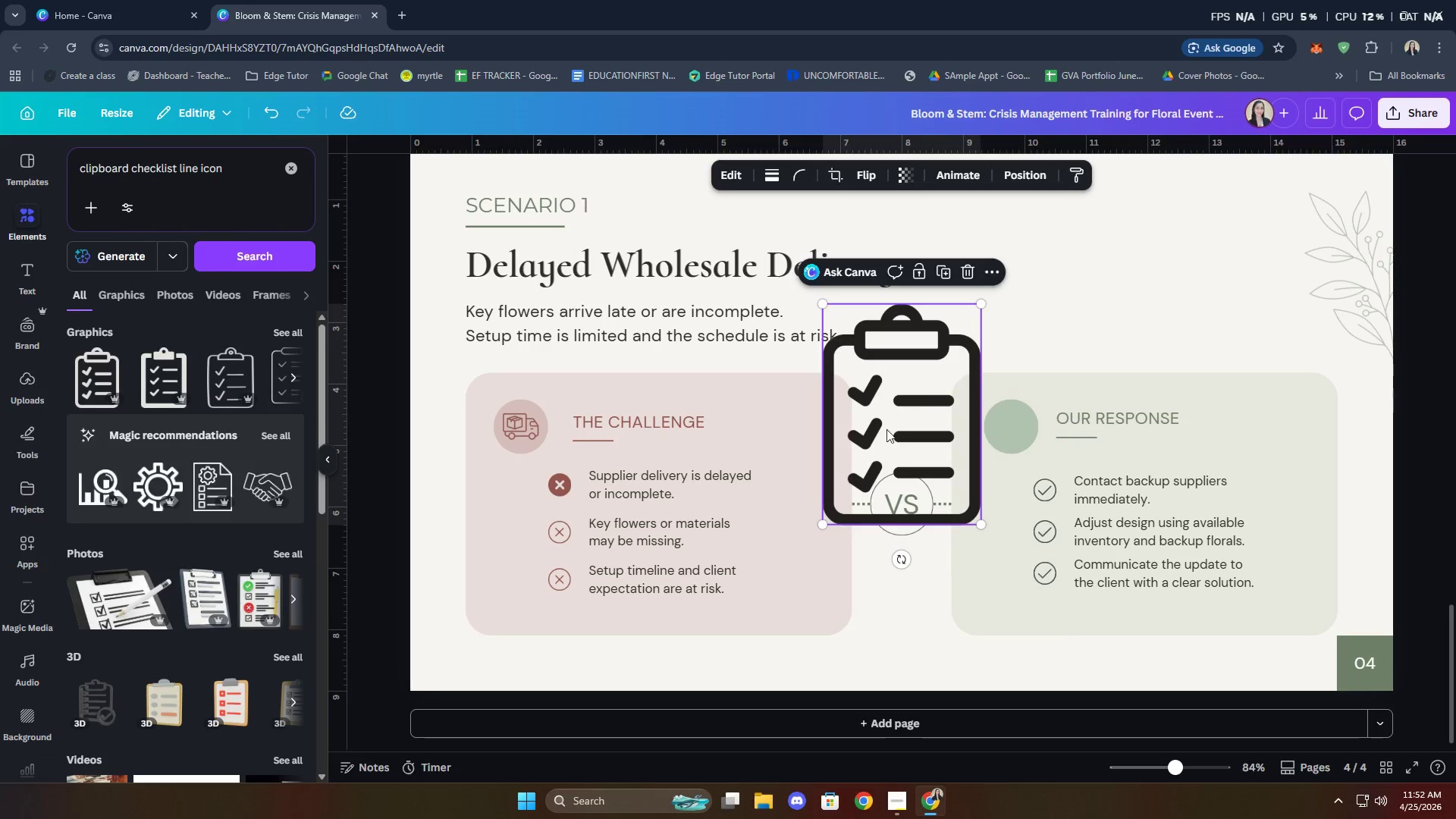 
left_click_drag(start_coordinate=[977, 303], to_coordinate=[851, 466])
 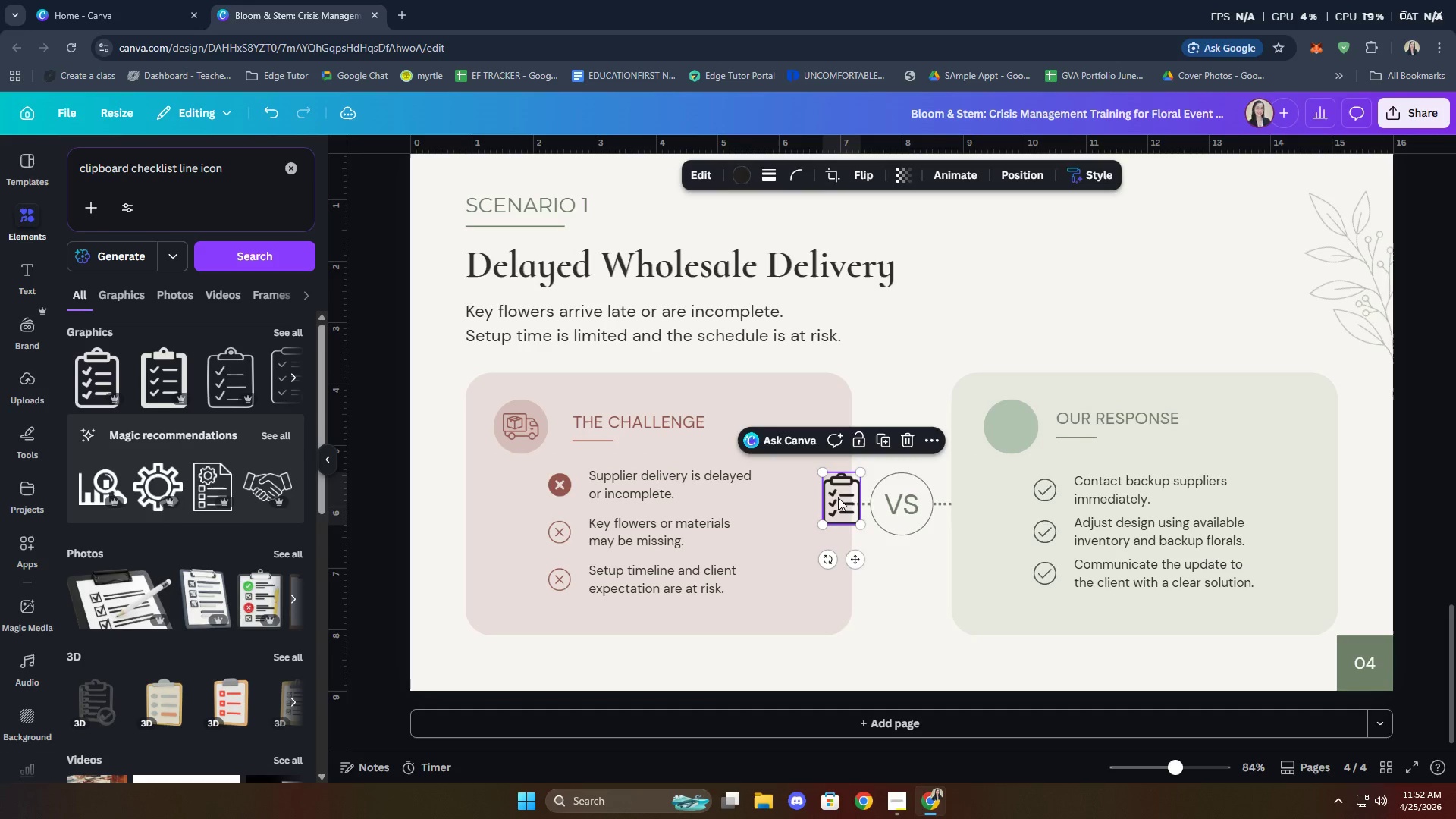 
left_click_drag(start_coordinate=[836, 500], to_coordinate=[1004, 432])
 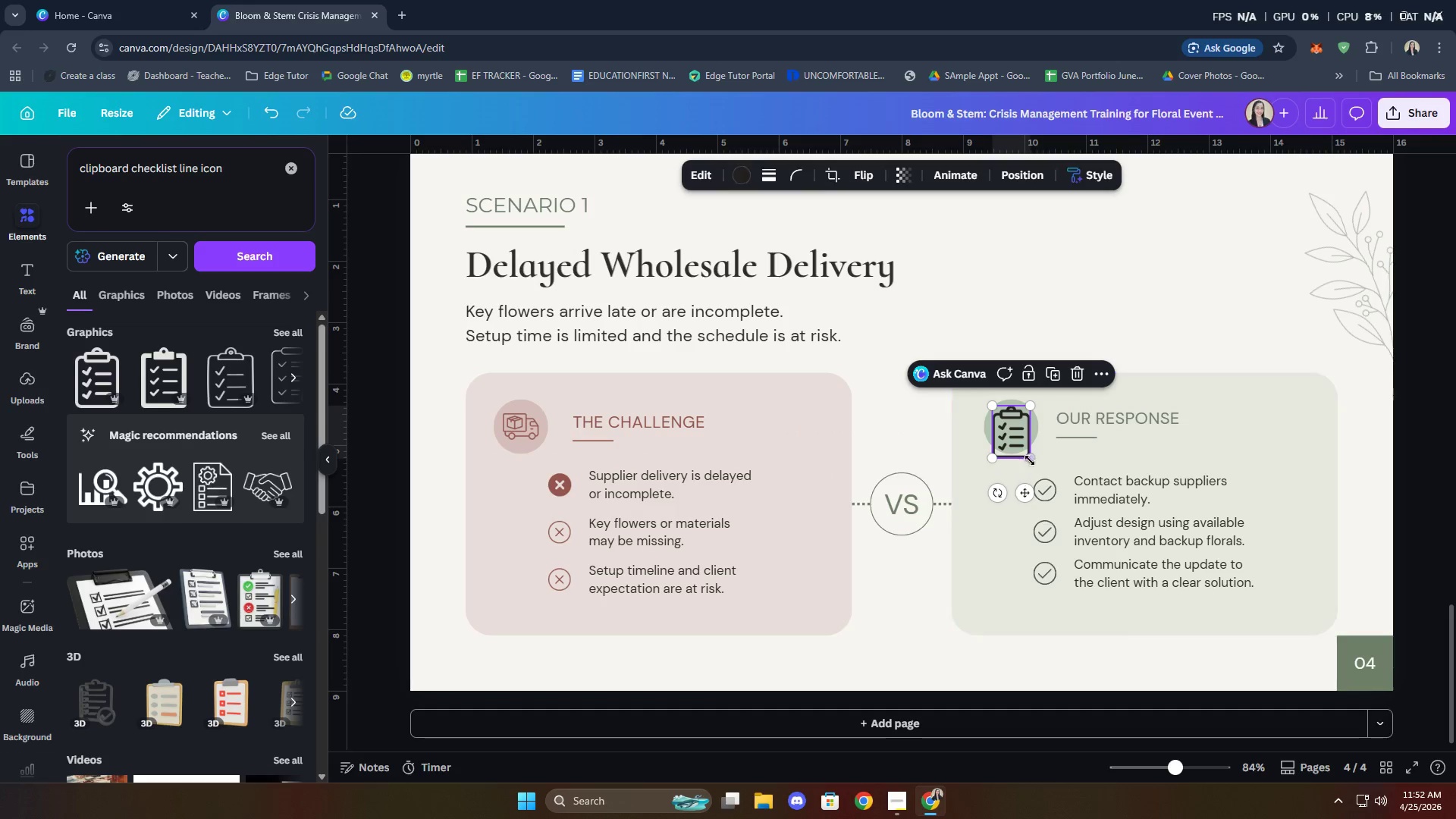 
left_click_drag(start_coordinate=[1031, 459], to_coordinate=[1018, 441])
 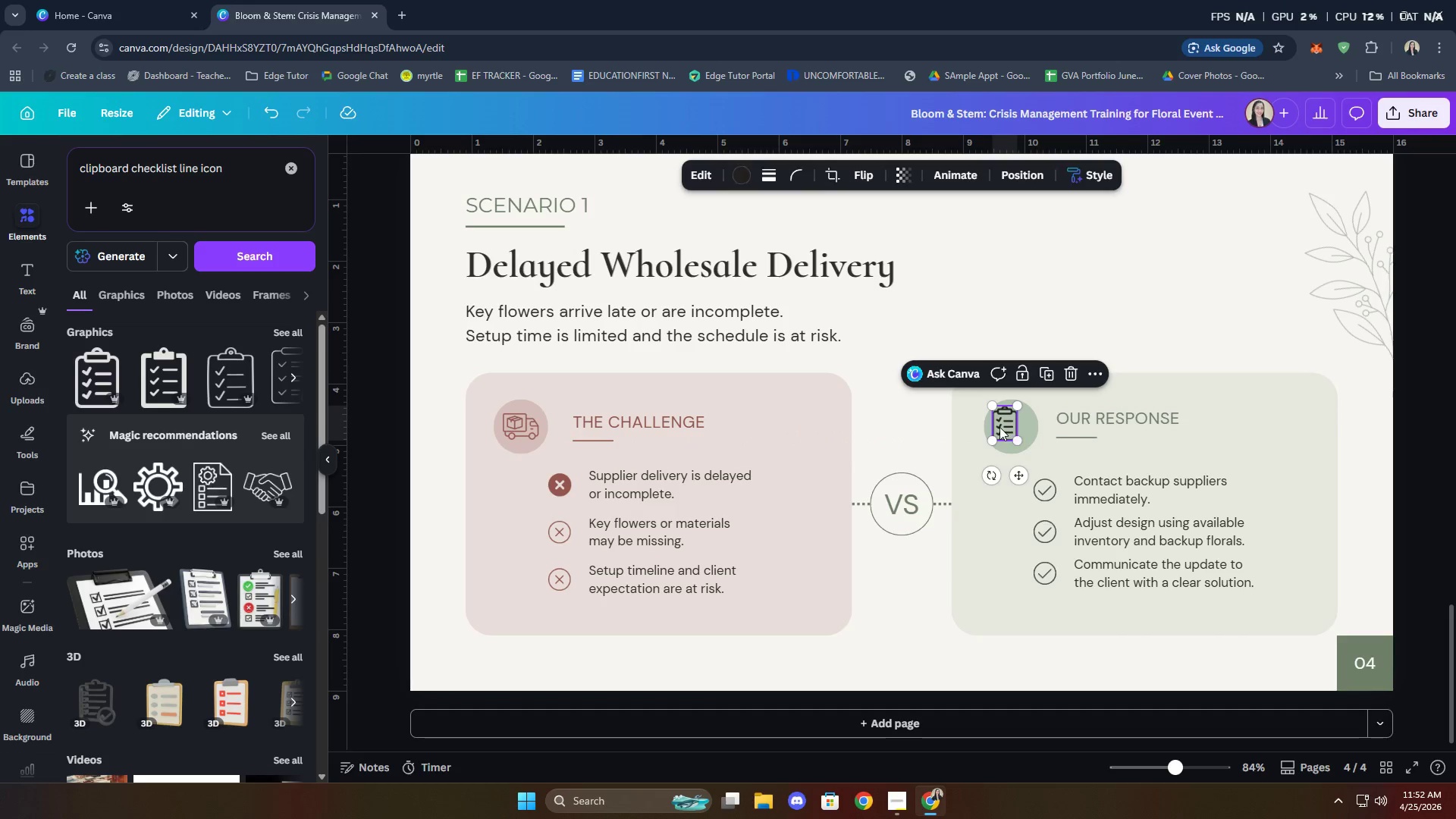 
left_click_drag(start_coordinate=[999, 426], to_coordinate=[1009, 428])
 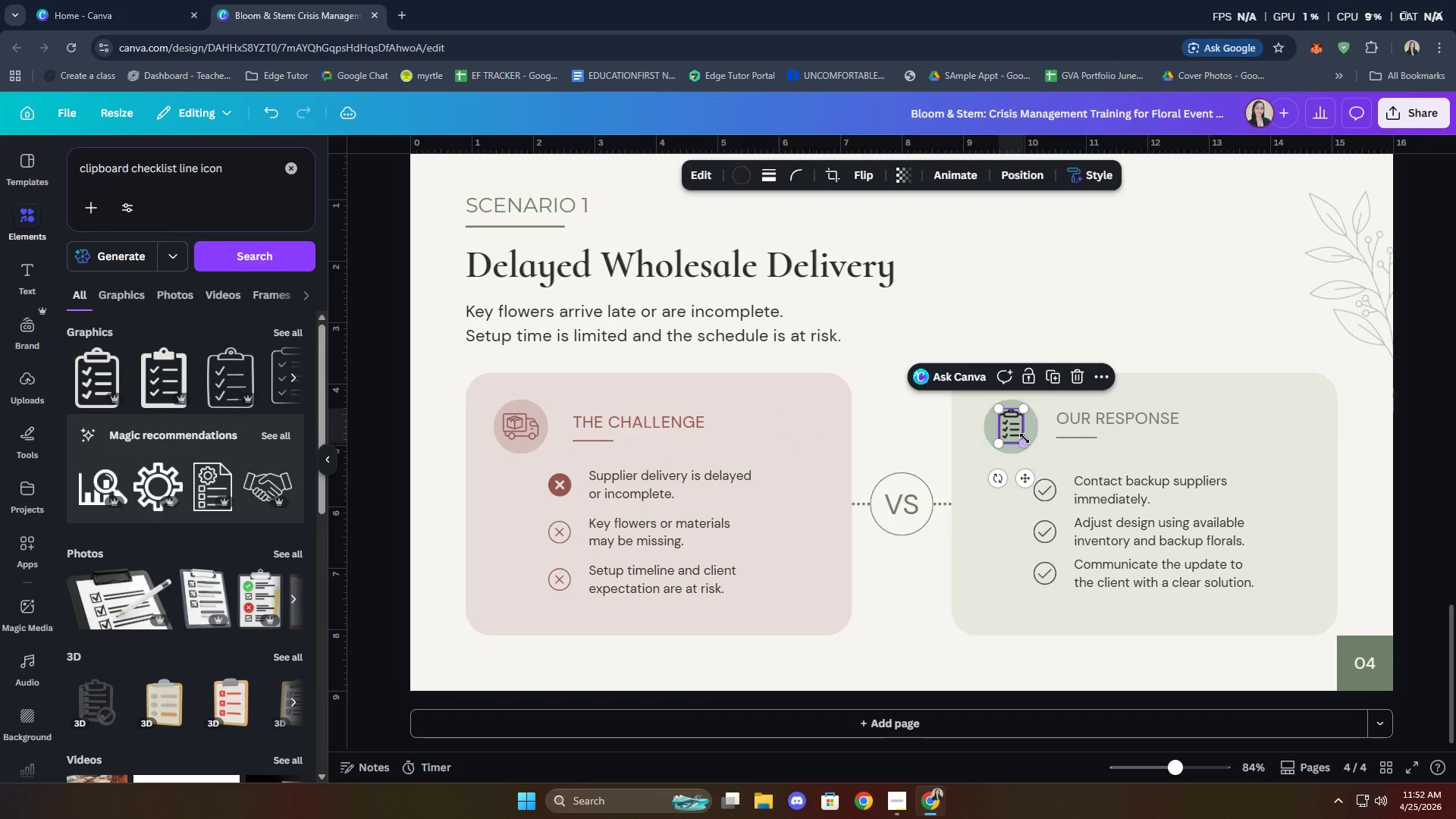 
hold_key(key=ShiftLeft, duration=0.61)
left_click([1029, 432])
 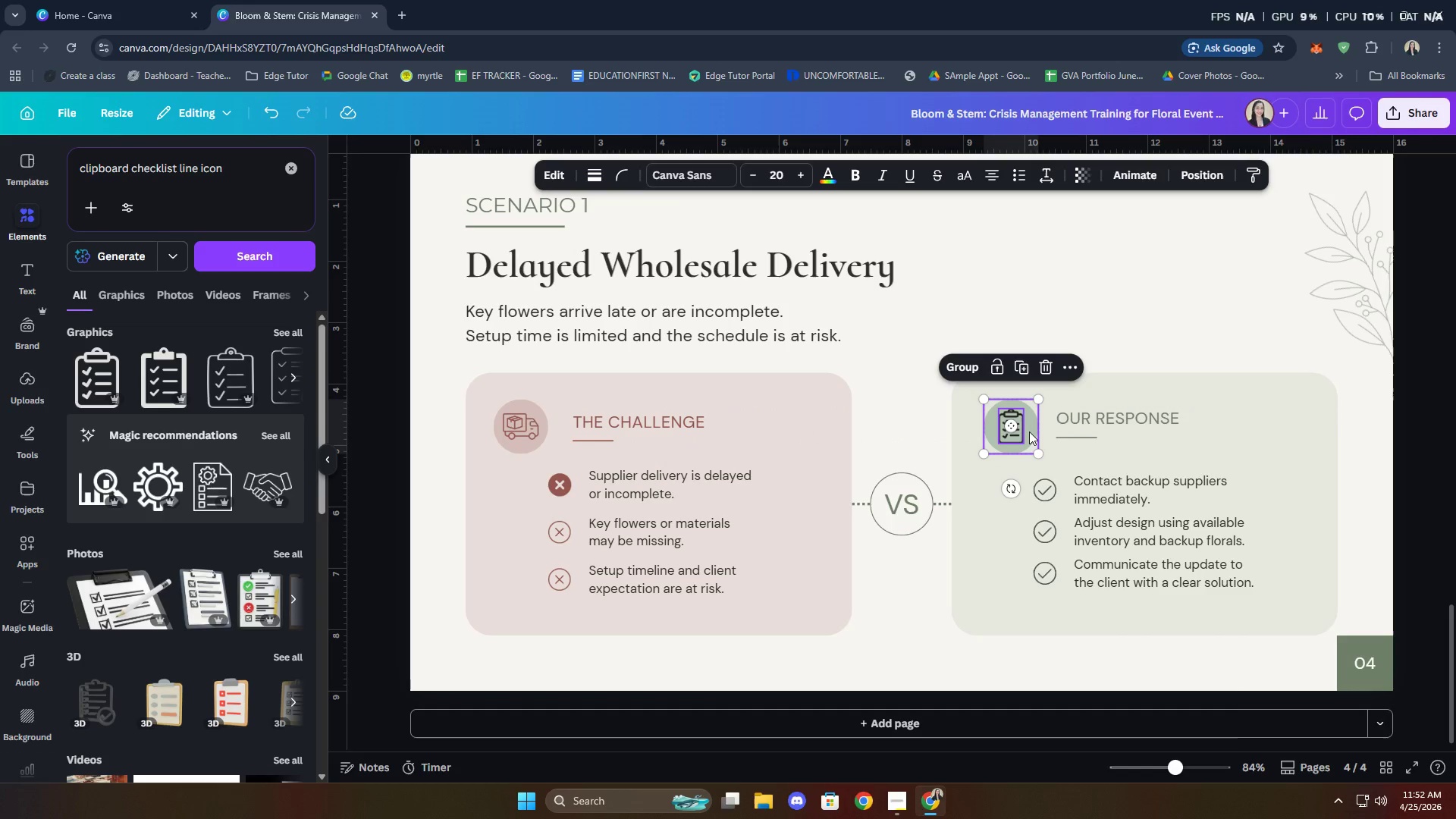 
right_click([1029, 431])
 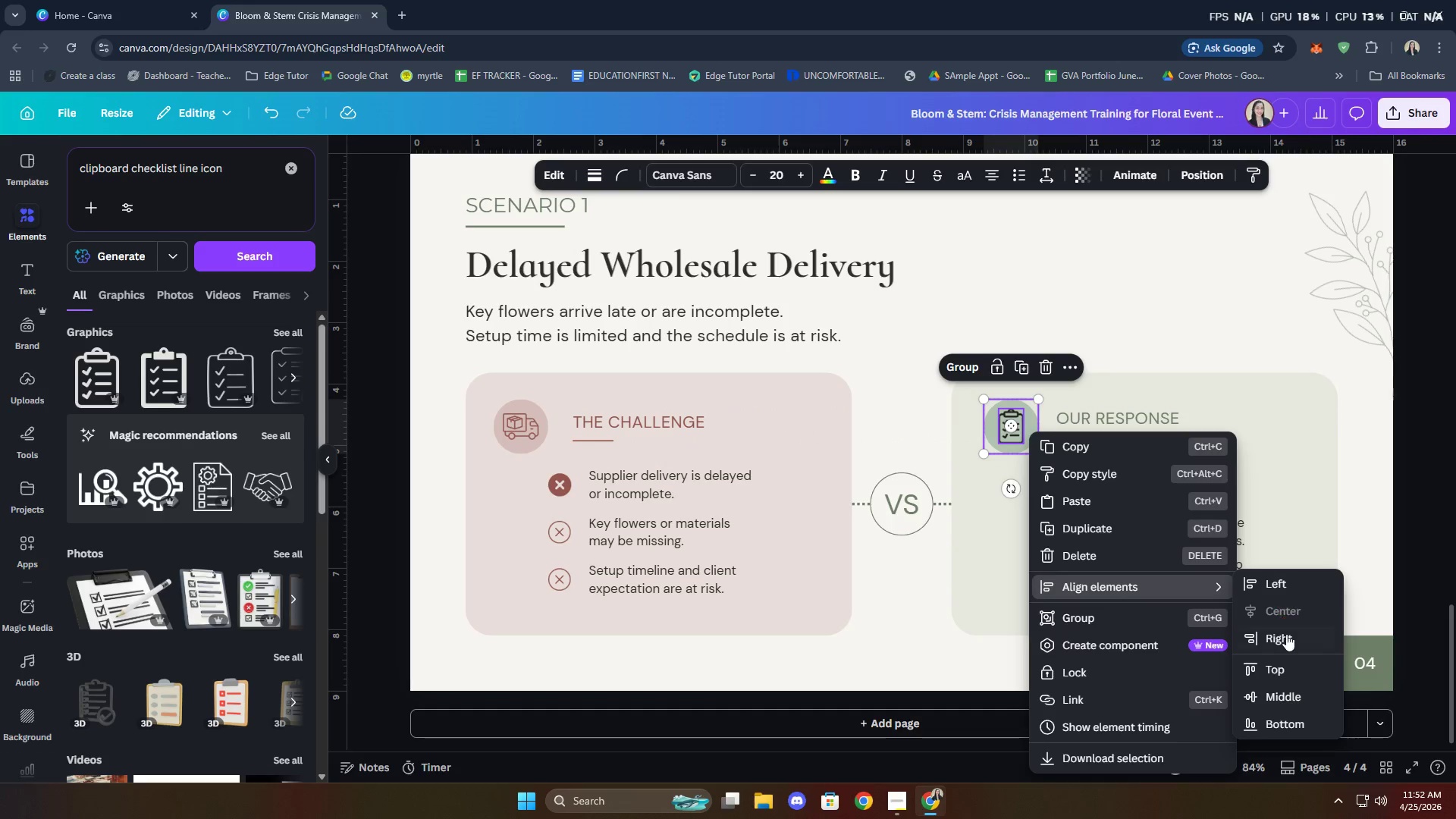 
left_click([1287, 701])
 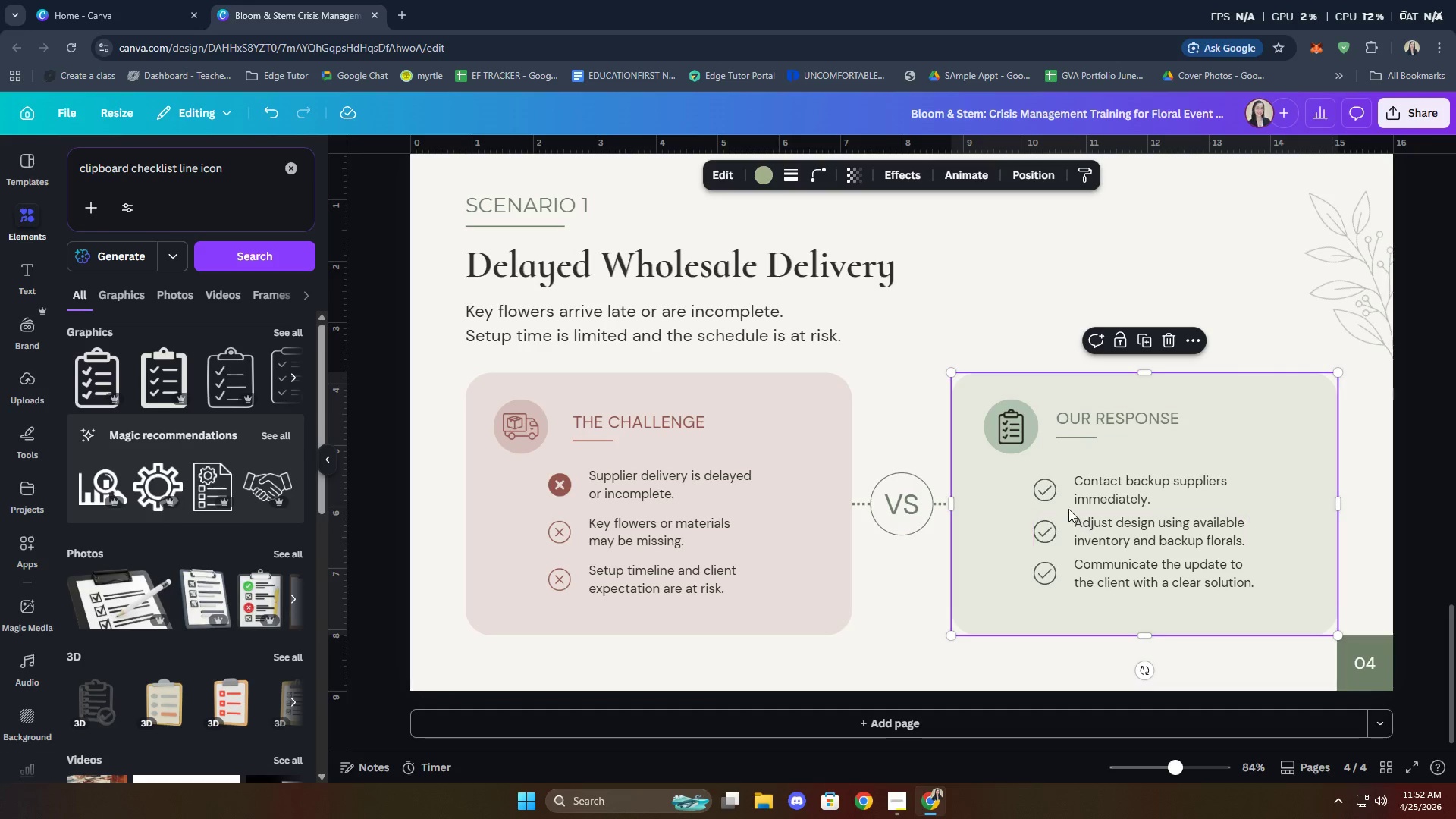 
left_click([1012, 431])
 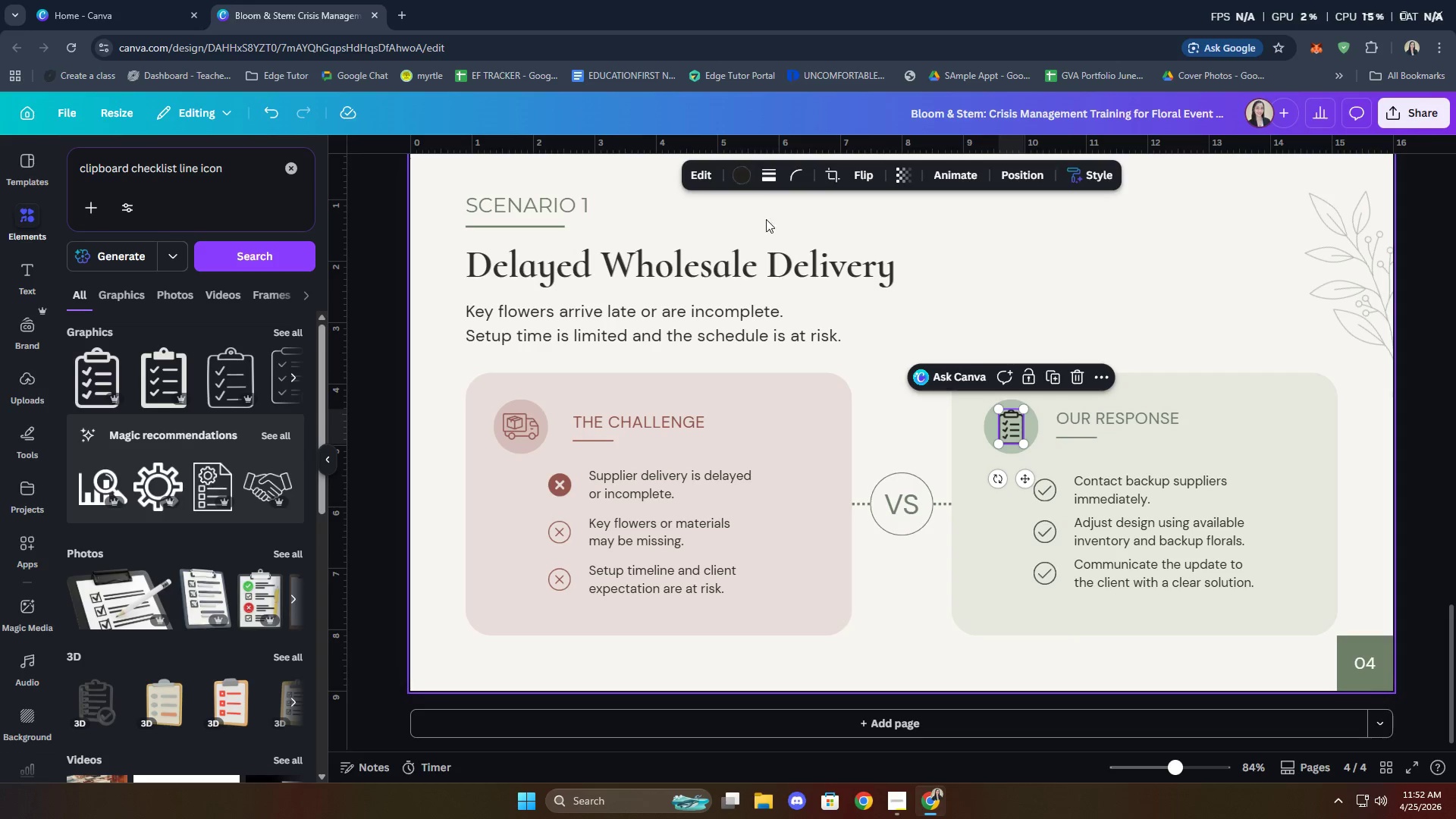 
left_click([736, 174])
 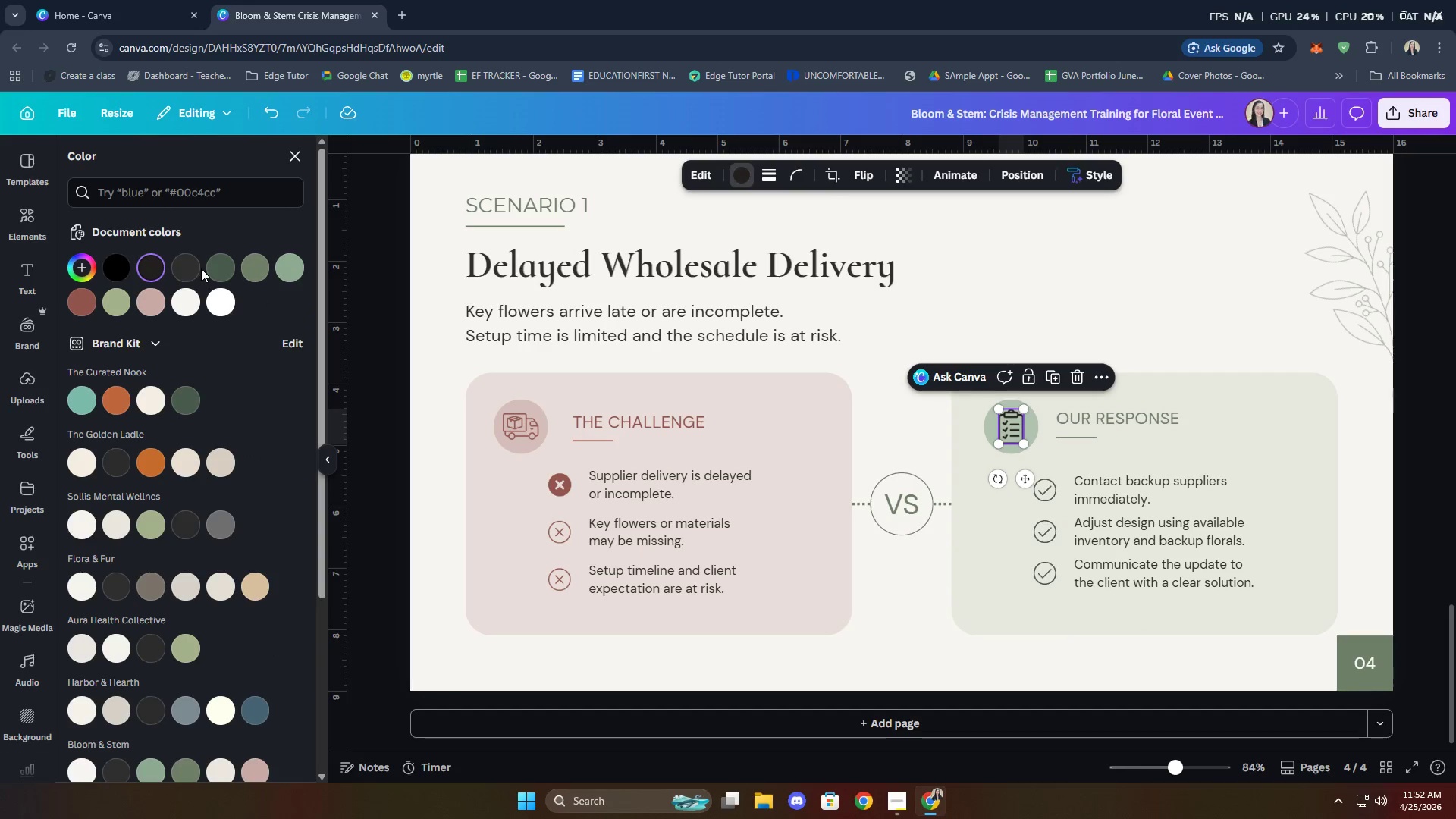 
left_click([224, 265])
 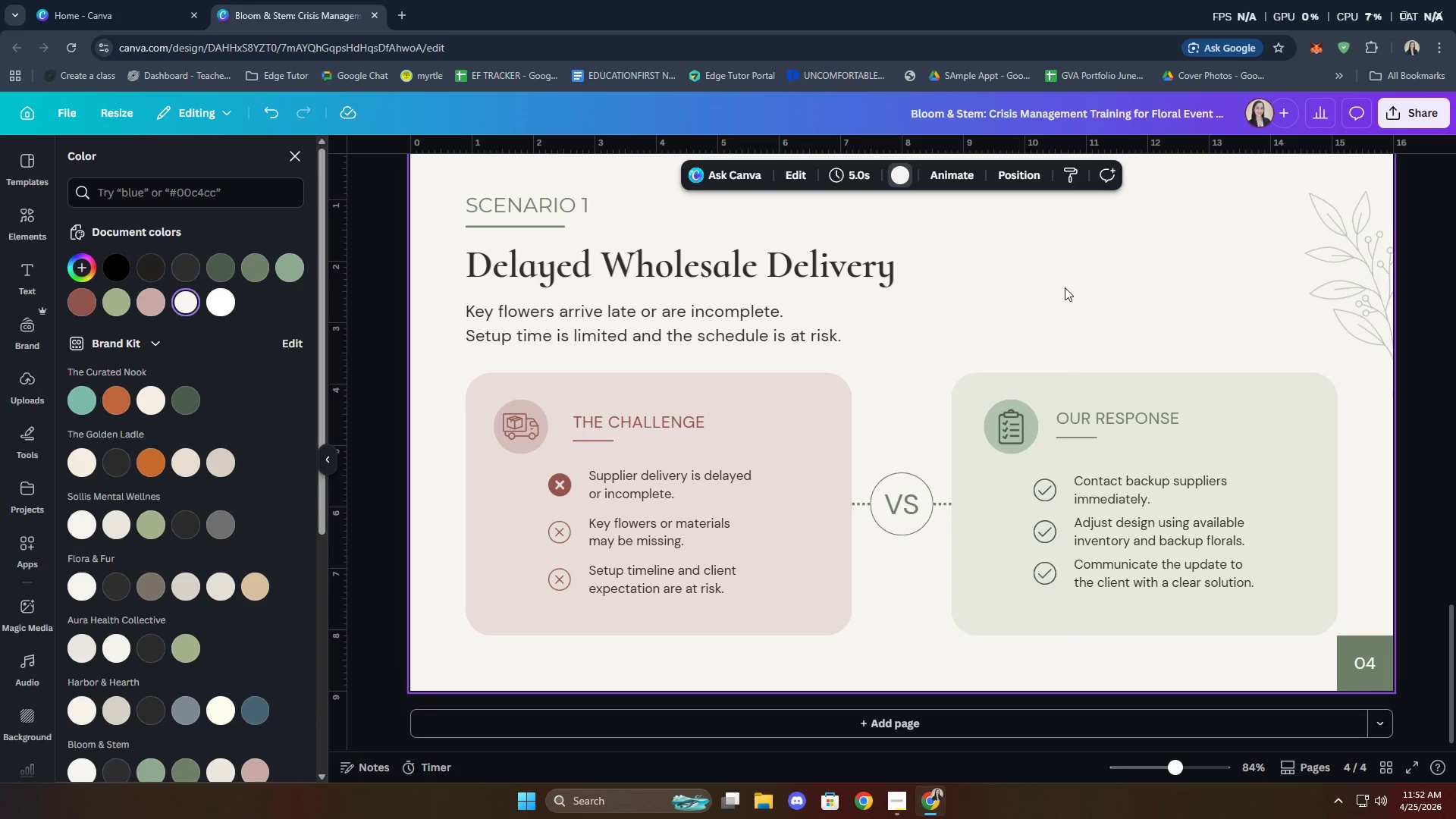 
wait(6.22)
 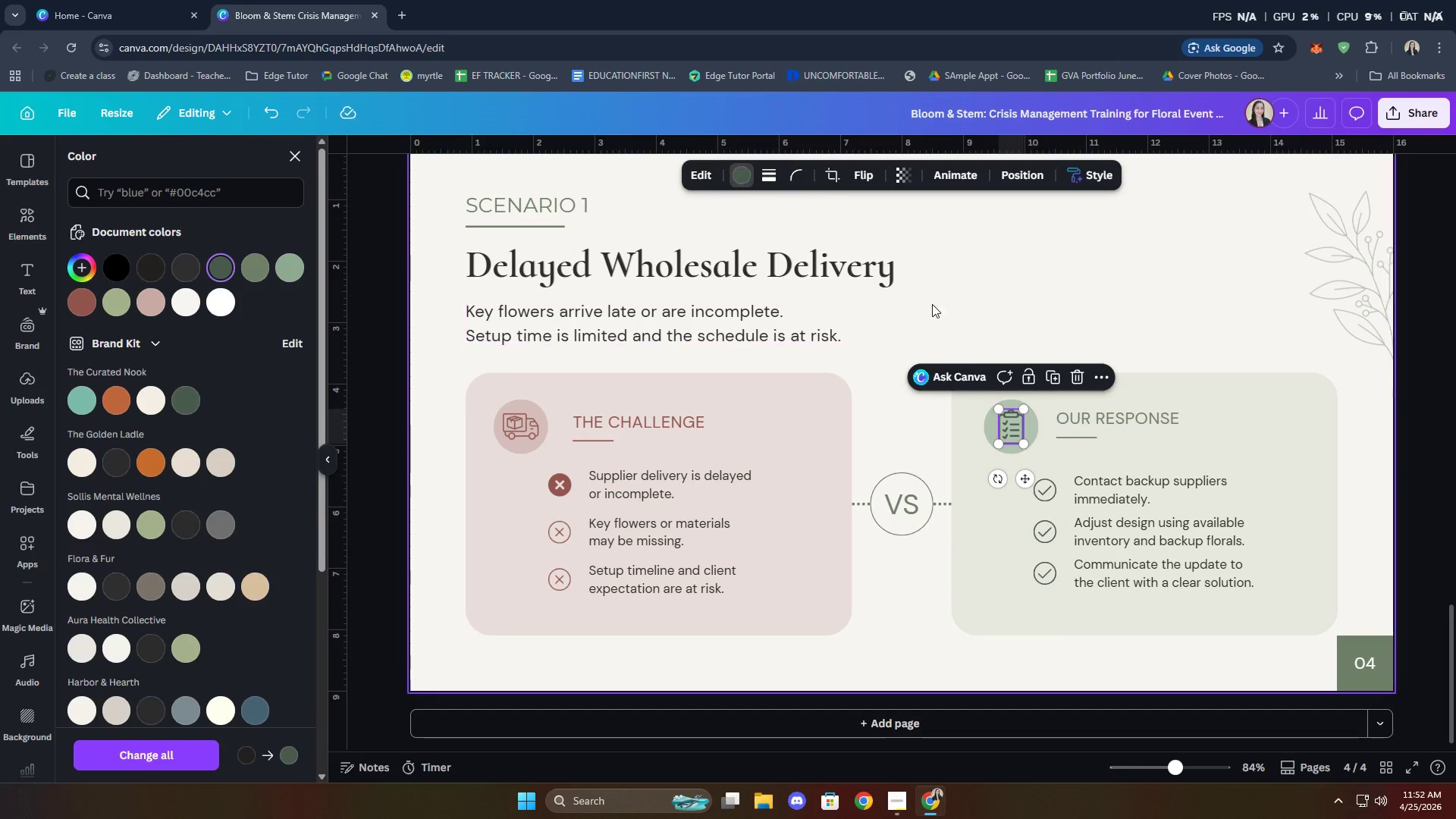 
left_click([1013, 436])
 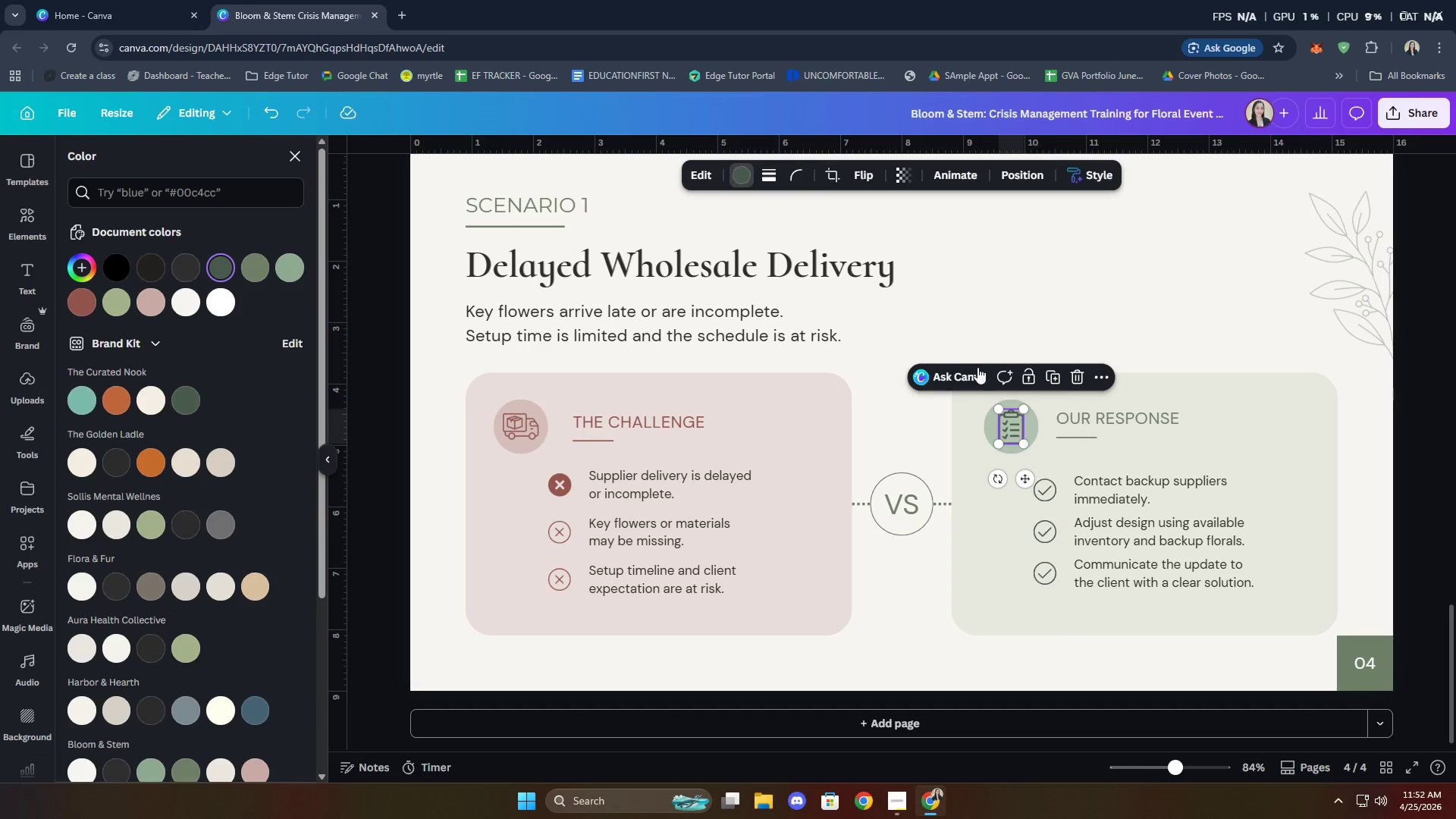 
left_click([958, 302])
 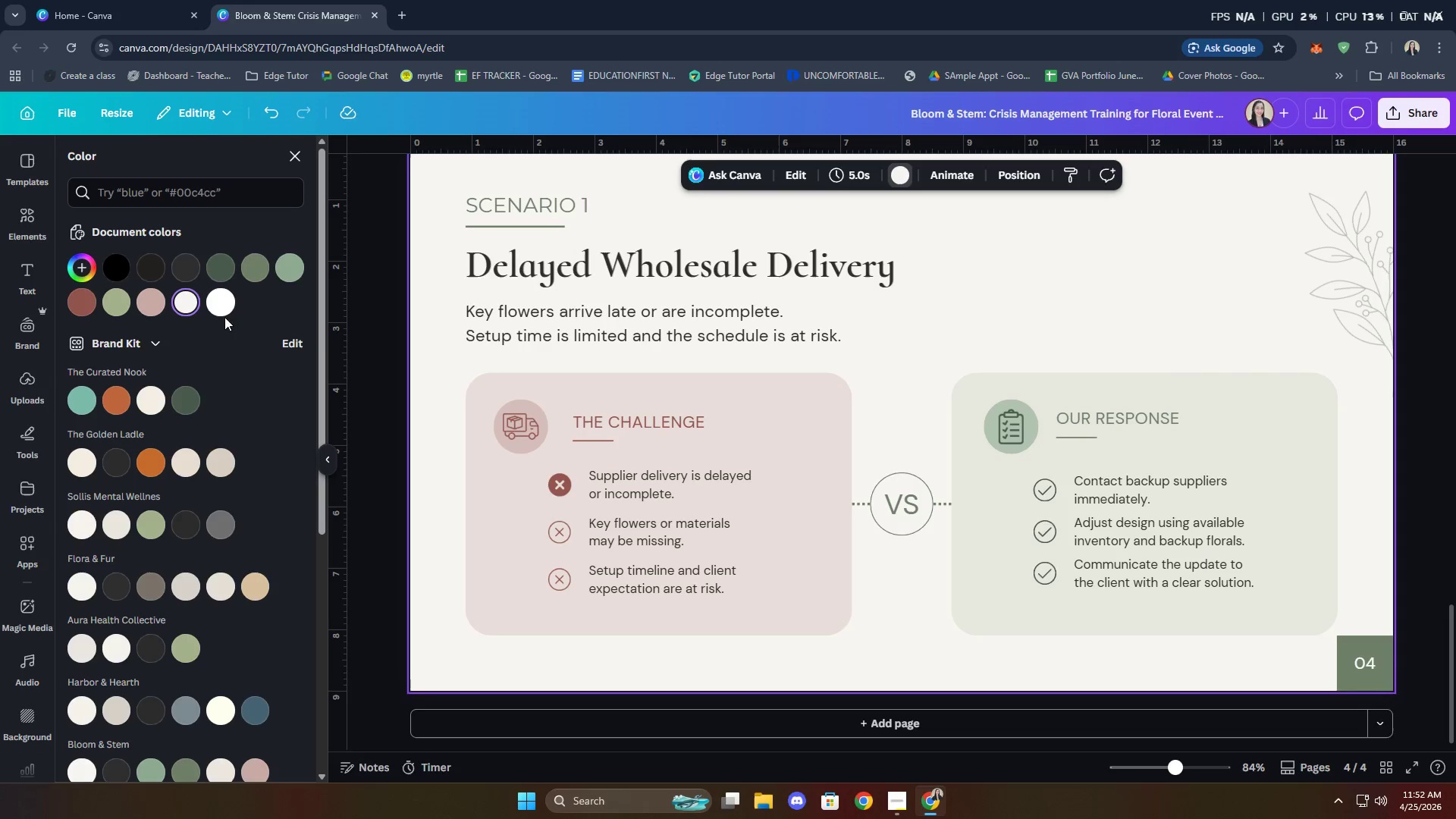 
left_click([295, 156])
 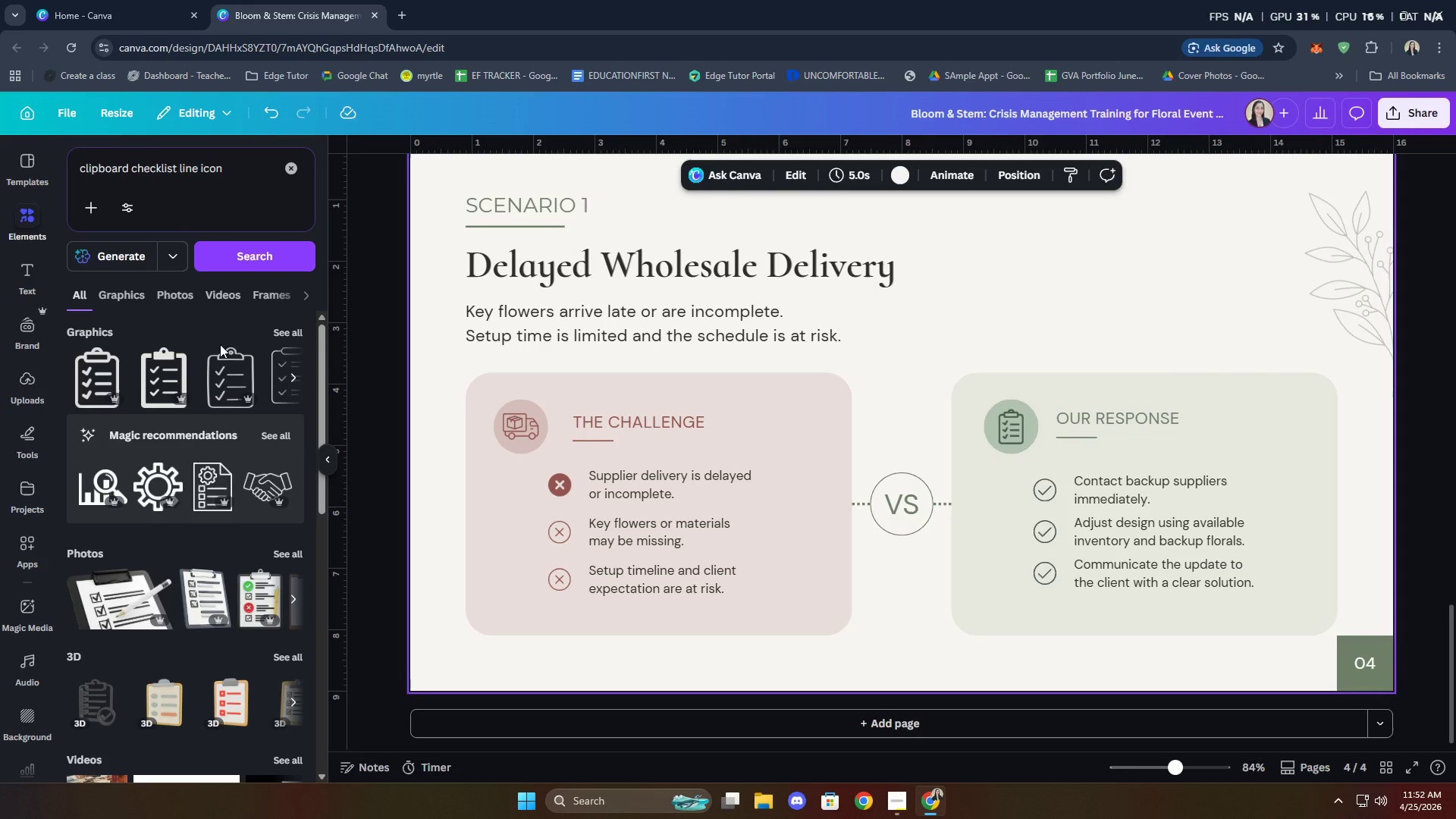 
mouse_move([271, 351])
 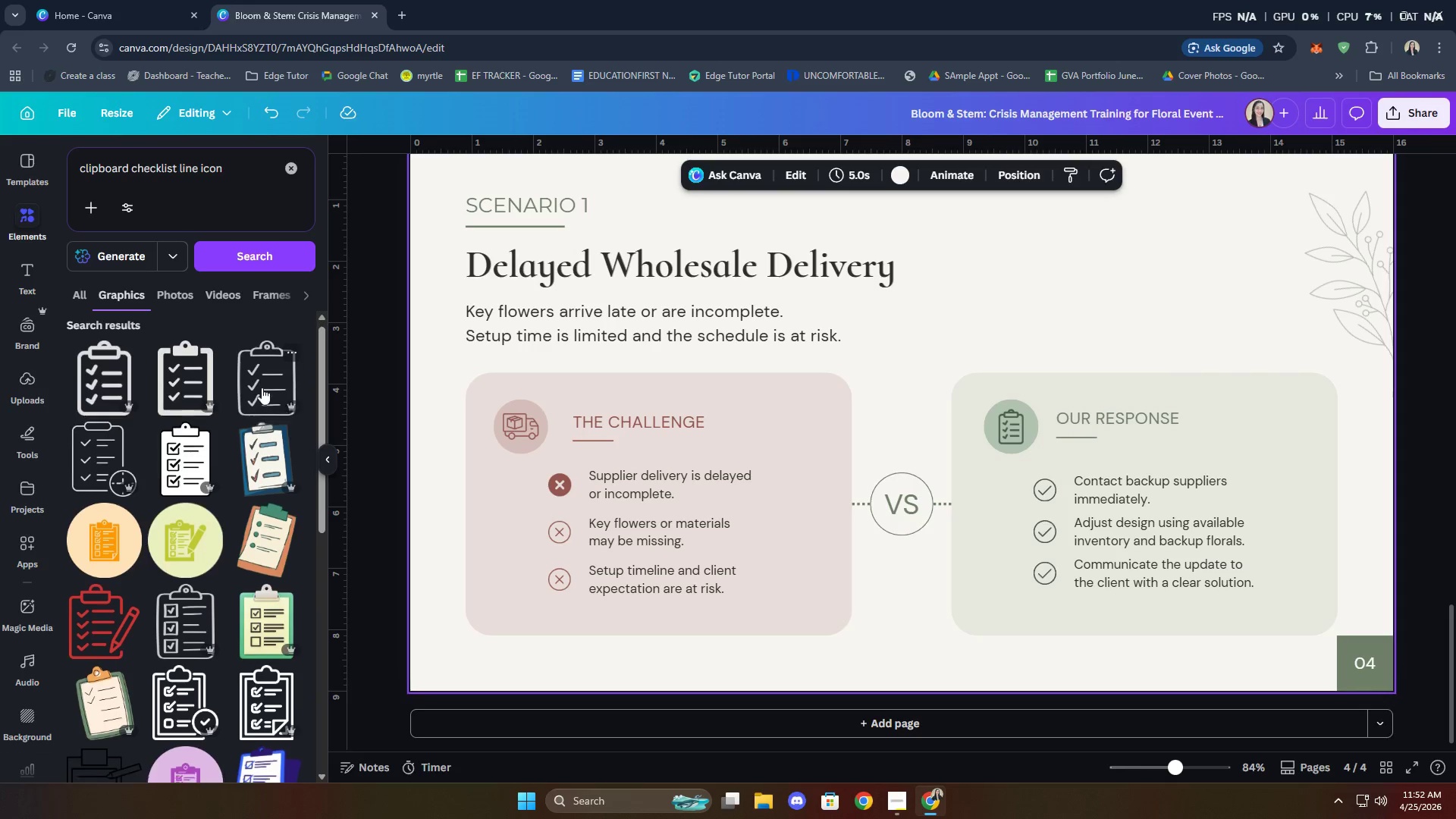 
scroll: coordinate [268, 370], scroll_direction: down, amount: 9.0
 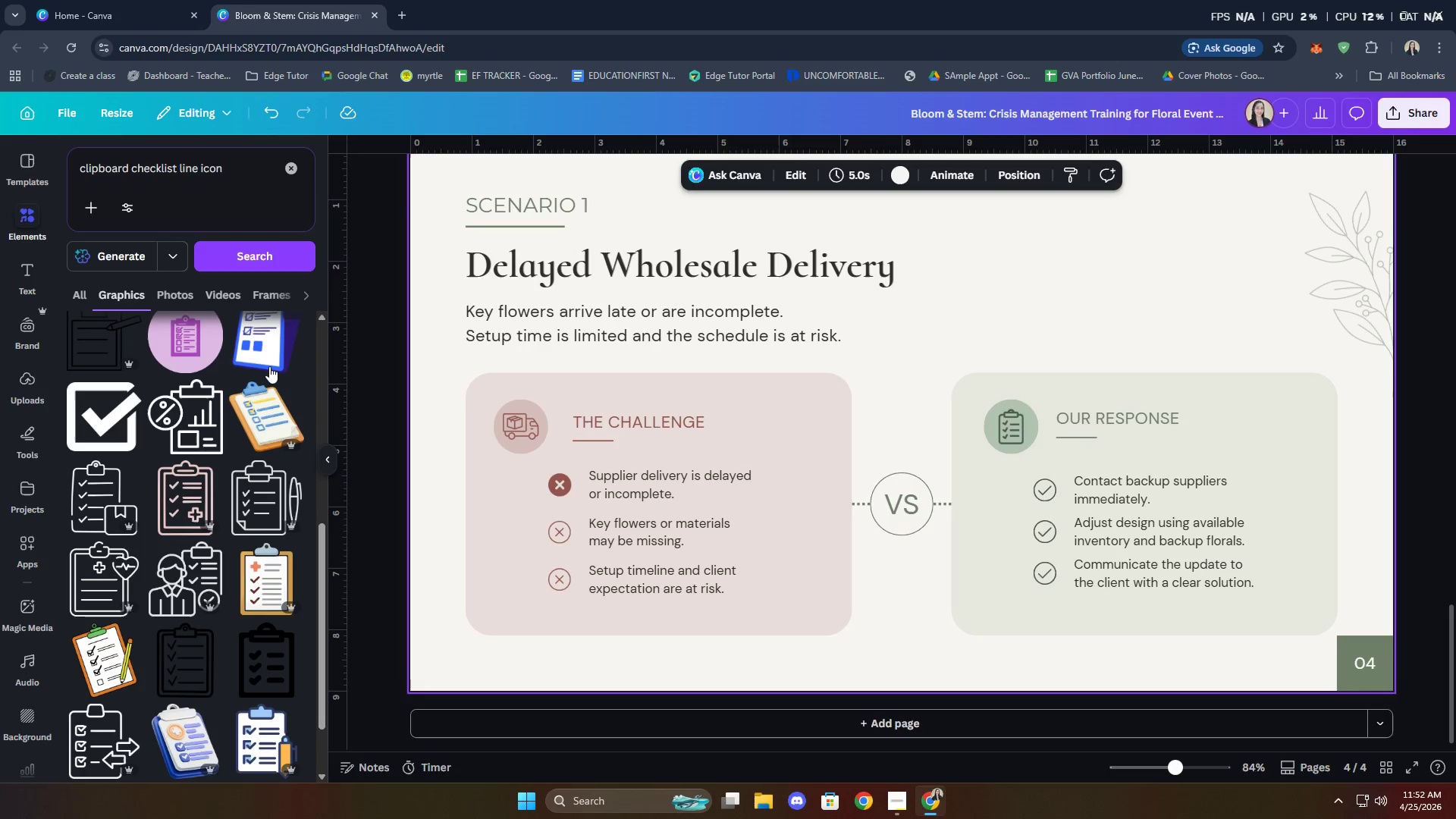 
scroll: coordinate [261, 368], scroll_direction: none, amount: 0.0
 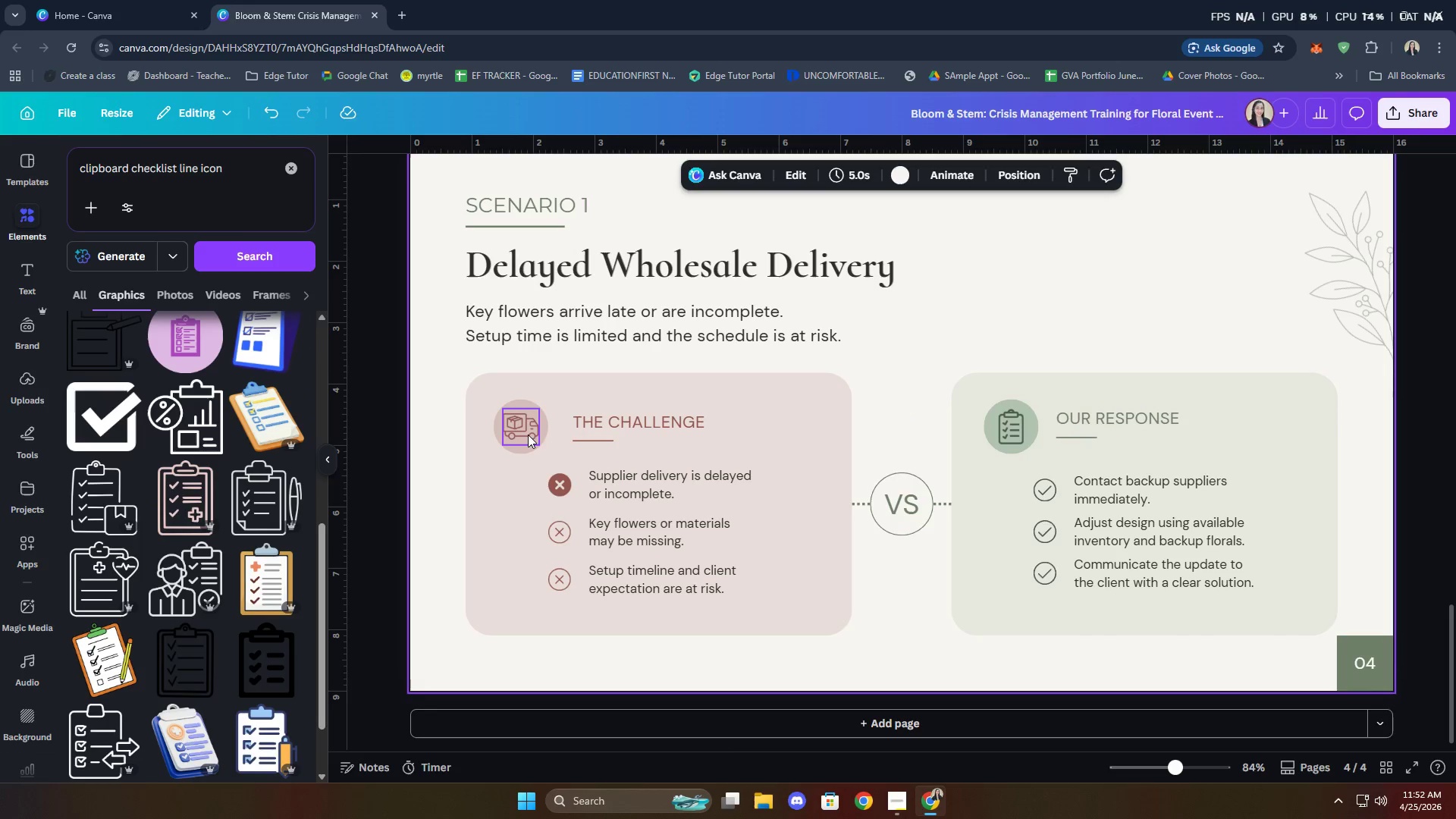 
left_click([1007, 435])
 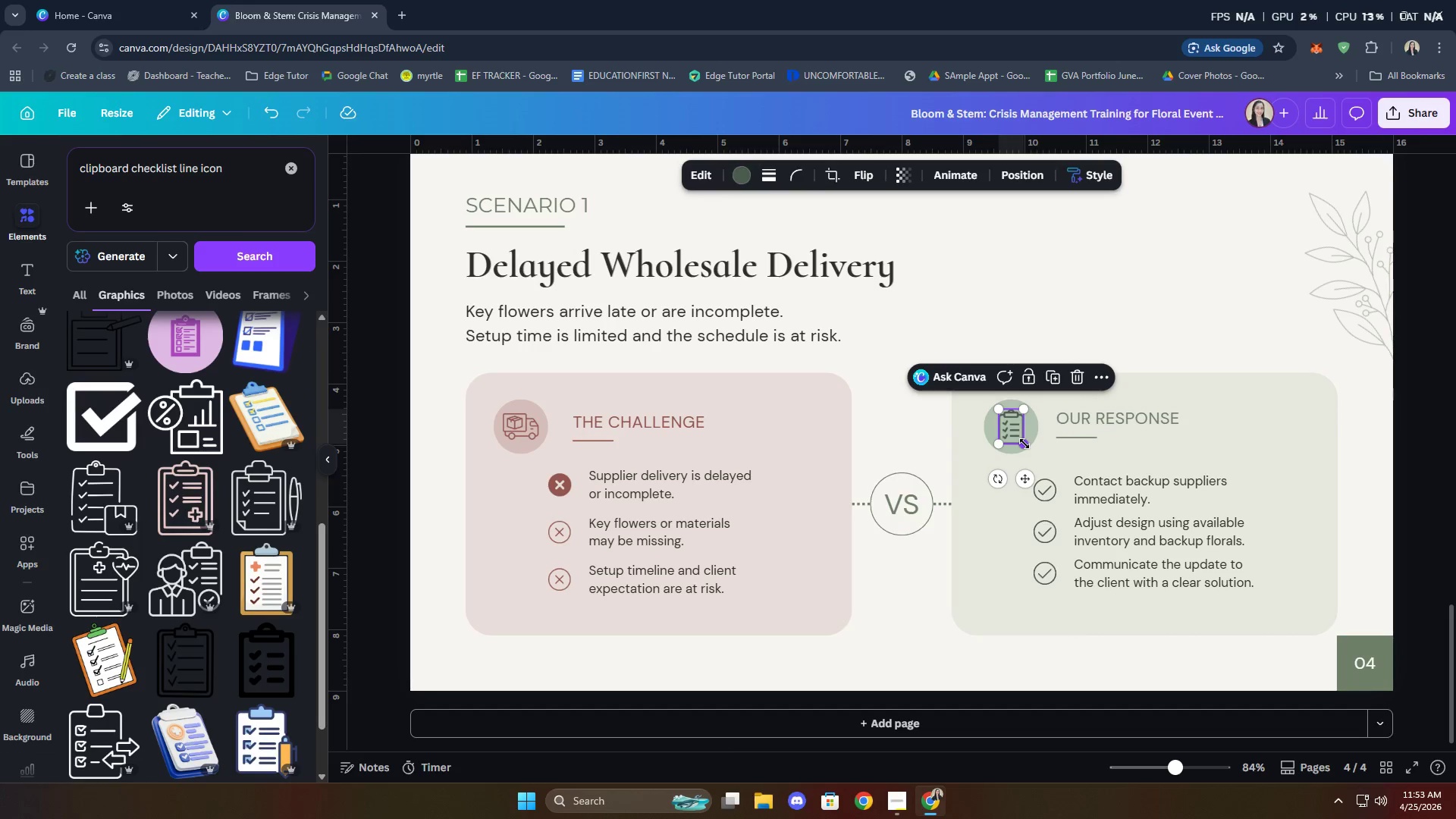 
left_click_drag(start_coordinate=[1025, 444], to_coordinate=[1021, 440])
 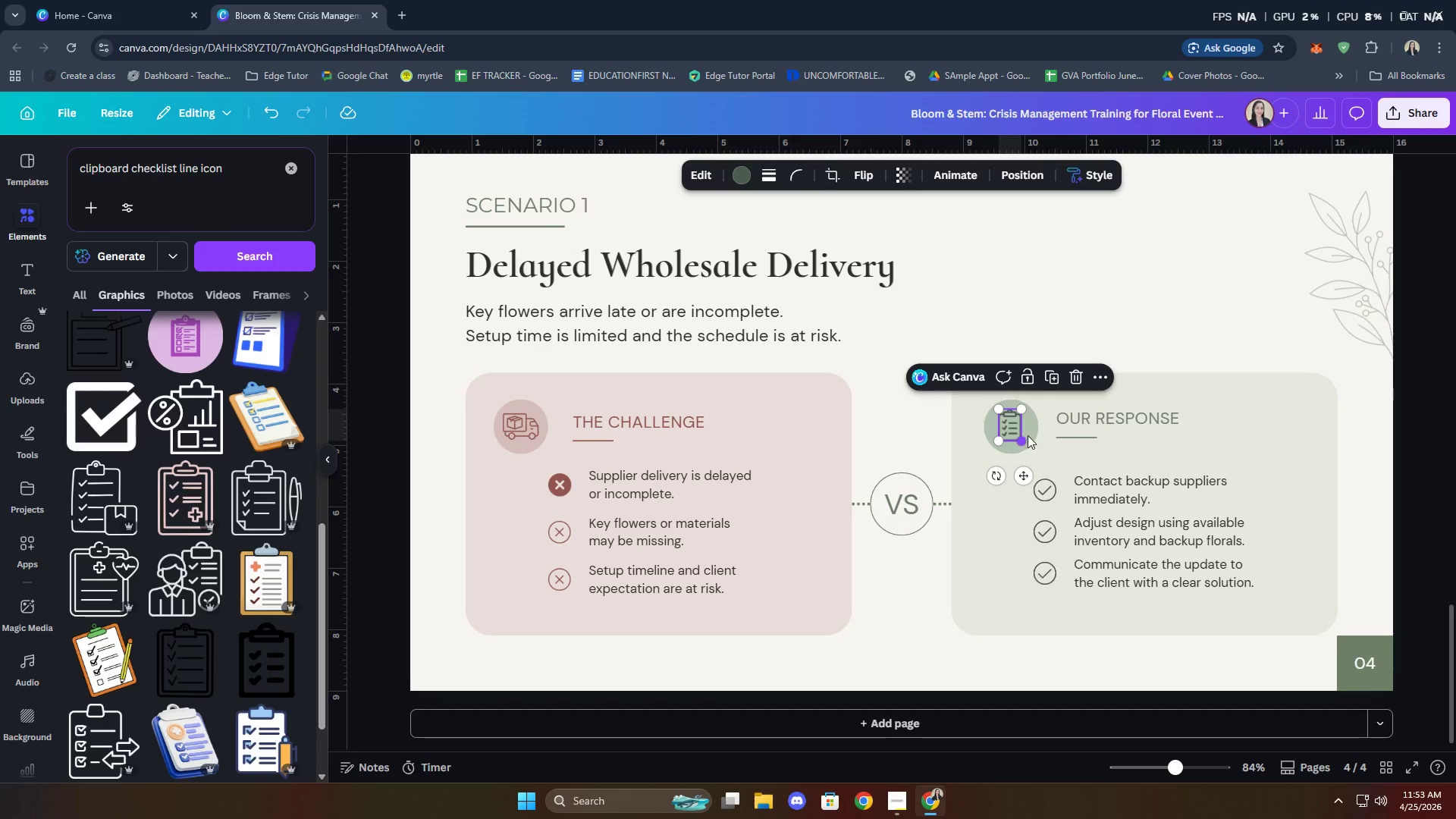 
hold_key(key=ShiftLeft, duration=0.67)
 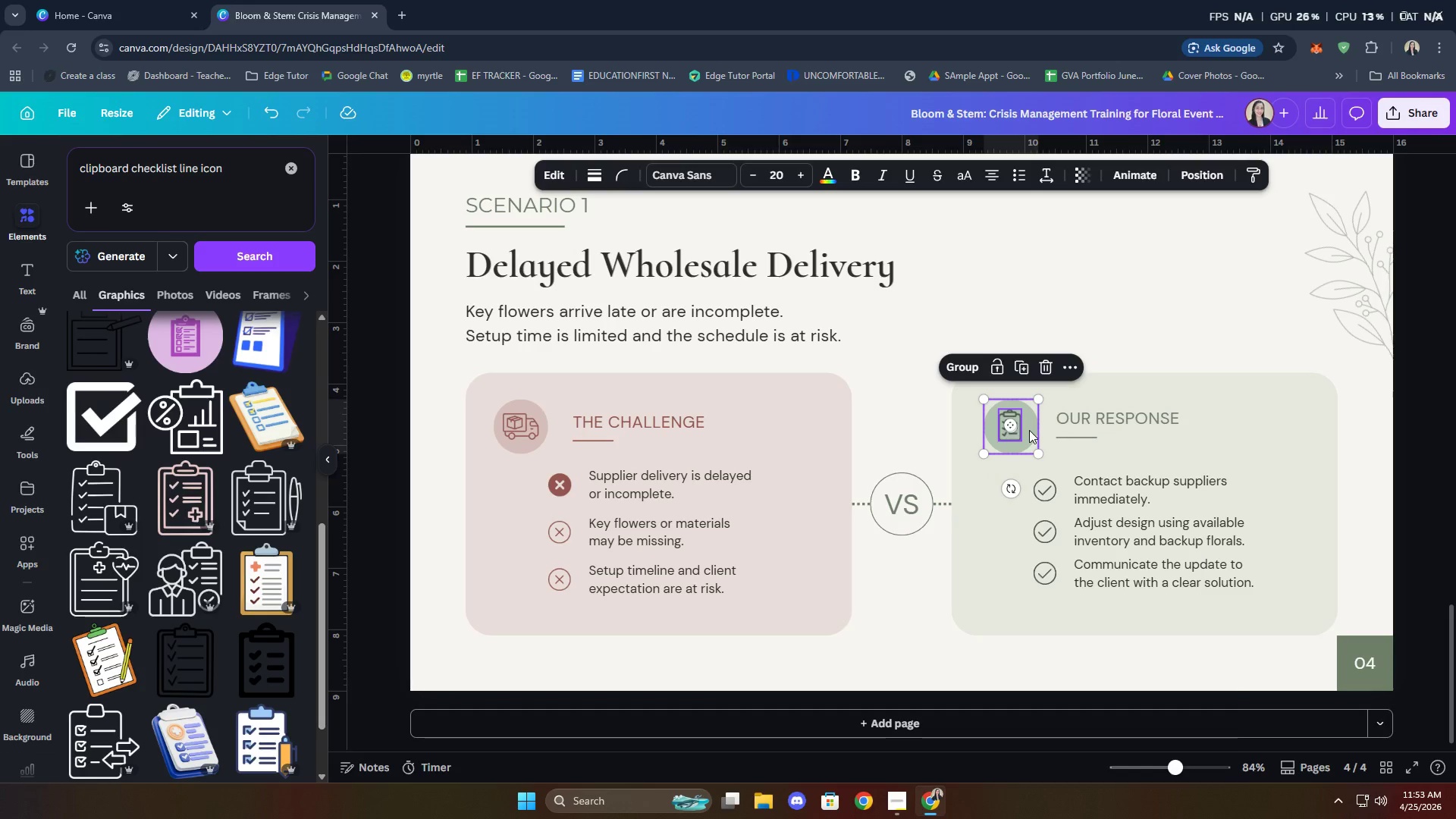 
right_click([1029, 430])
 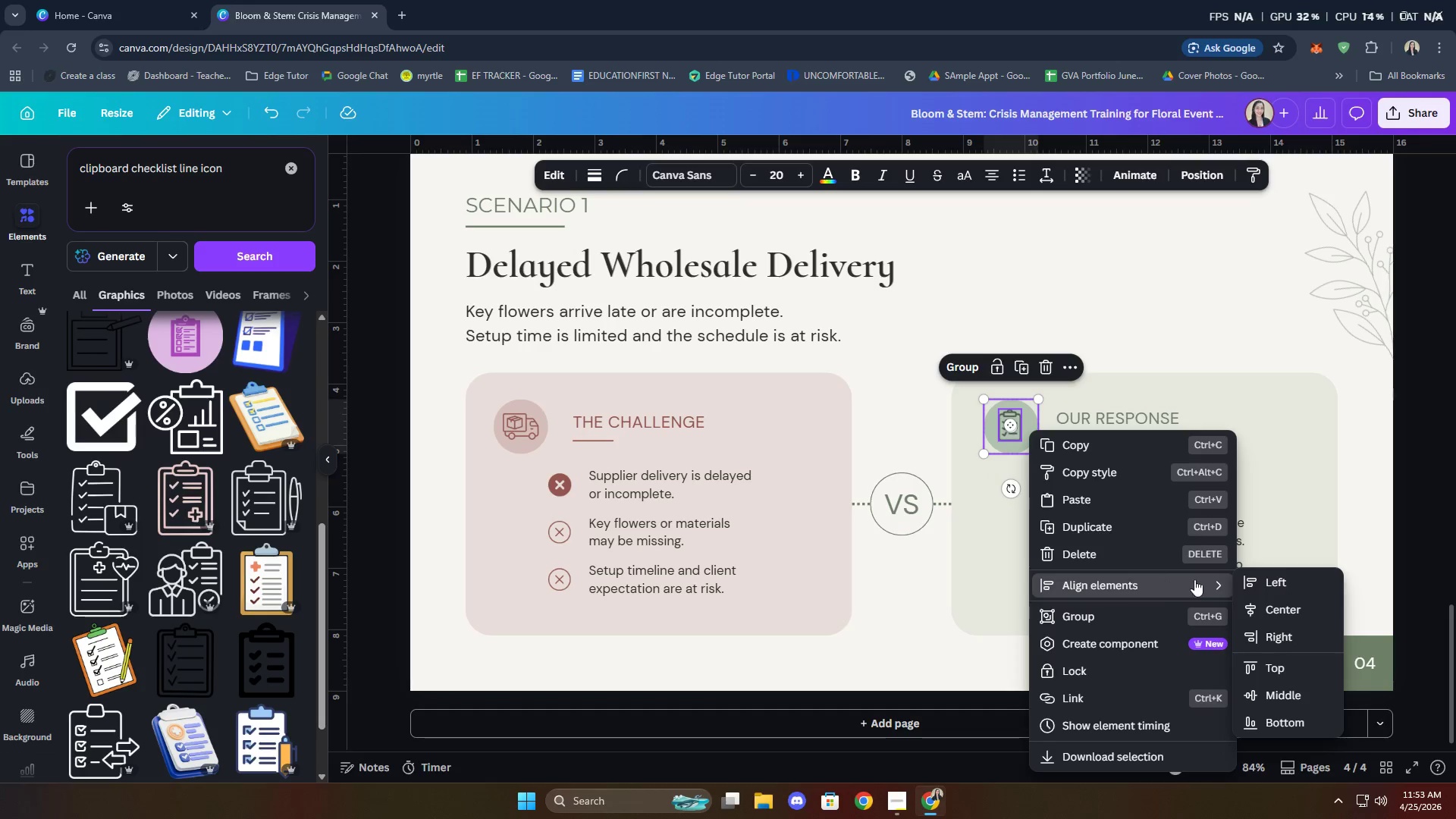 
left_click([1298, 608])
 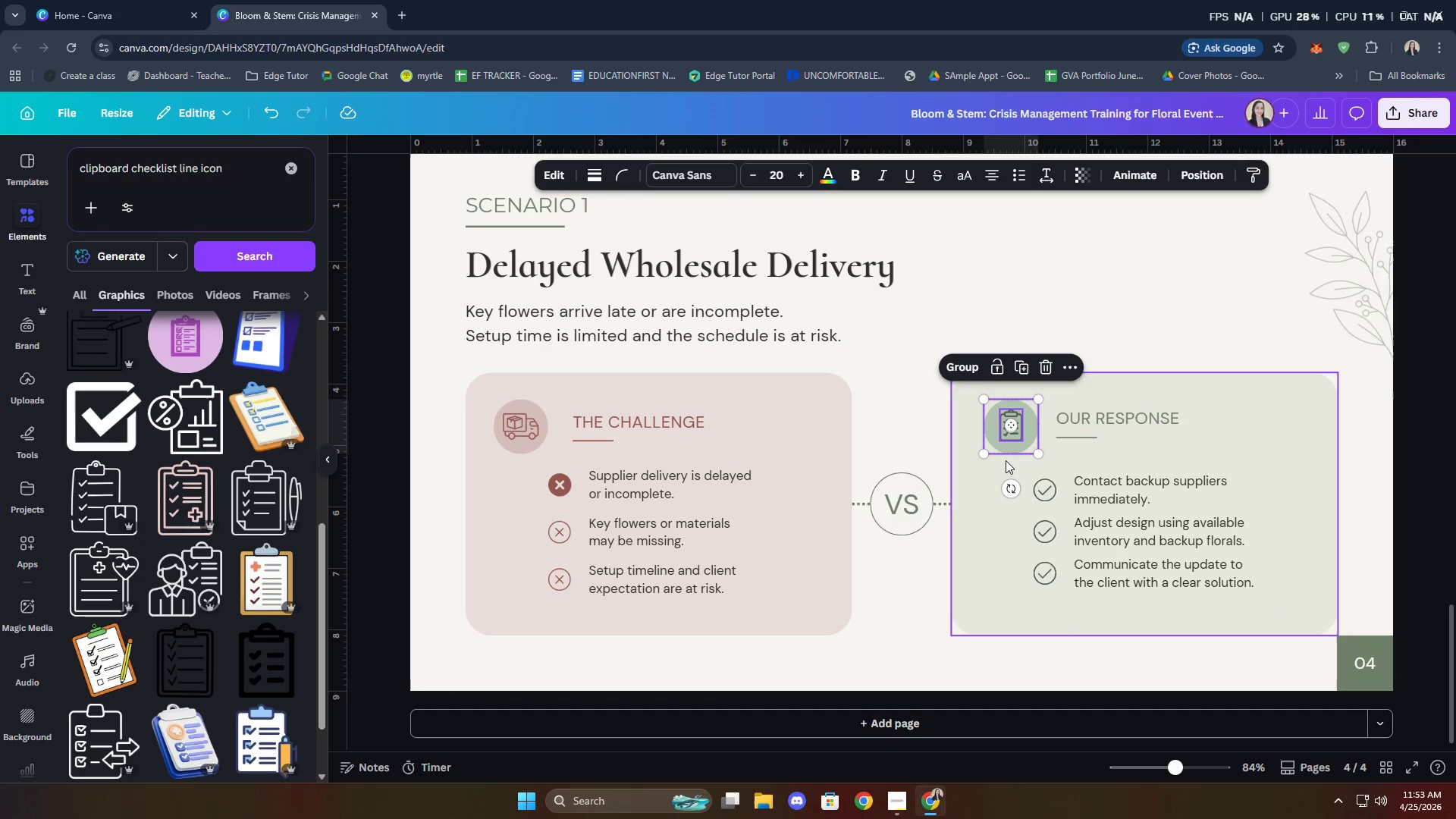 
right_click([1009, 444])
 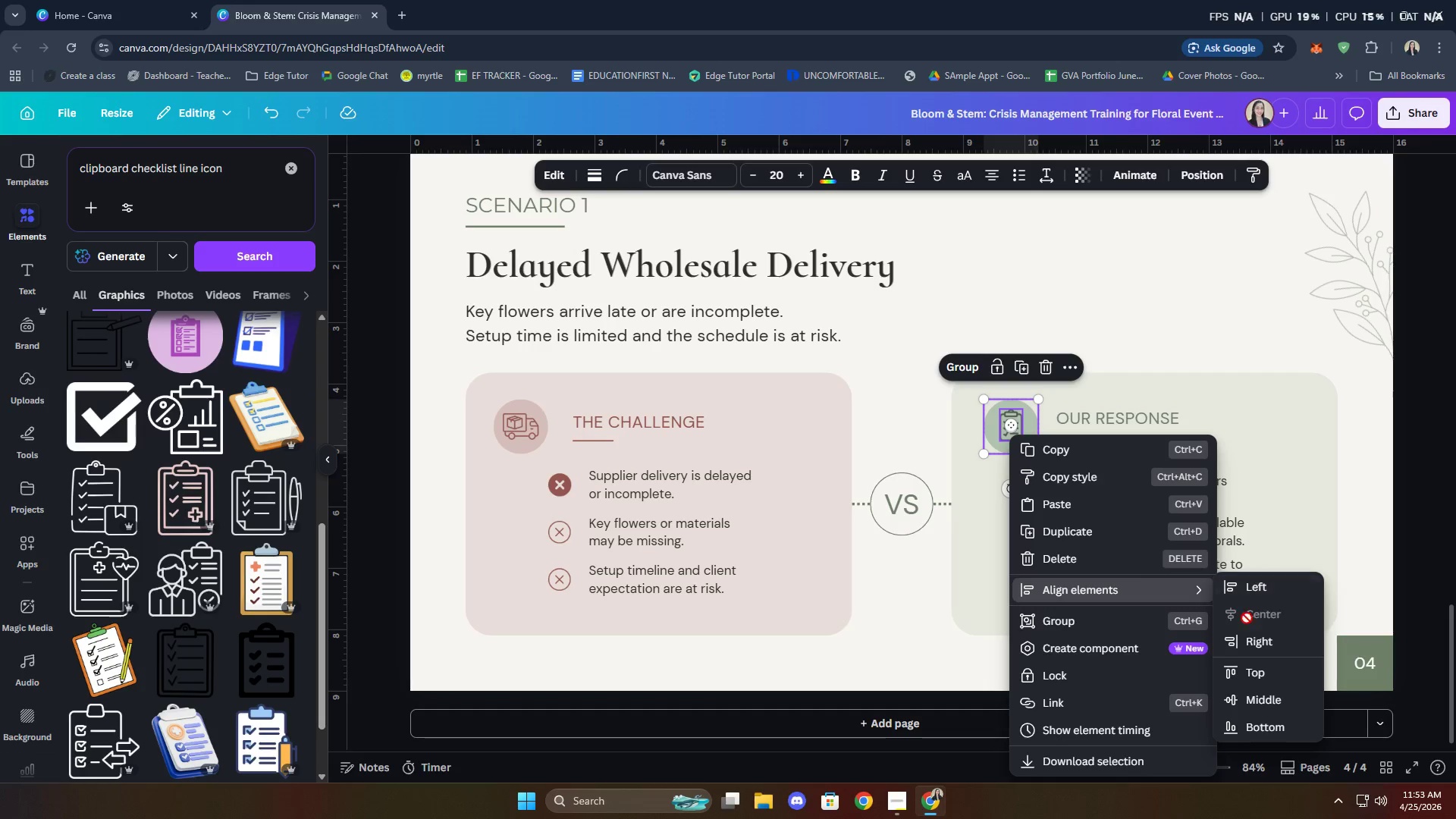 
left_click([1272, 705])
 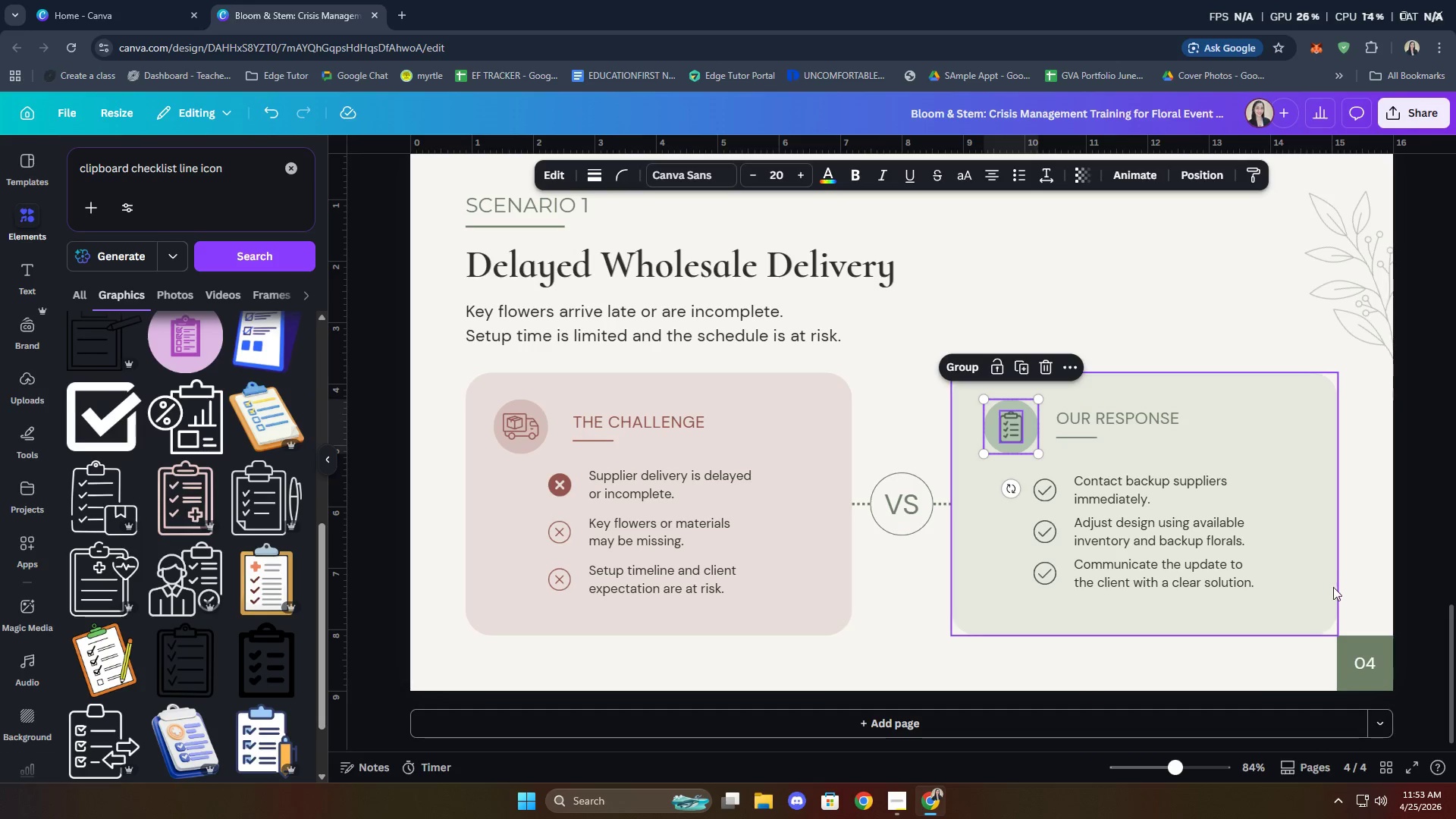 
left_click([1354, 503])
 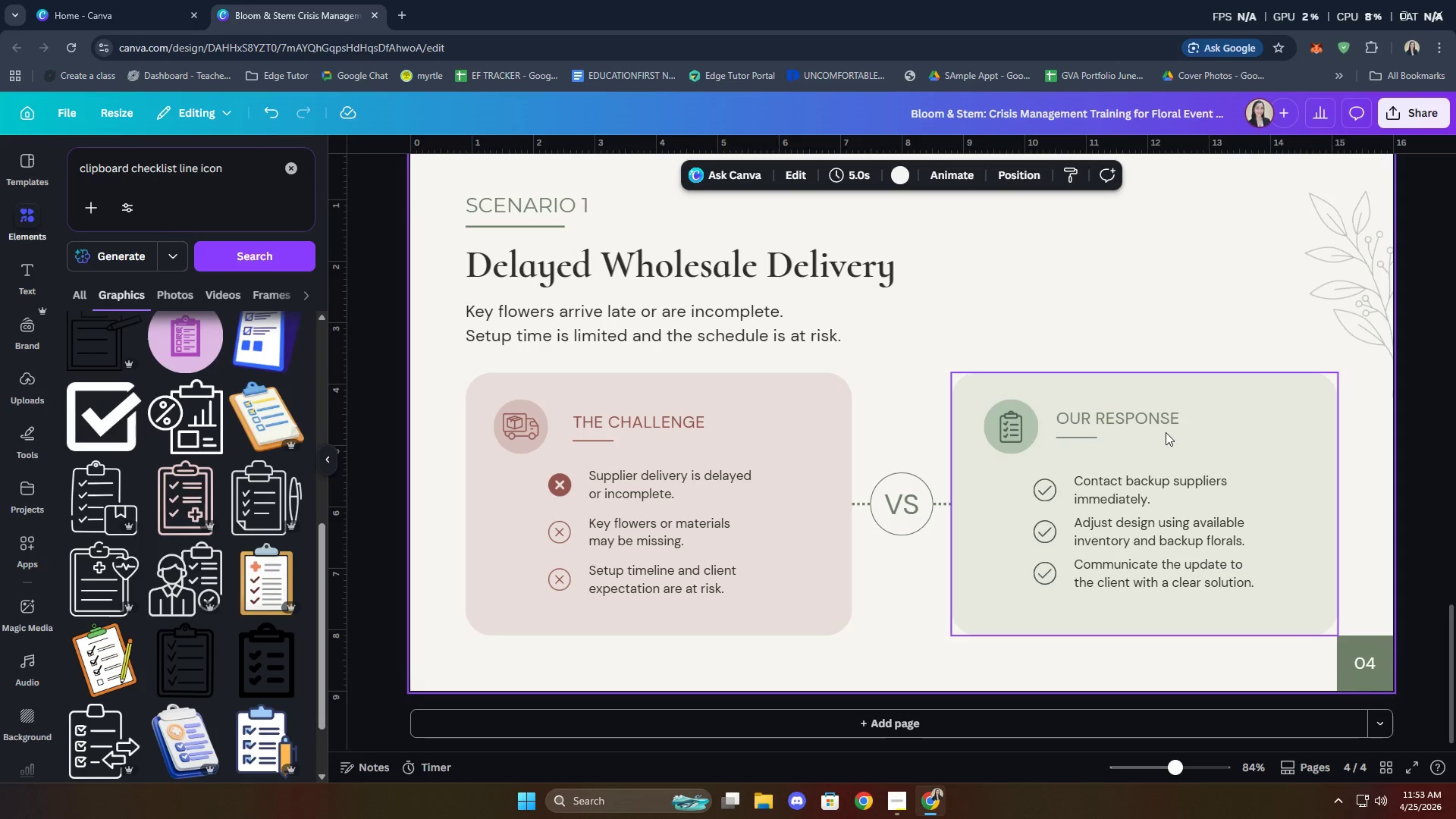 
wait(6.19)
 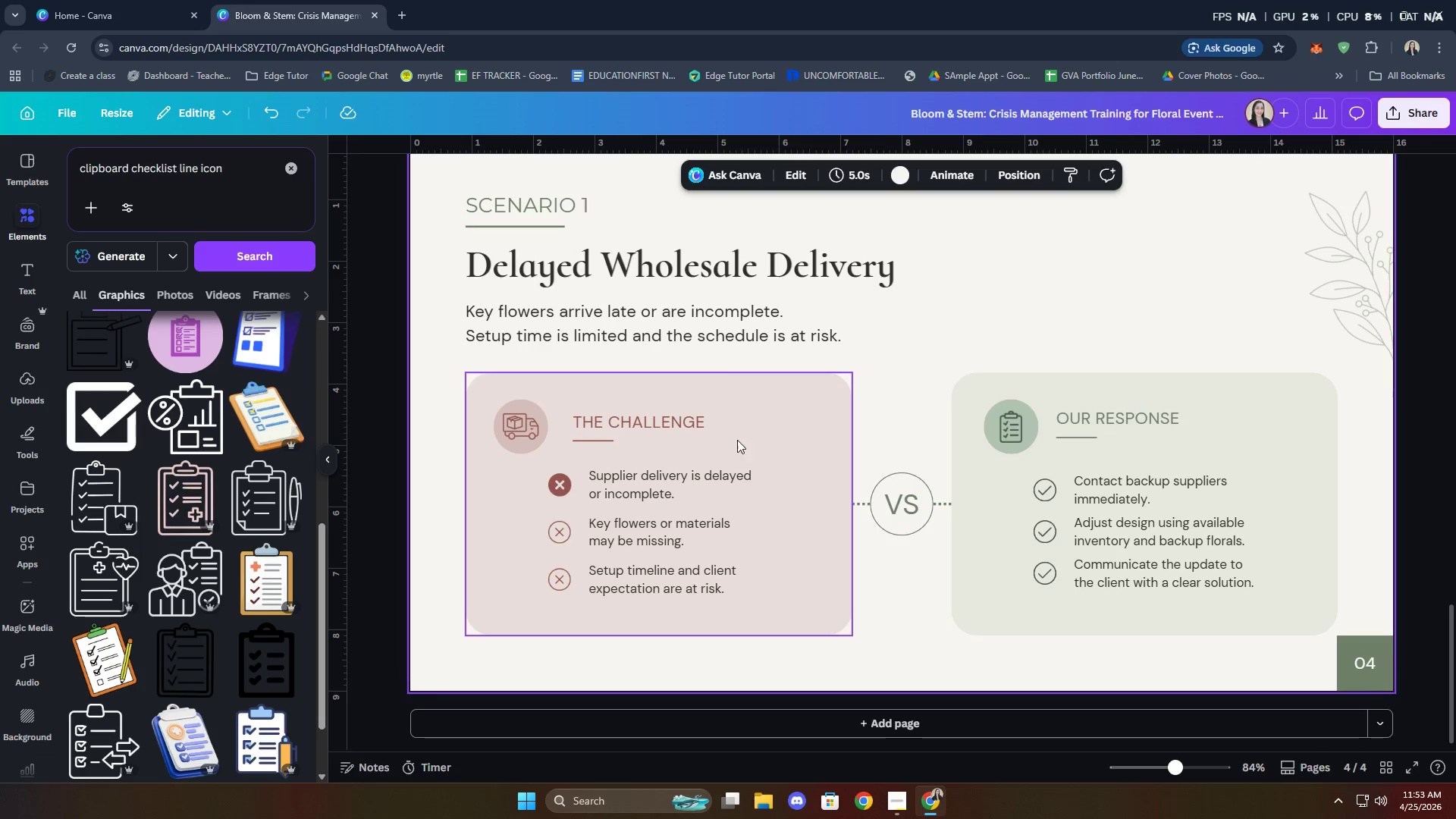 
scroll: coordinate [273, 525], scroll_direction: down, amount: 4.0
 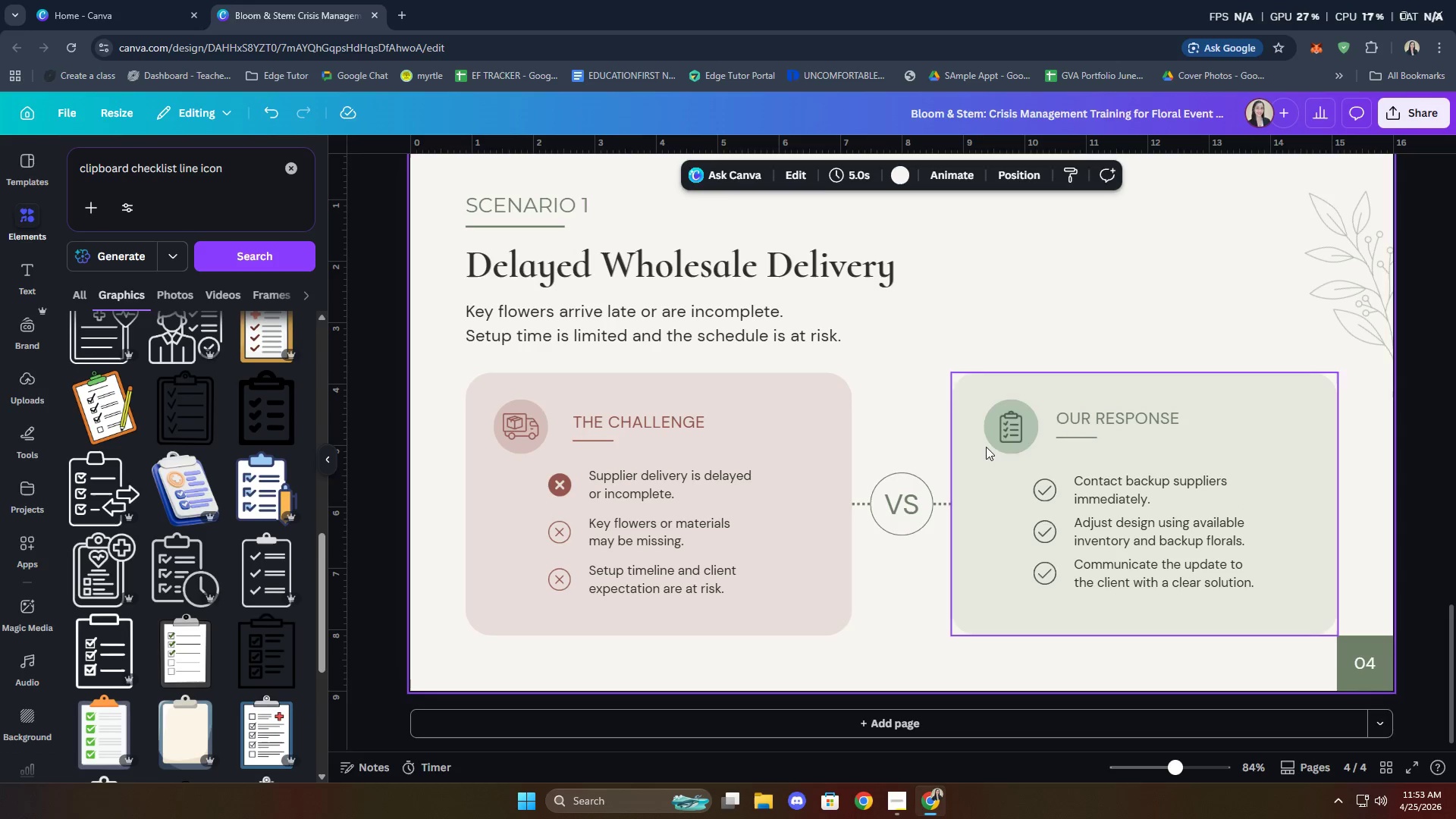 
left_click([1016, 431])
 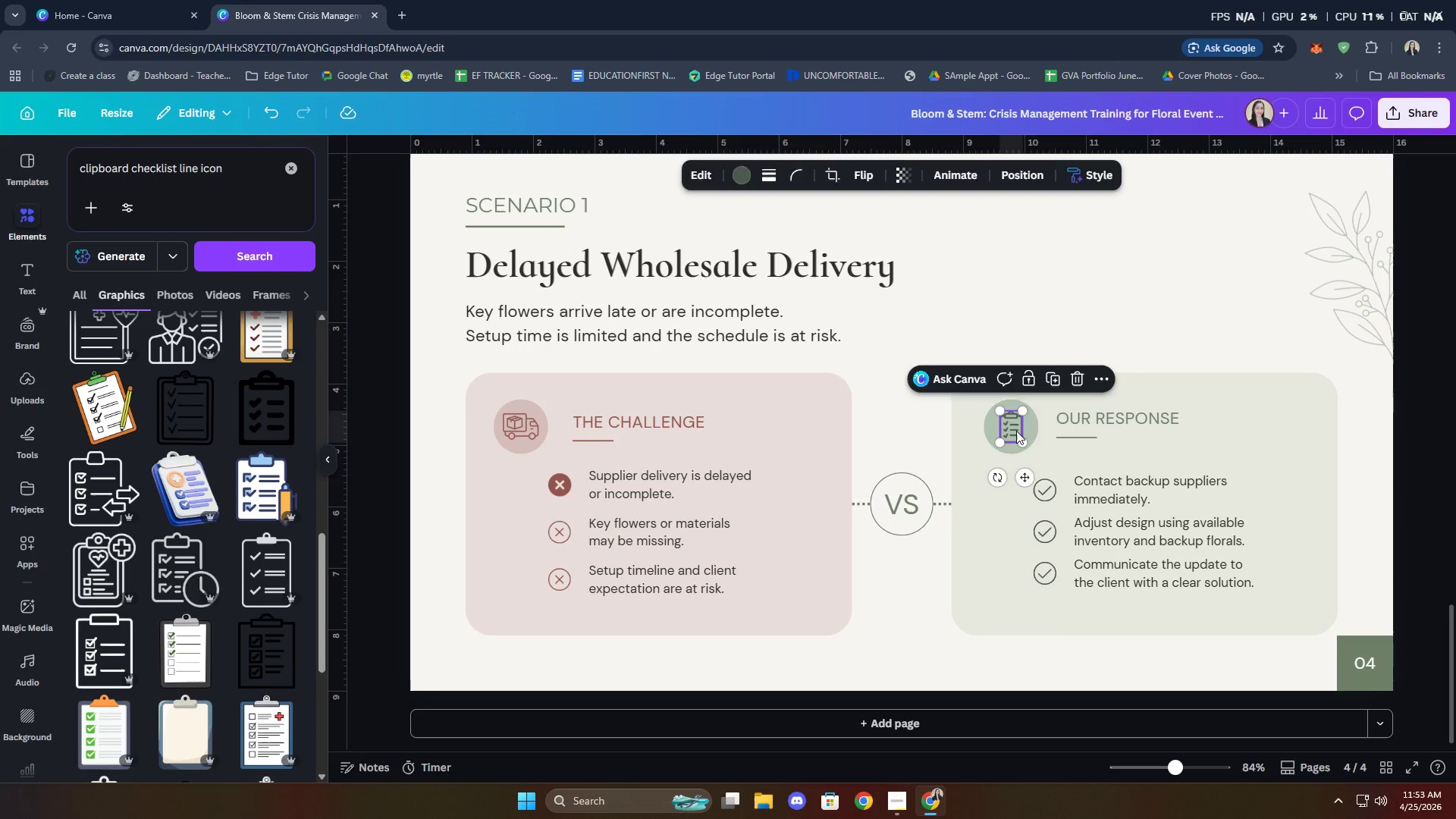 
key(Delete)
 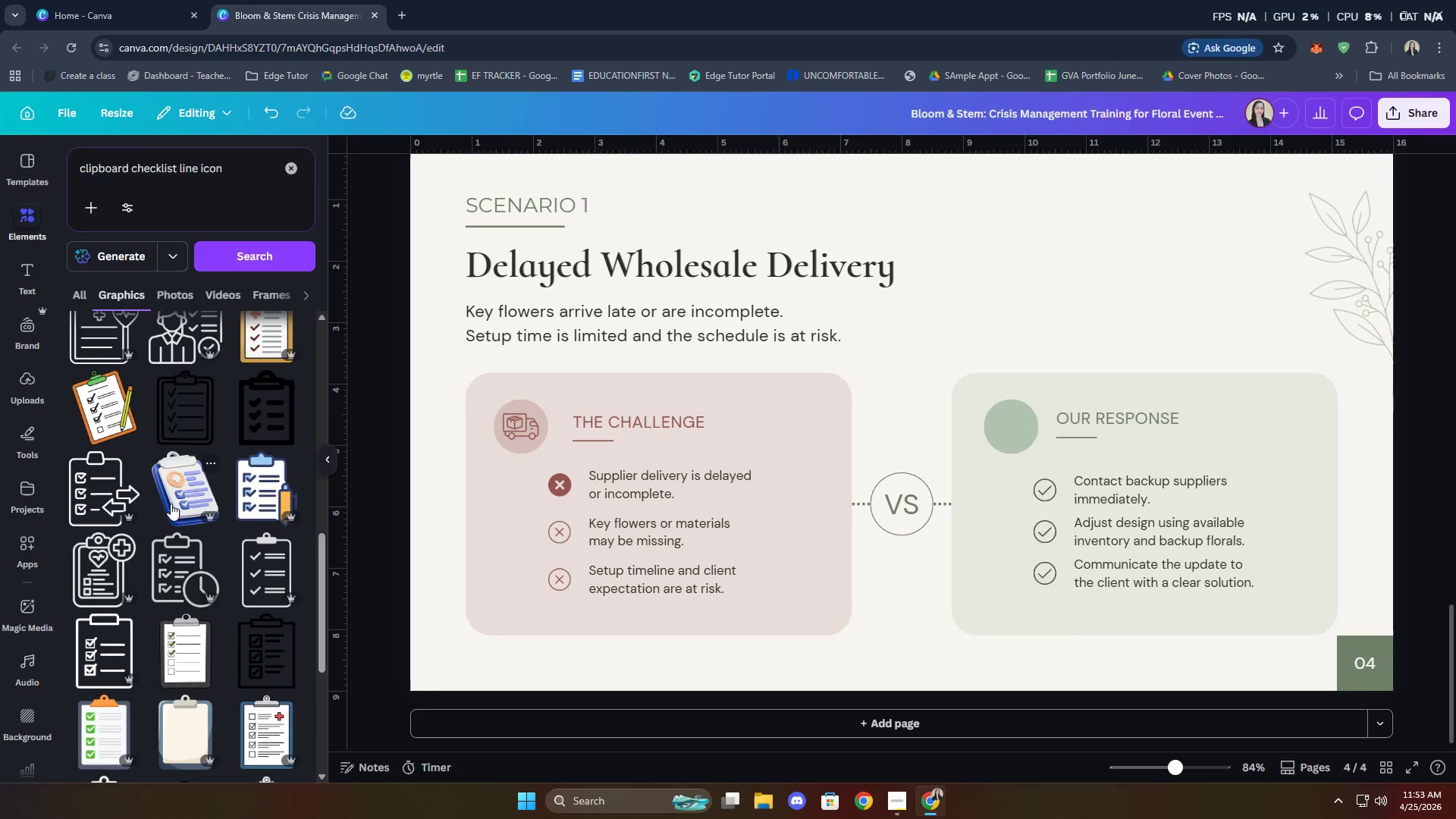 
scroll: coordinate [173, 499], scroll_direction: down, amount: 6.0
 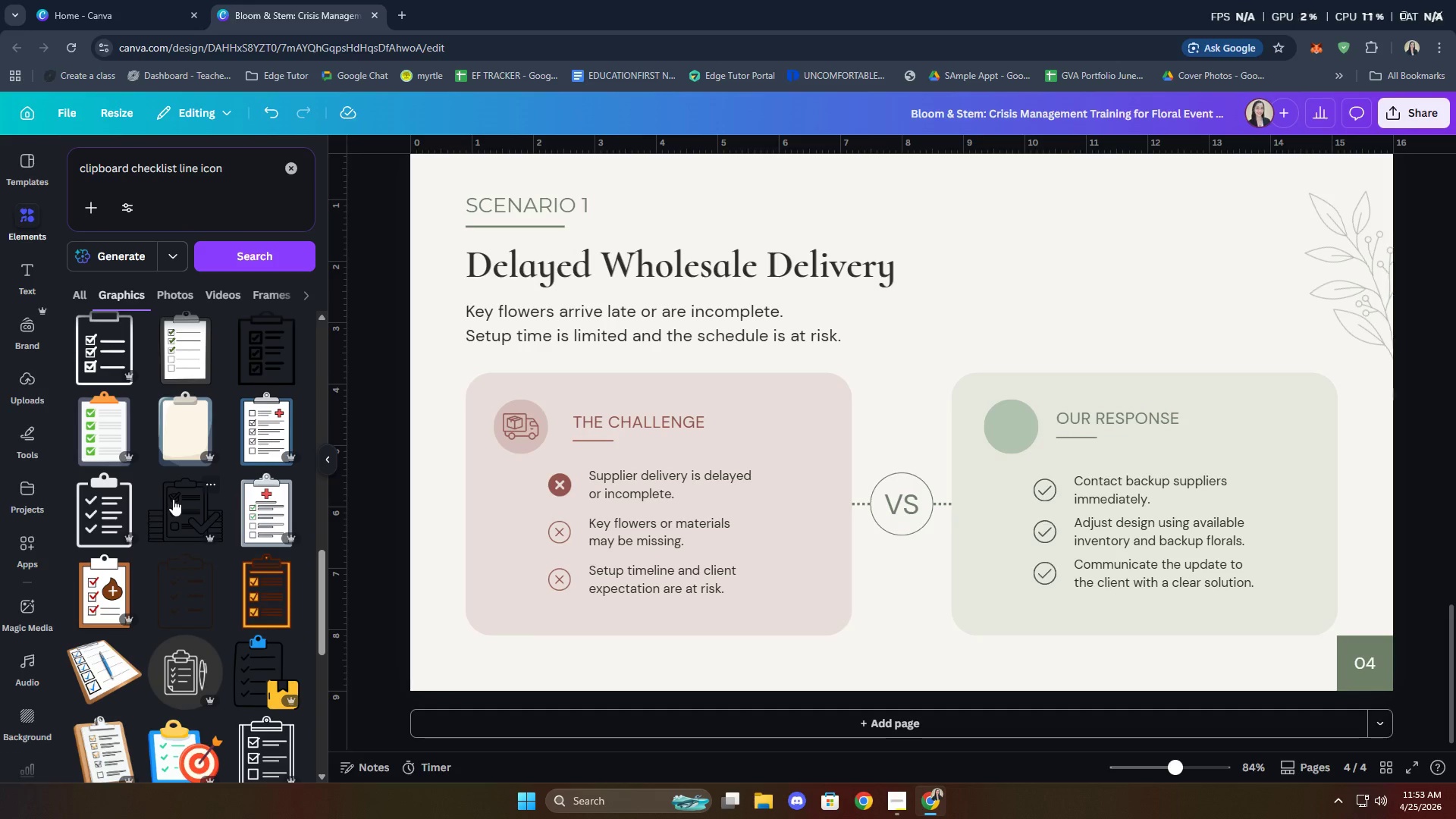 
scroll: coordinate [173, 499], scroll_direction: up, amount: 3.0
 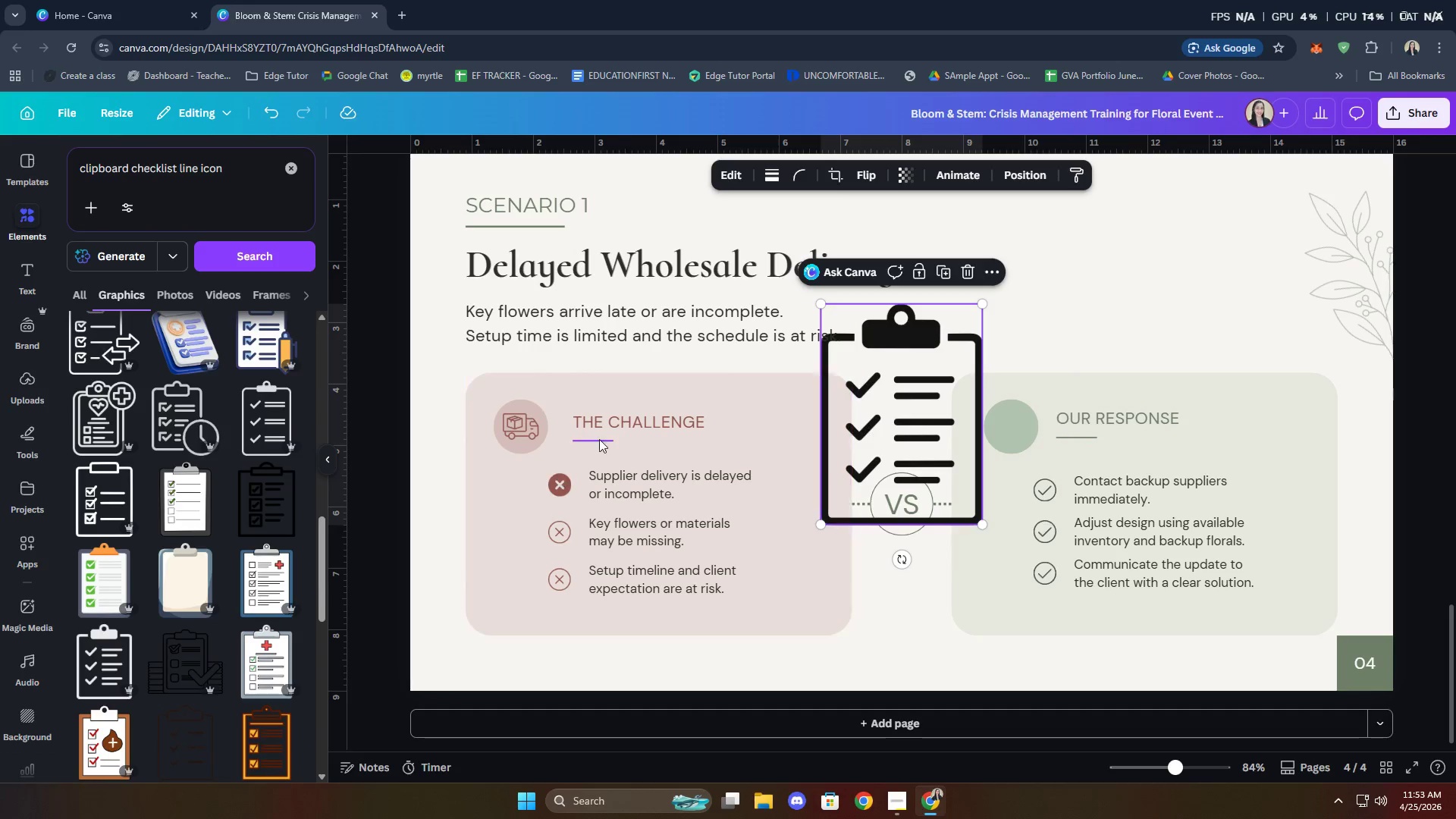 
left_click_drag(start_coordinate=[915, 401], to_coordinate=[1029, 417])
 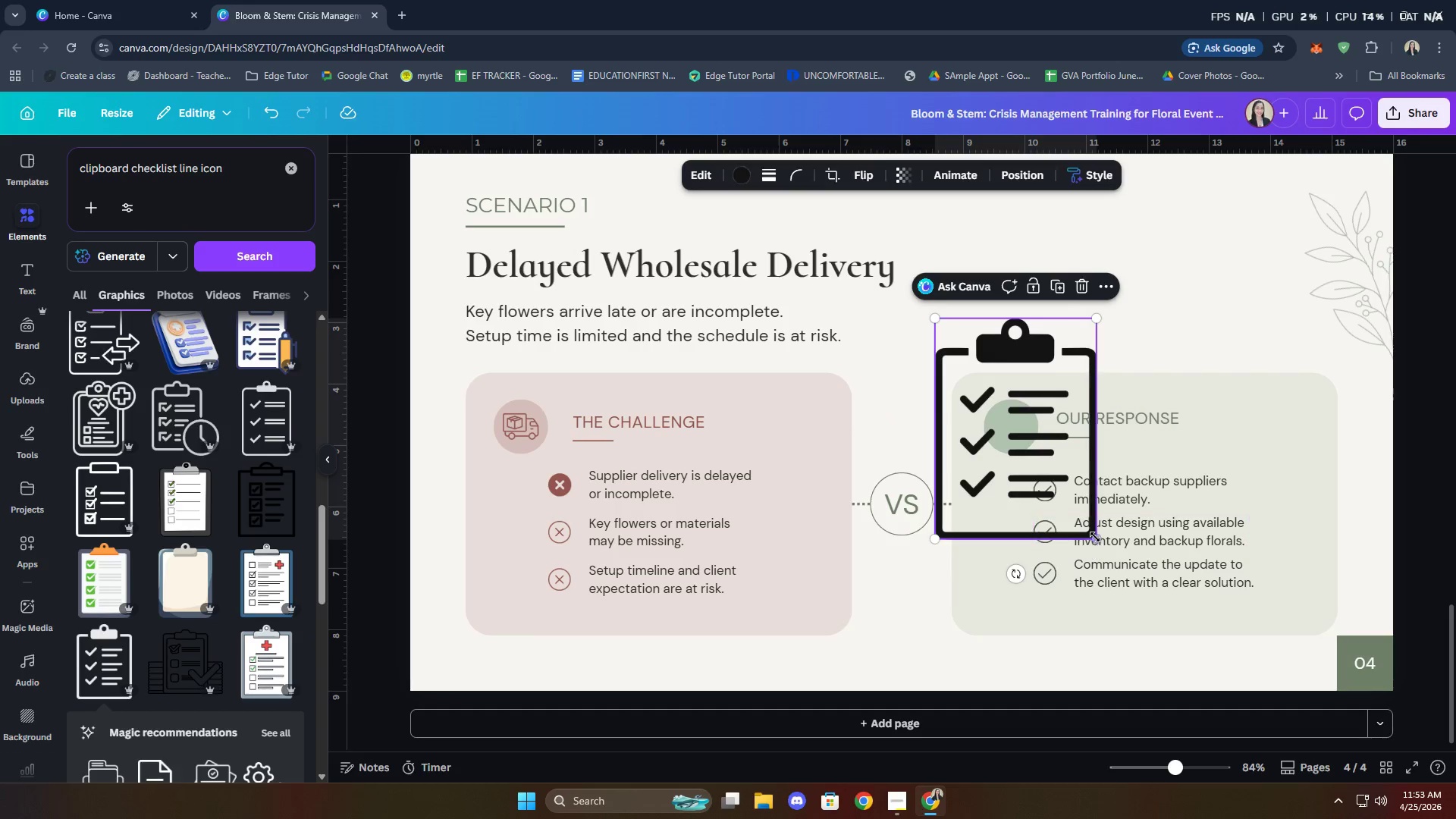 
left_click_drag(start_coordinate=[1096, 535], to_coordinate=[969, 357])
 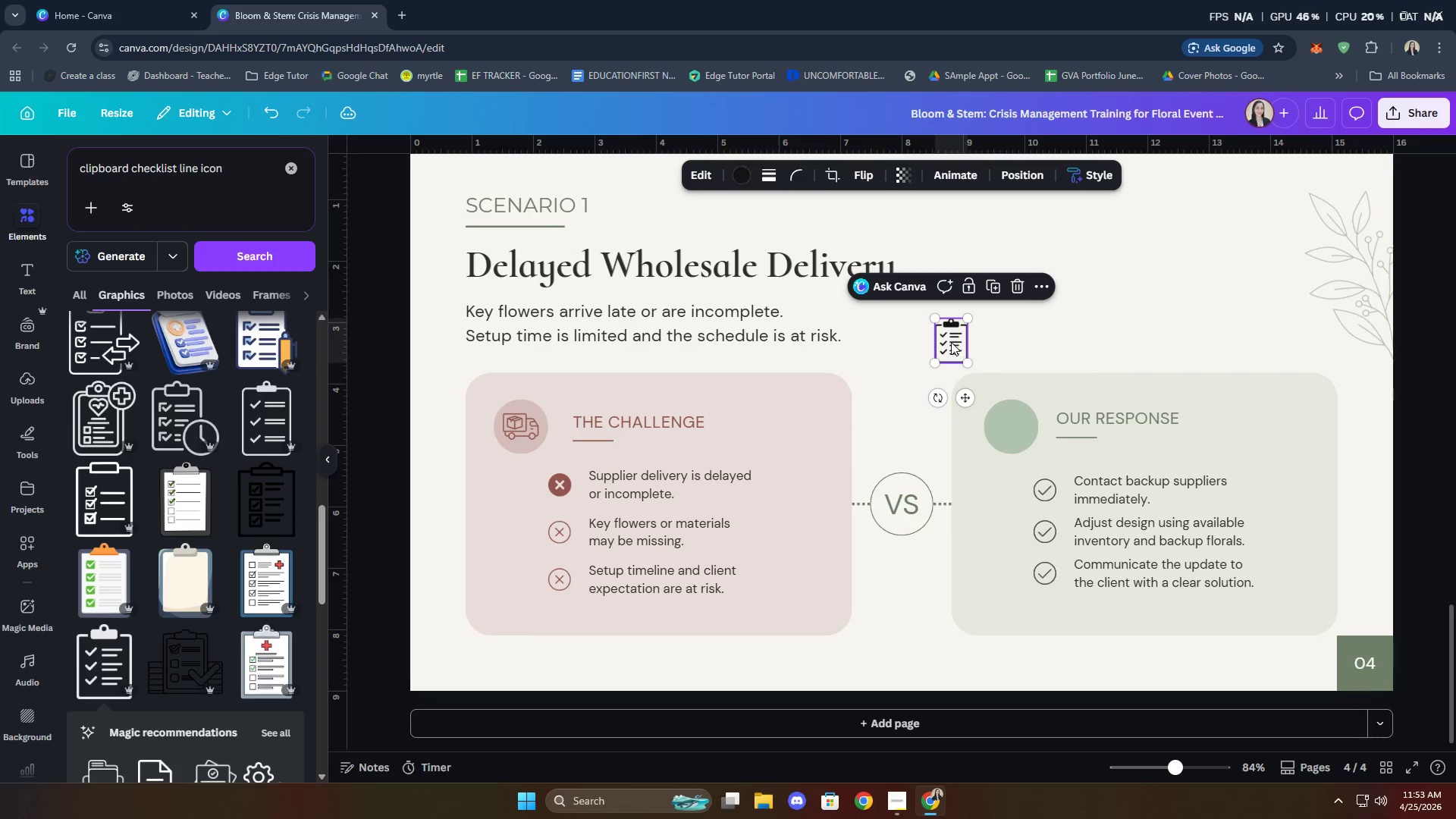 
left_click_drag(start_coordinate=[950, 340], to_coordinate=[1012, 425])
 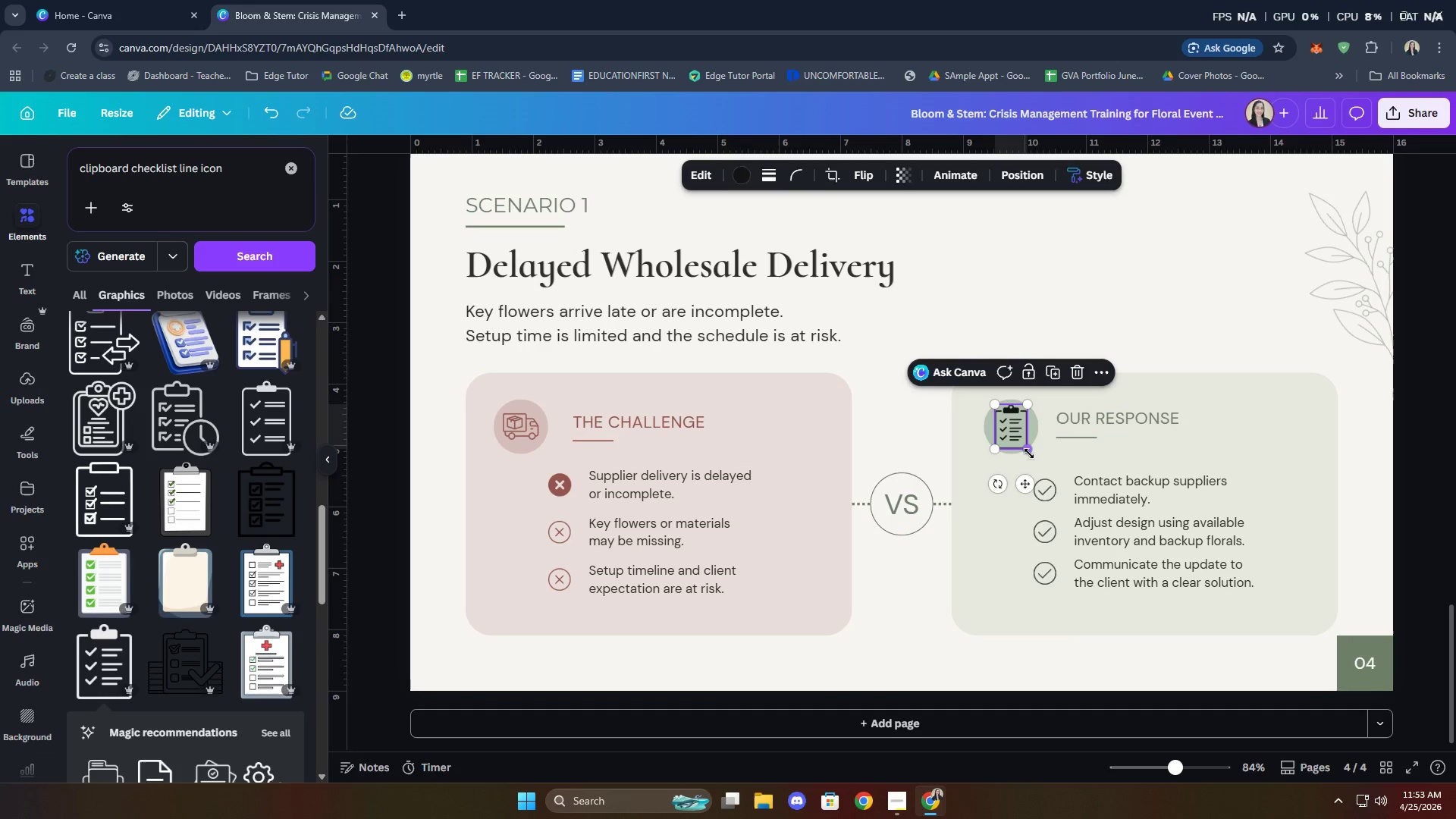 
left_click_drag(start_coordinate=[1029, 450], to_coordinate=[1022, 442])
 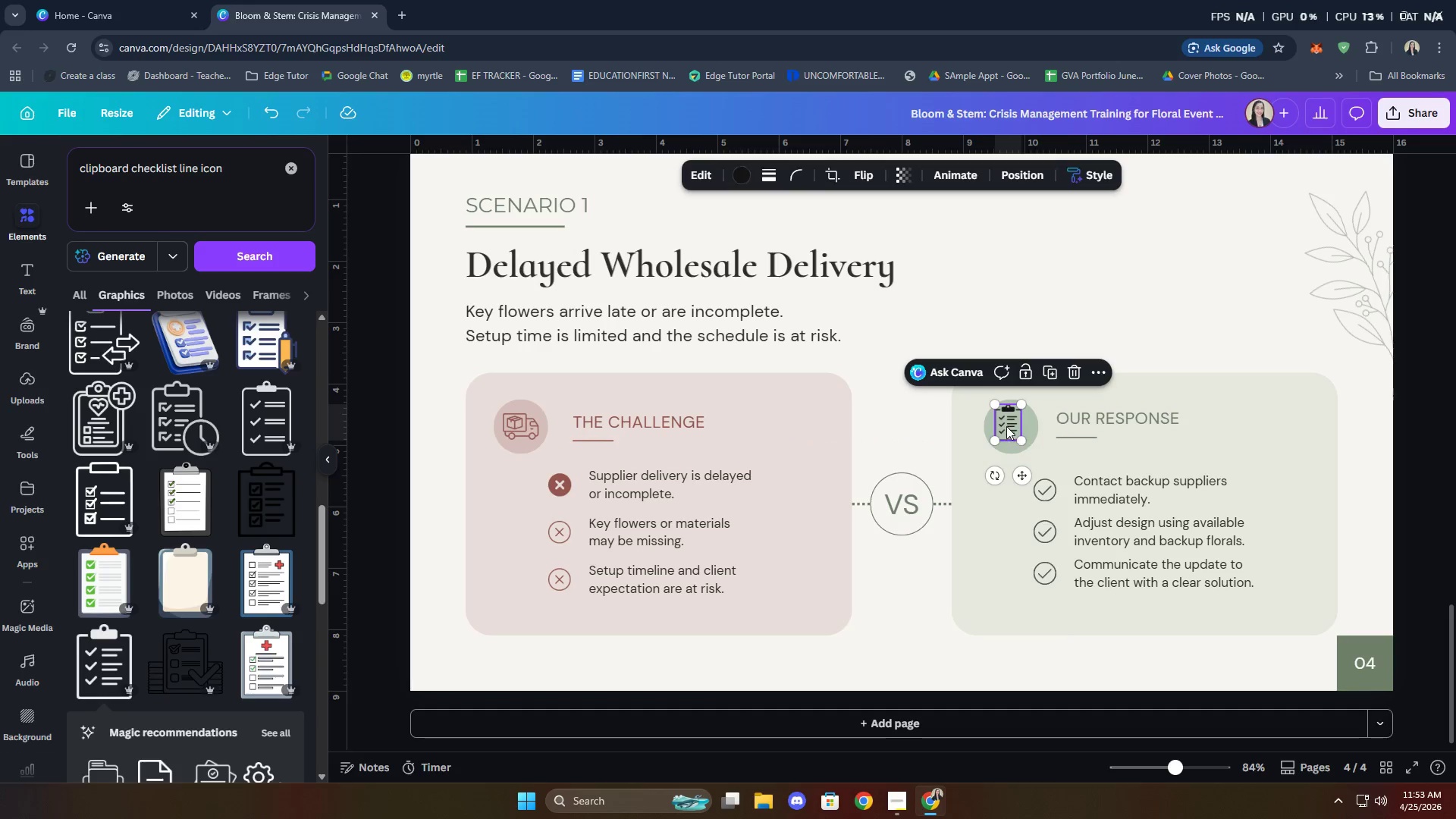 
left_click_drag(start_coordinate=[1006, 425], to_coordinate=[1011, 430])
 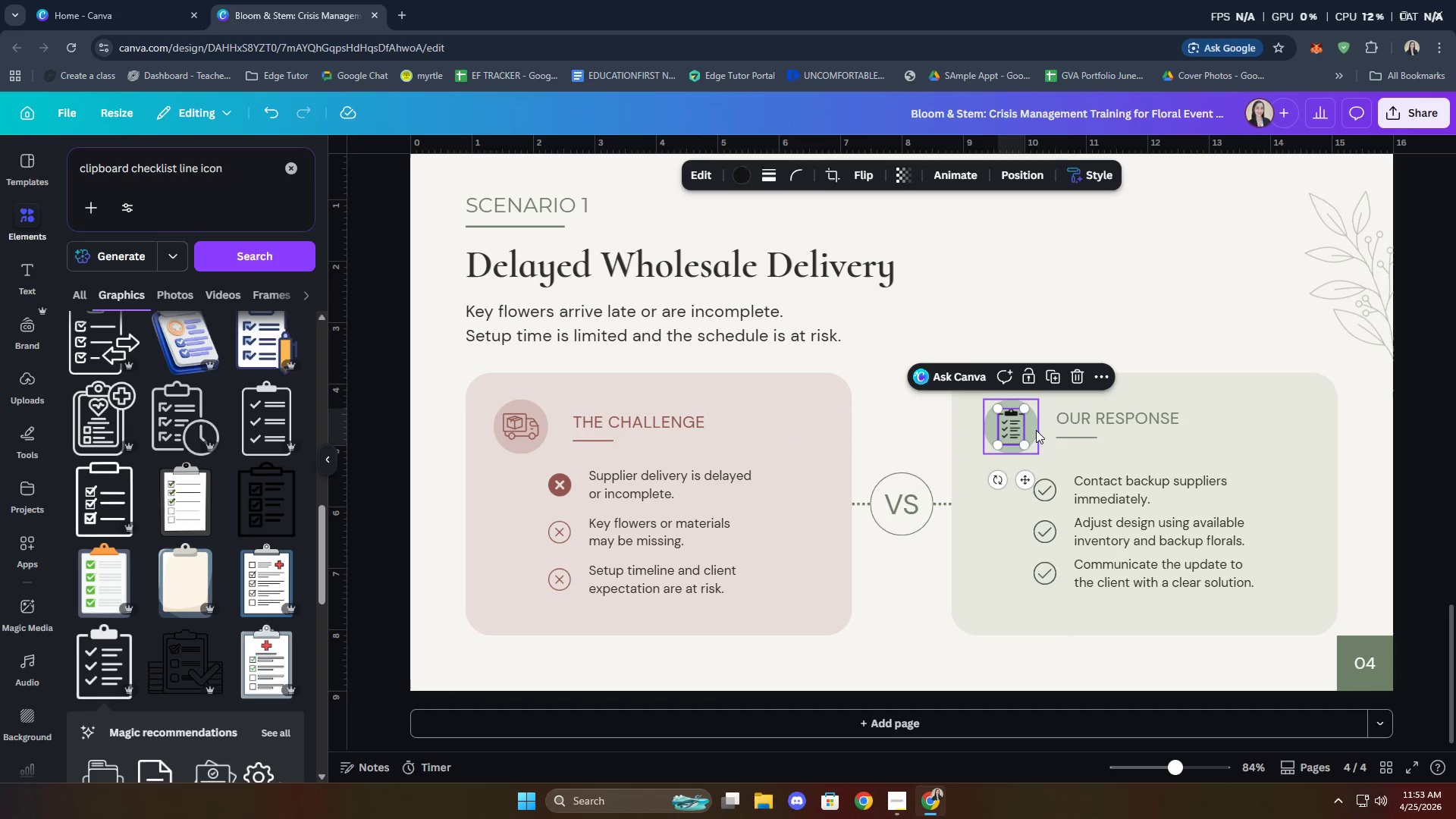 
hold_key(key=ShiftLeft, duration=0.34)
left_click([1036, 430])
 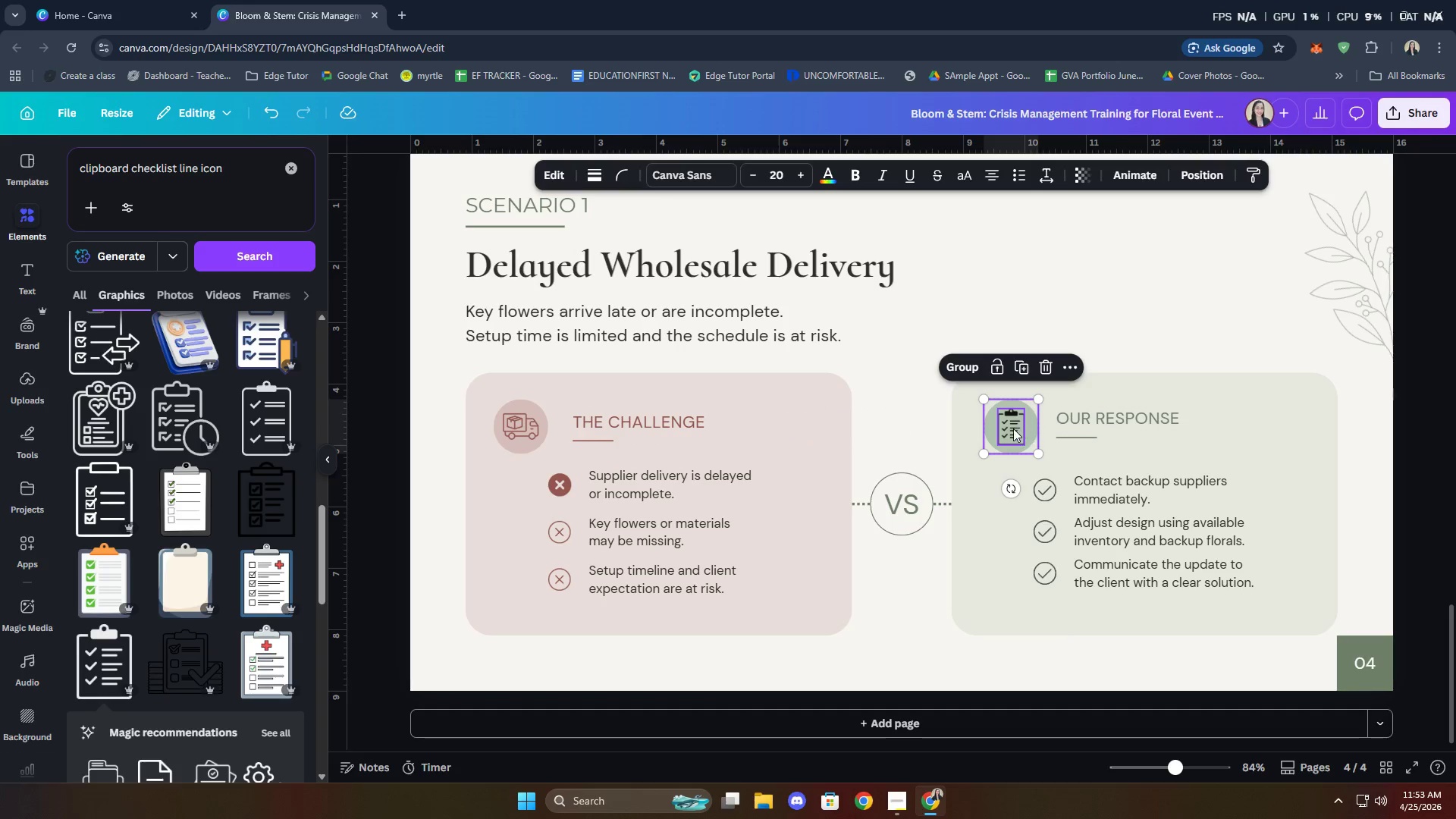 
right_click([1013, 428])
 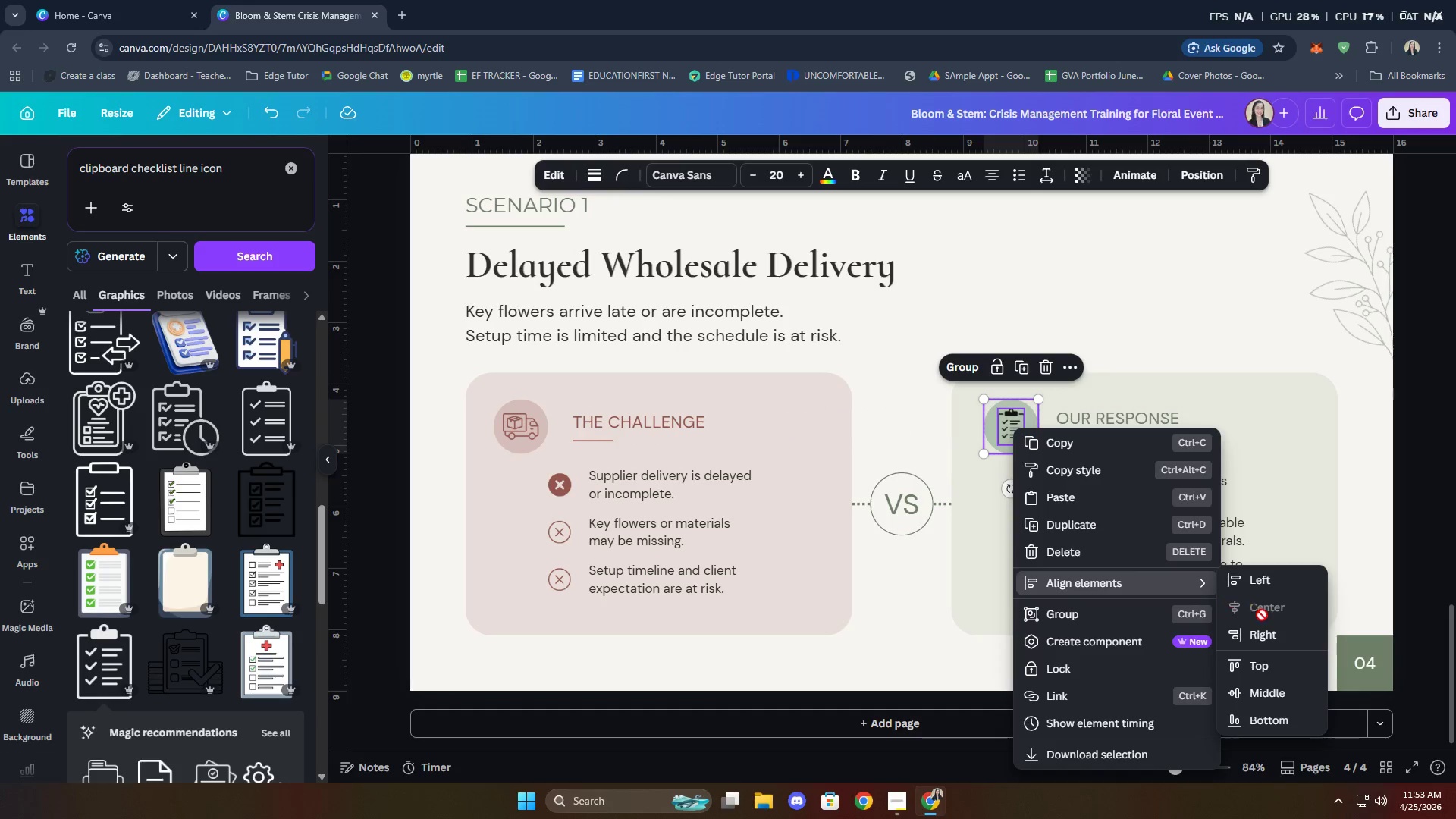 
left_click([1272, 692])
 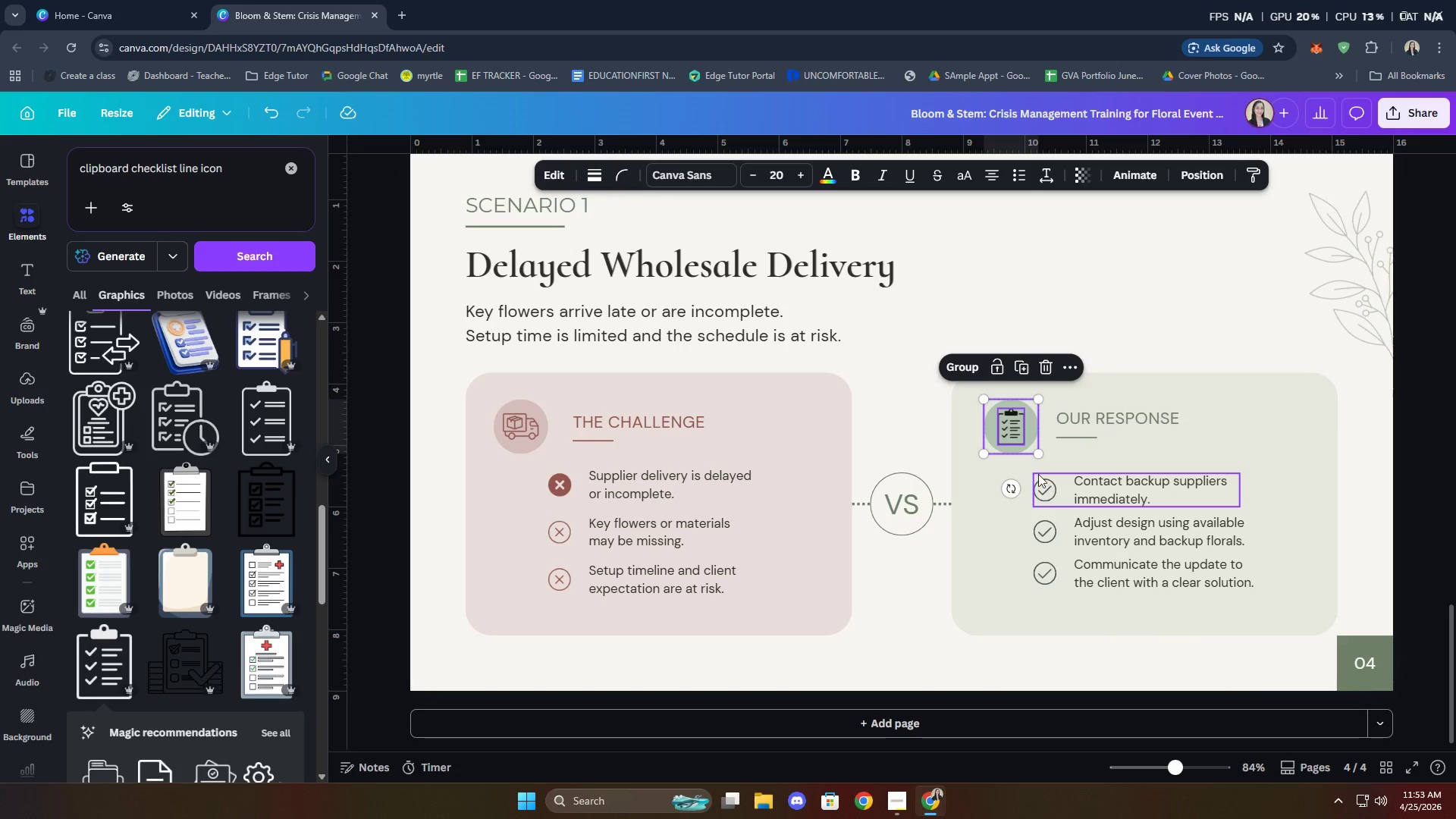 
left_click([983, 530])
 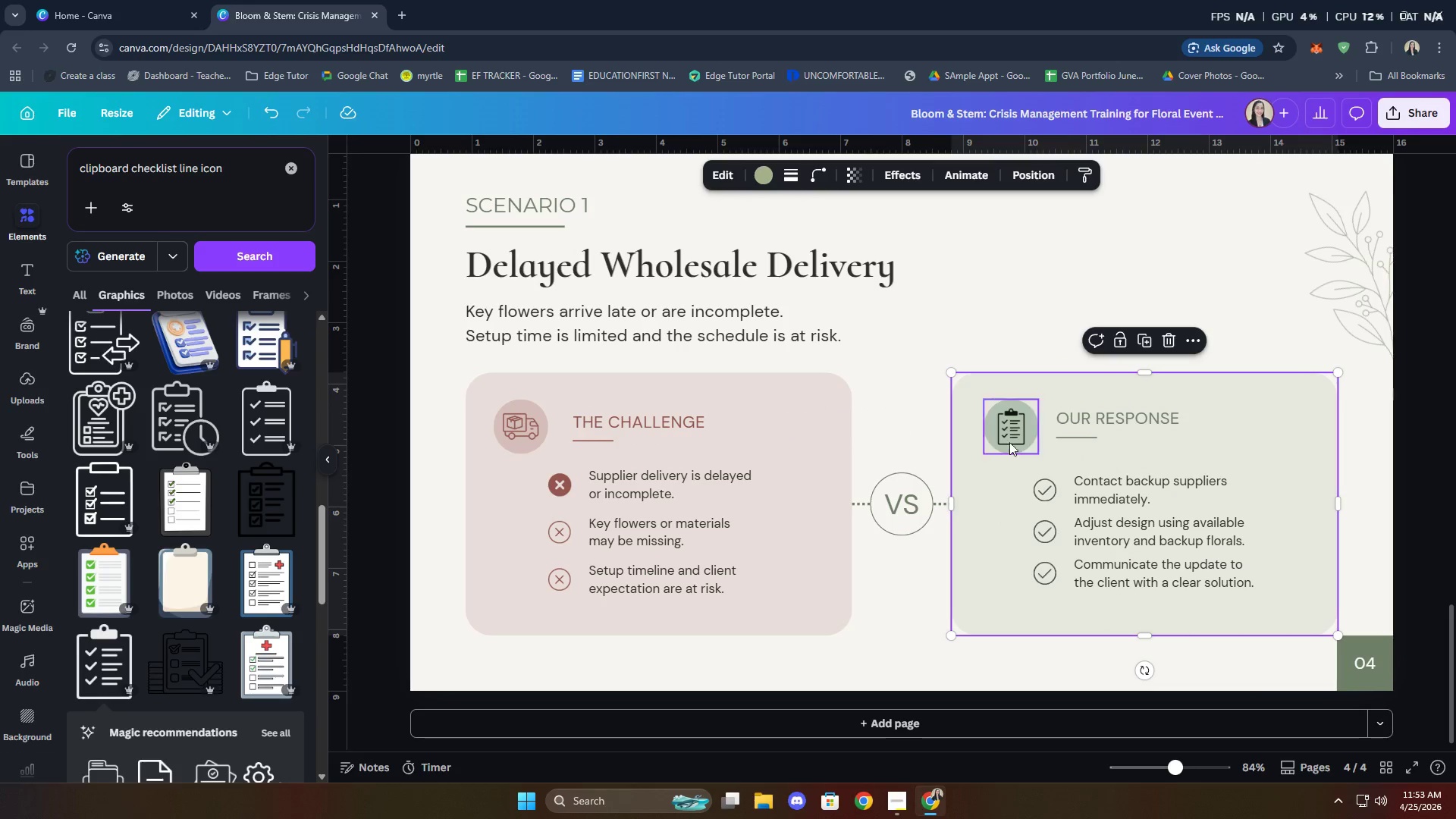 
left_click([1012, 431])
 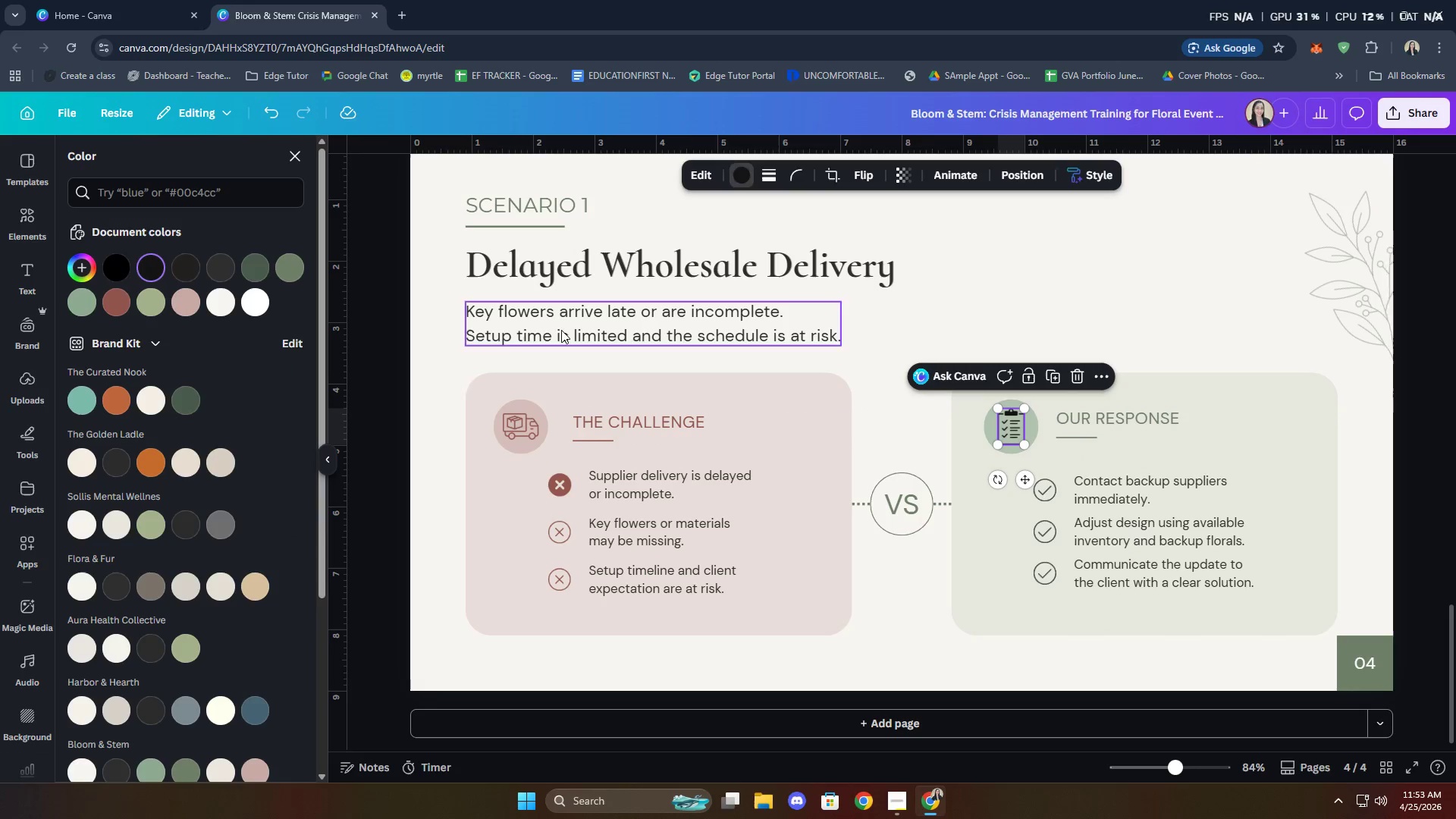 
scroll: coordinate [174, 579], scroll_direction: none, amount: 0.0
 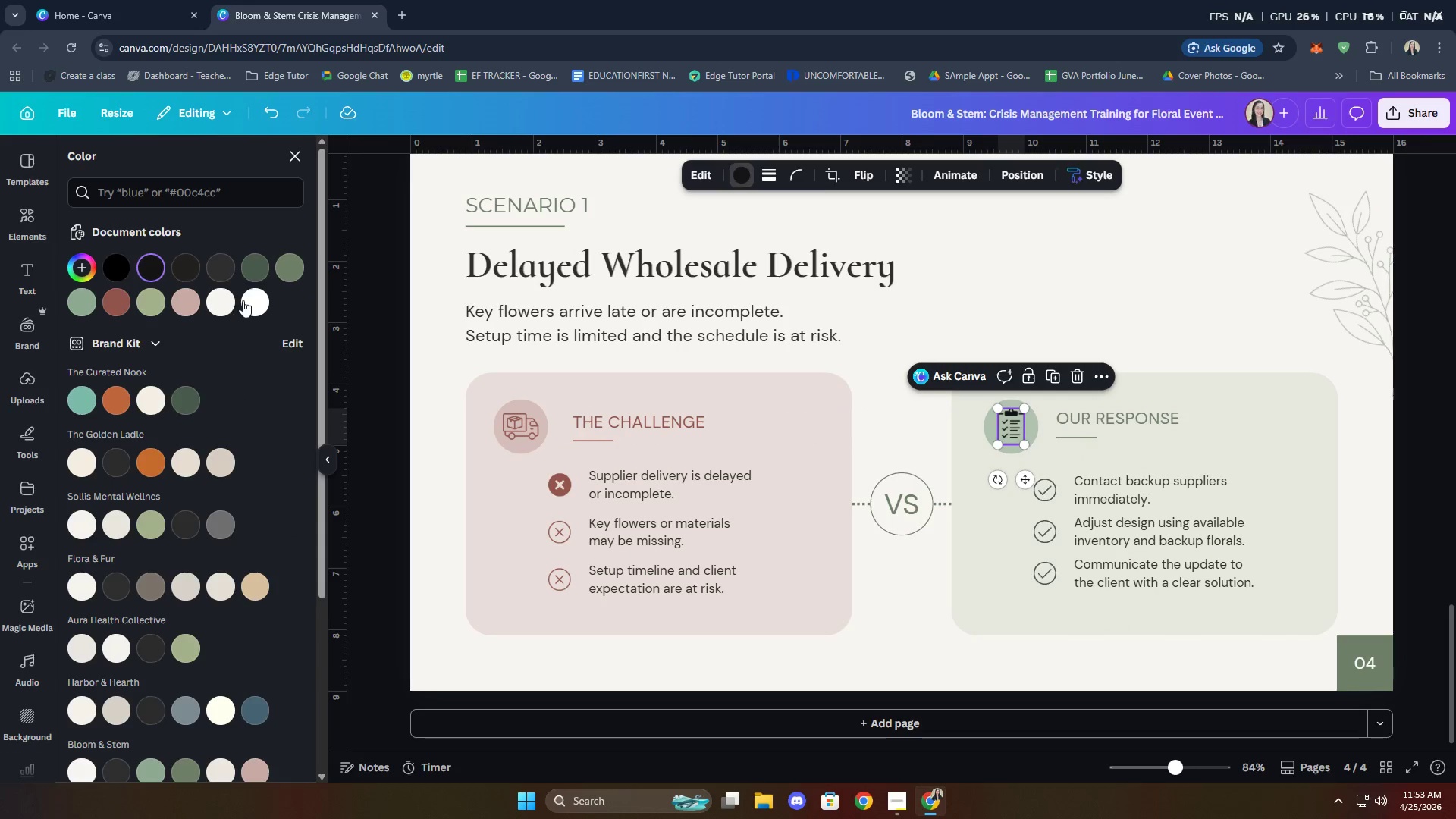 
left_click([256, 262])
 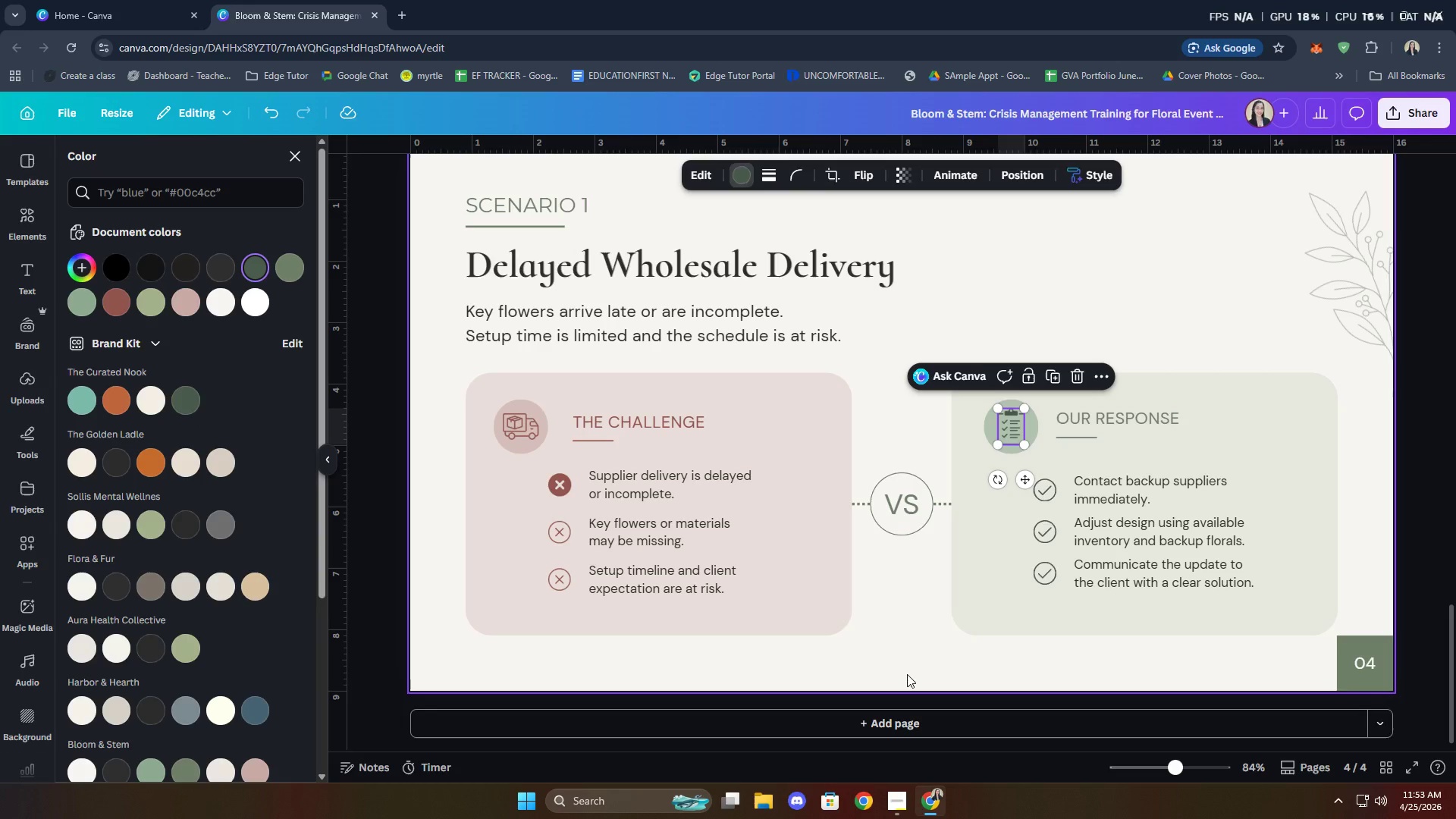 
left_click([912, 629])
 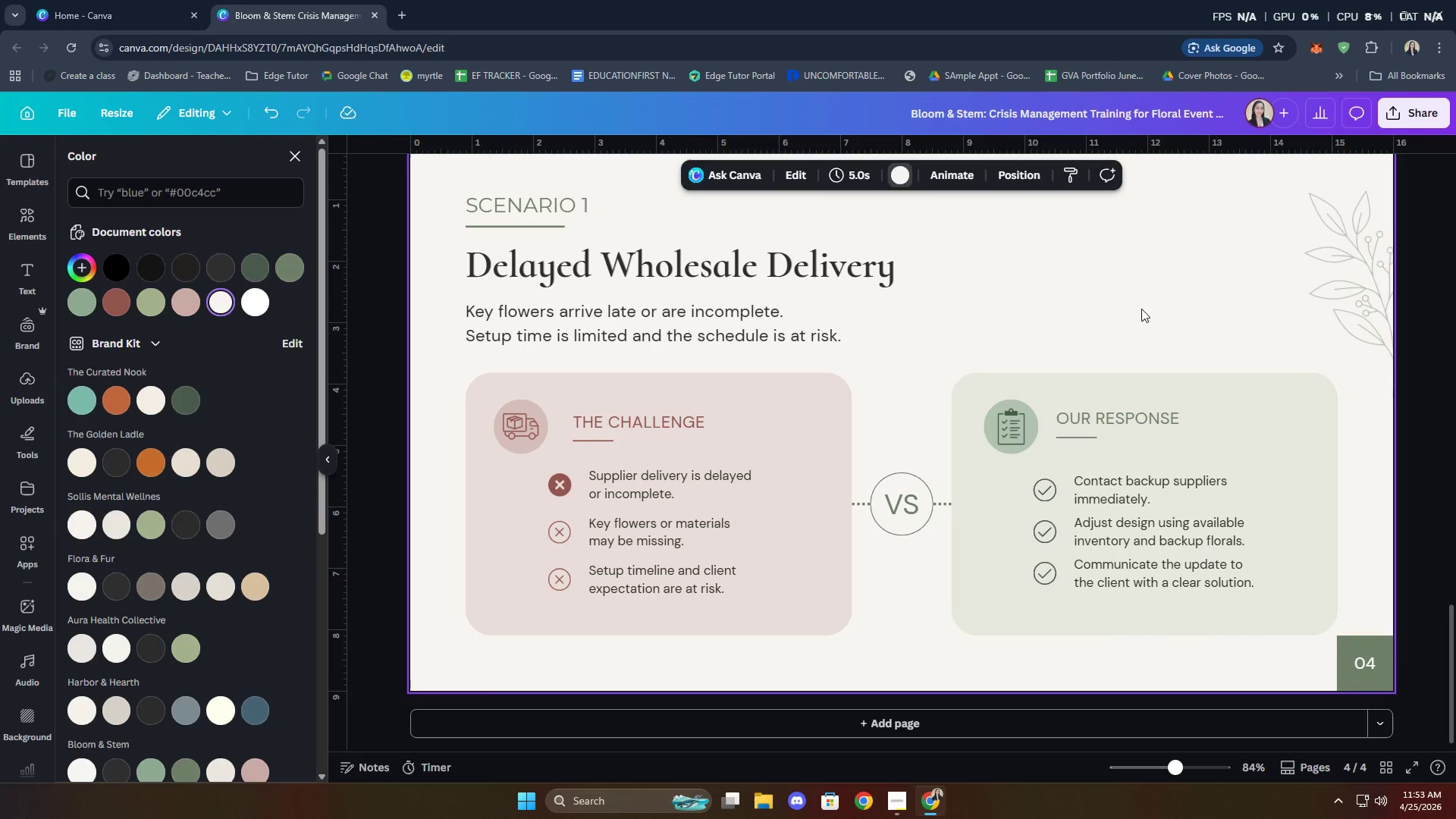 
wait(9.56)
 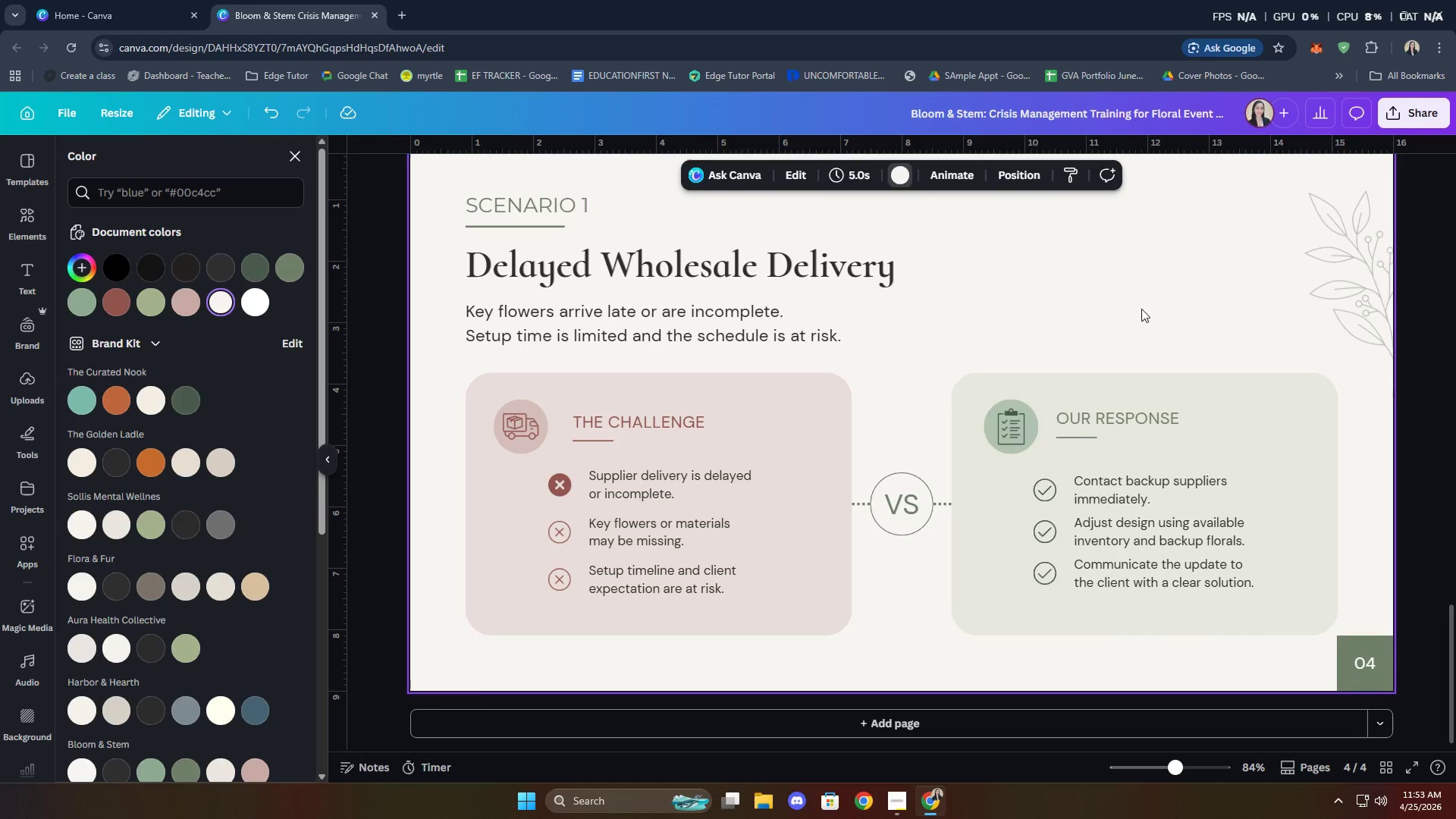 
left_click([1075, 306])
 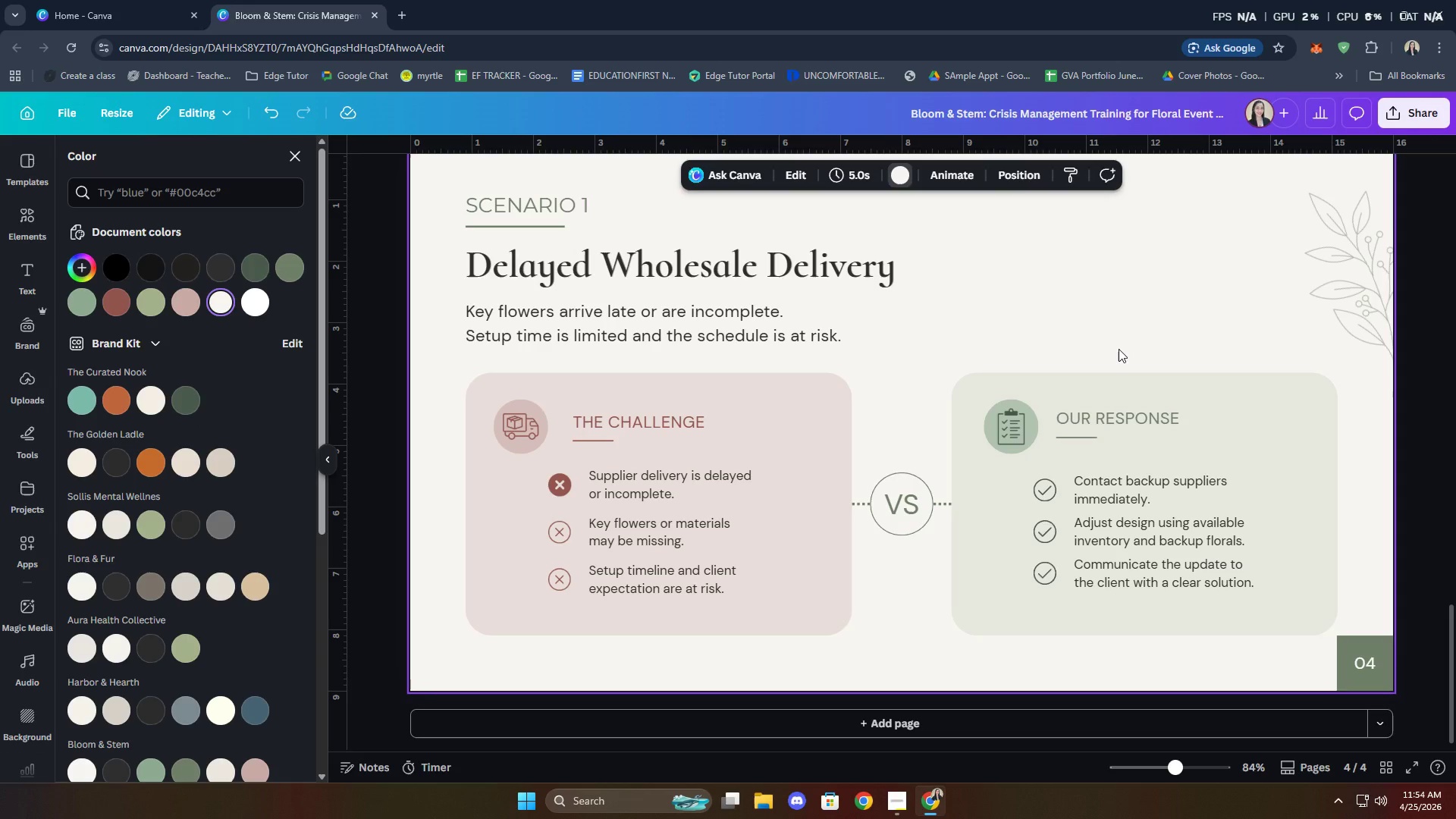 
wait(7.98)
 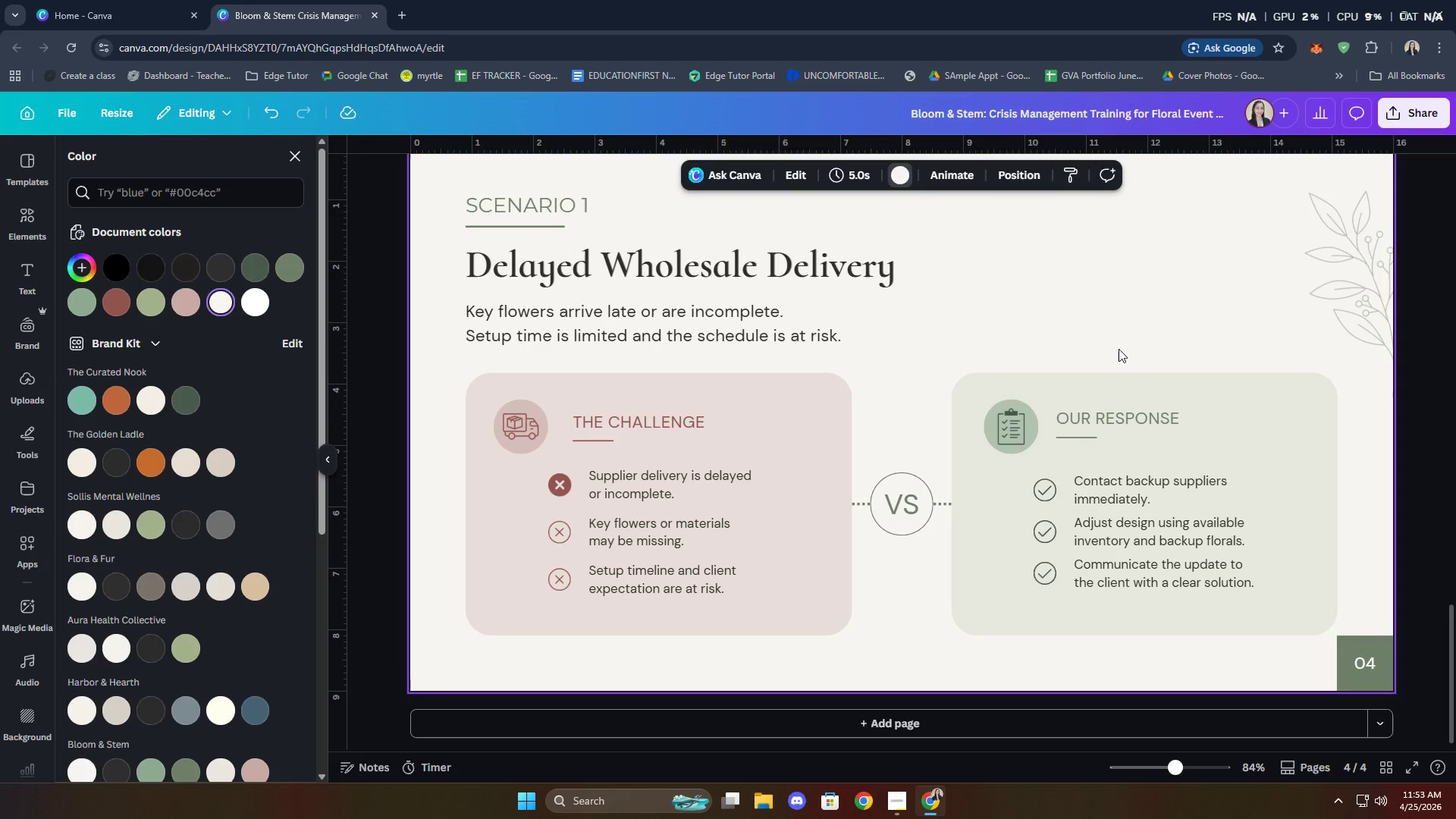 
left_click([44, 229])
 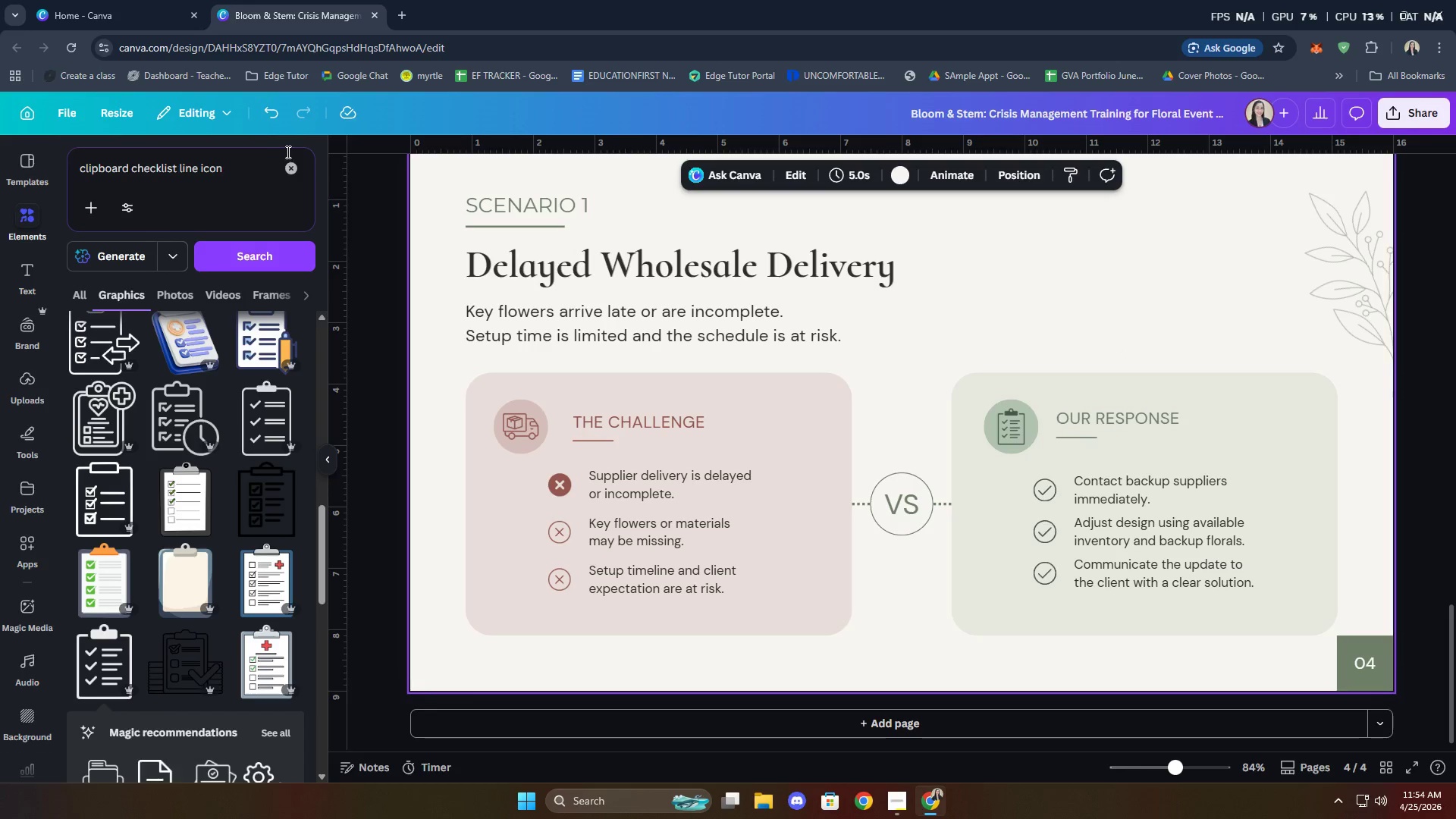 
left_click([287, 170])
 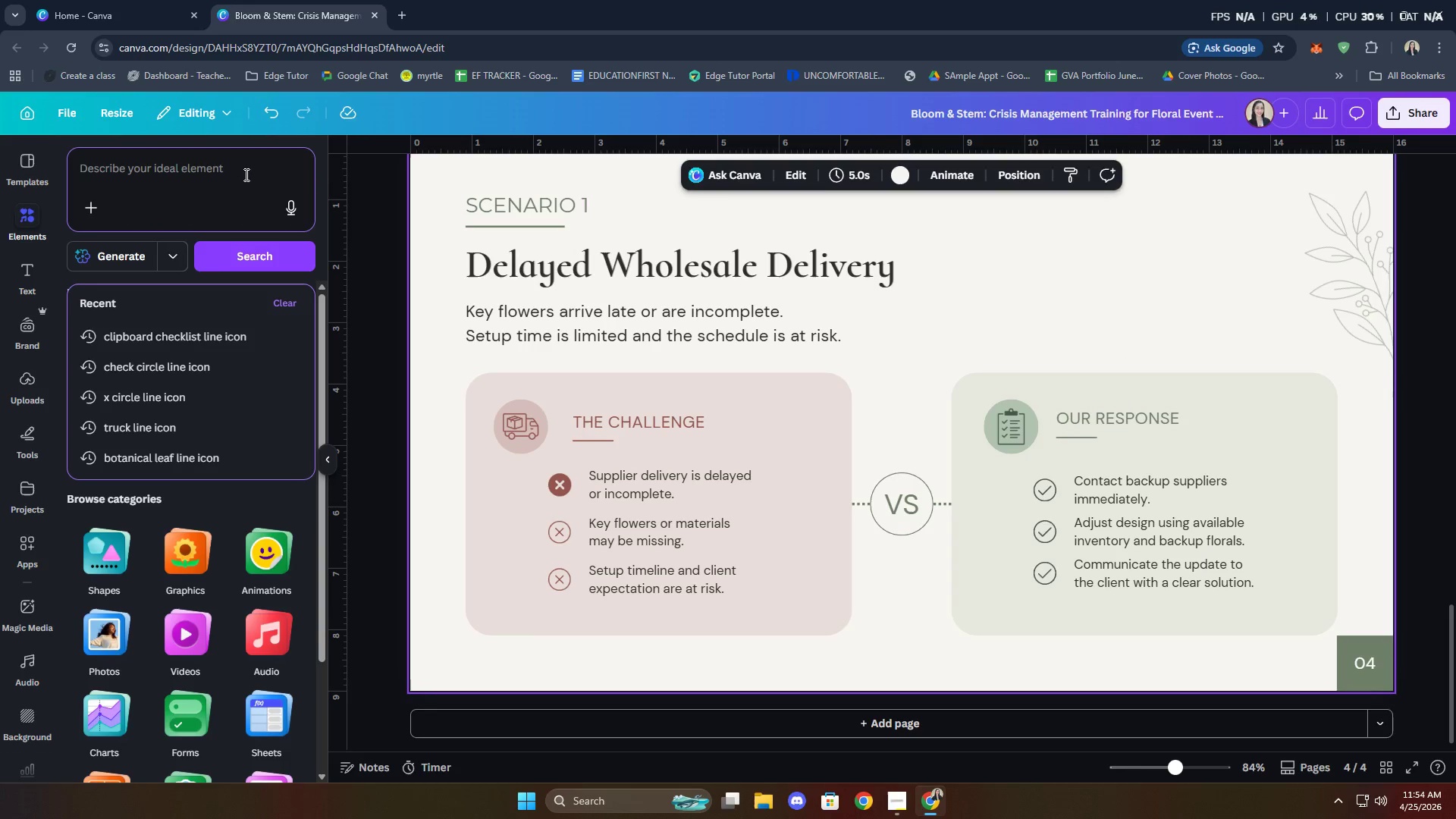 
type(delivery line icon)
 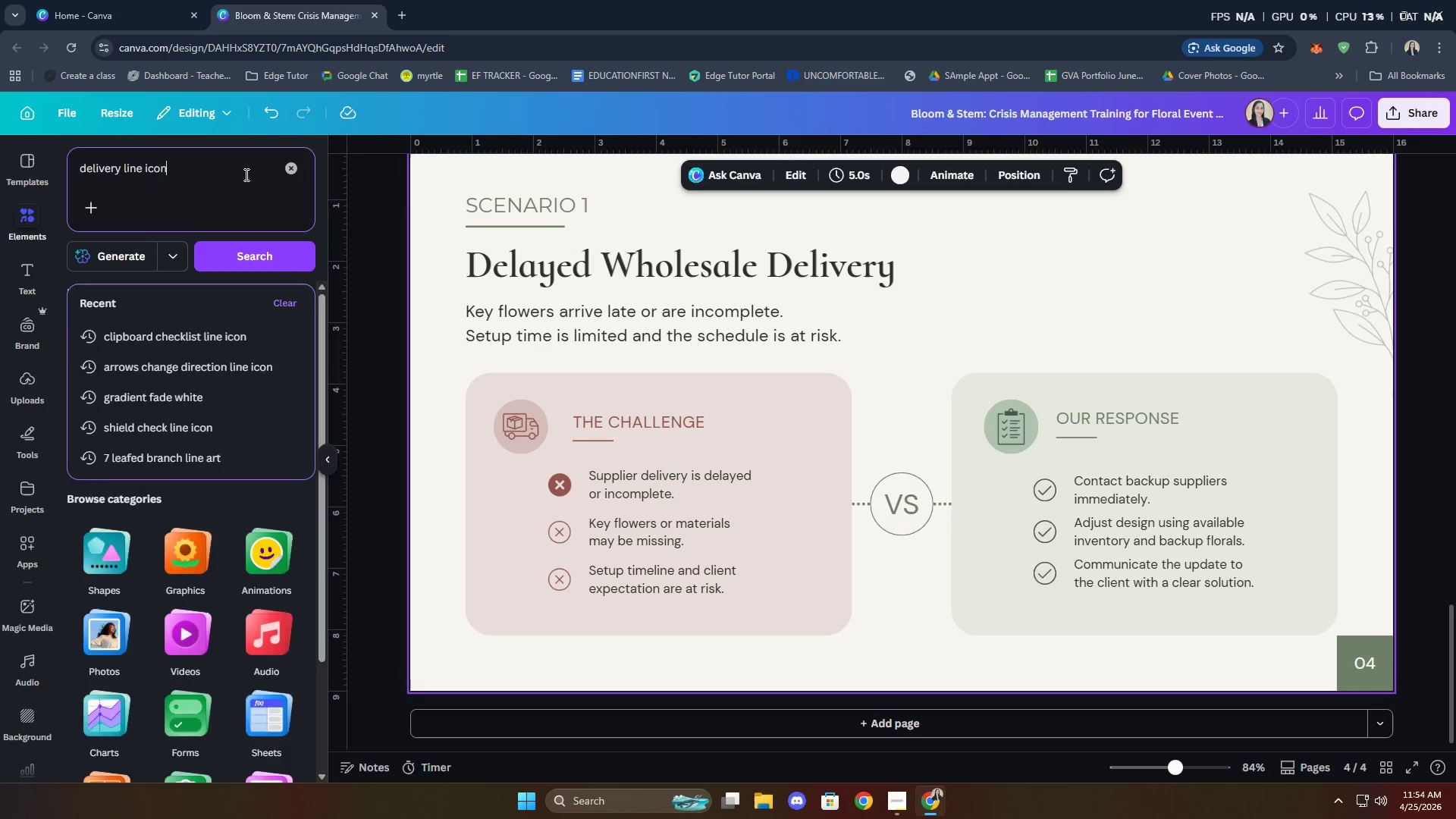 
key(Enter)
 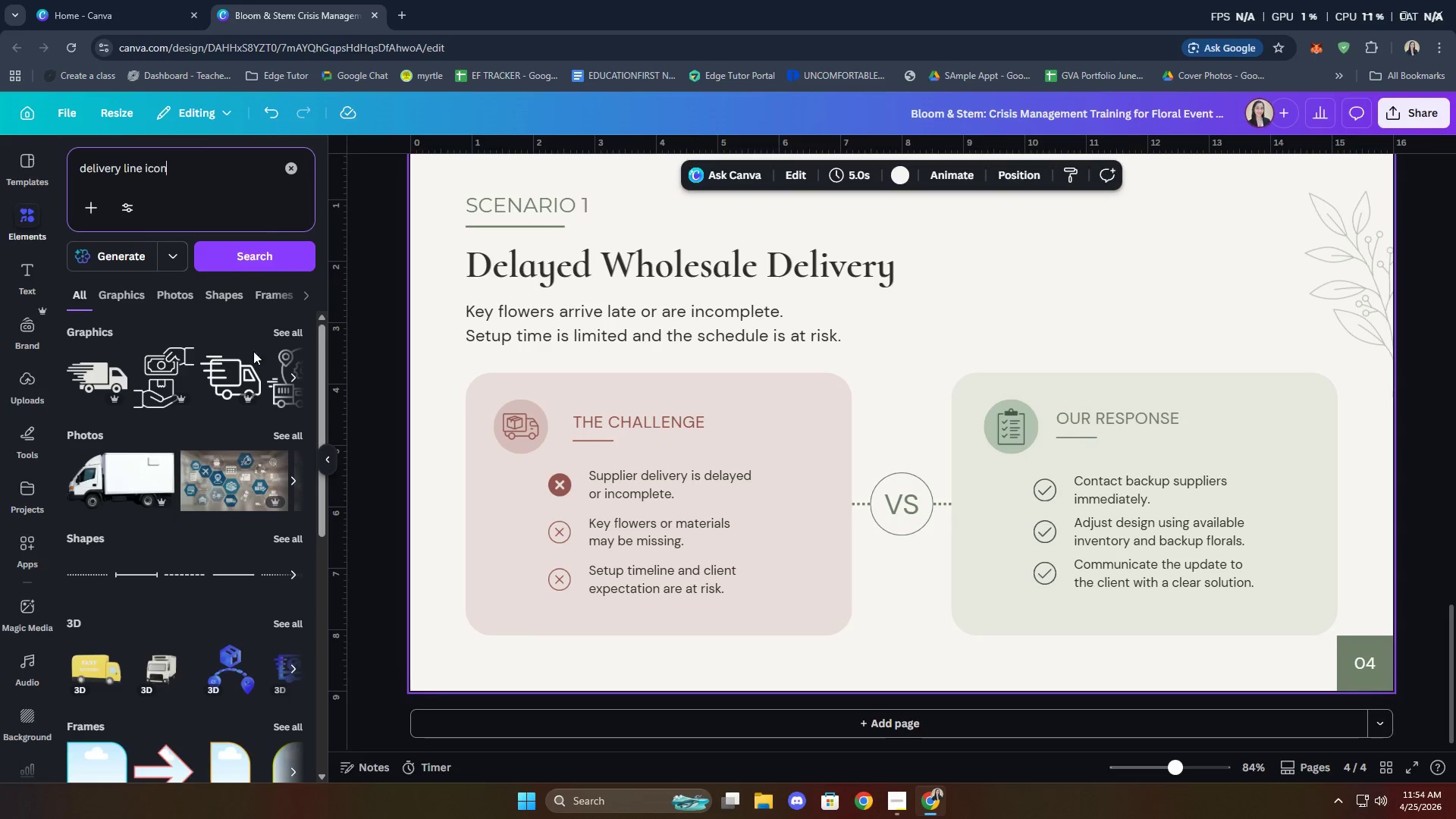 
left_click([281, 338])
 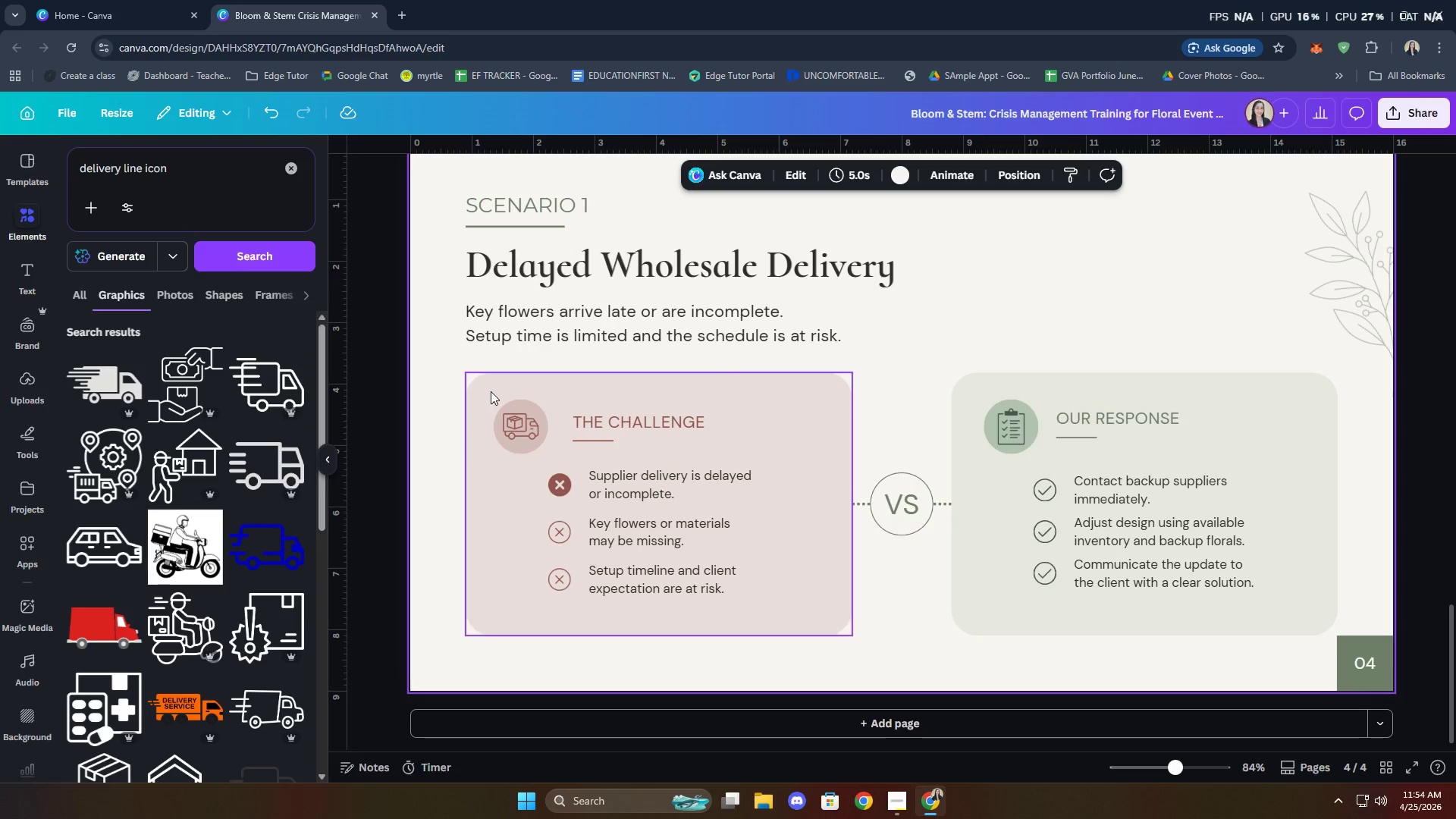 
left_click([518, 418])
 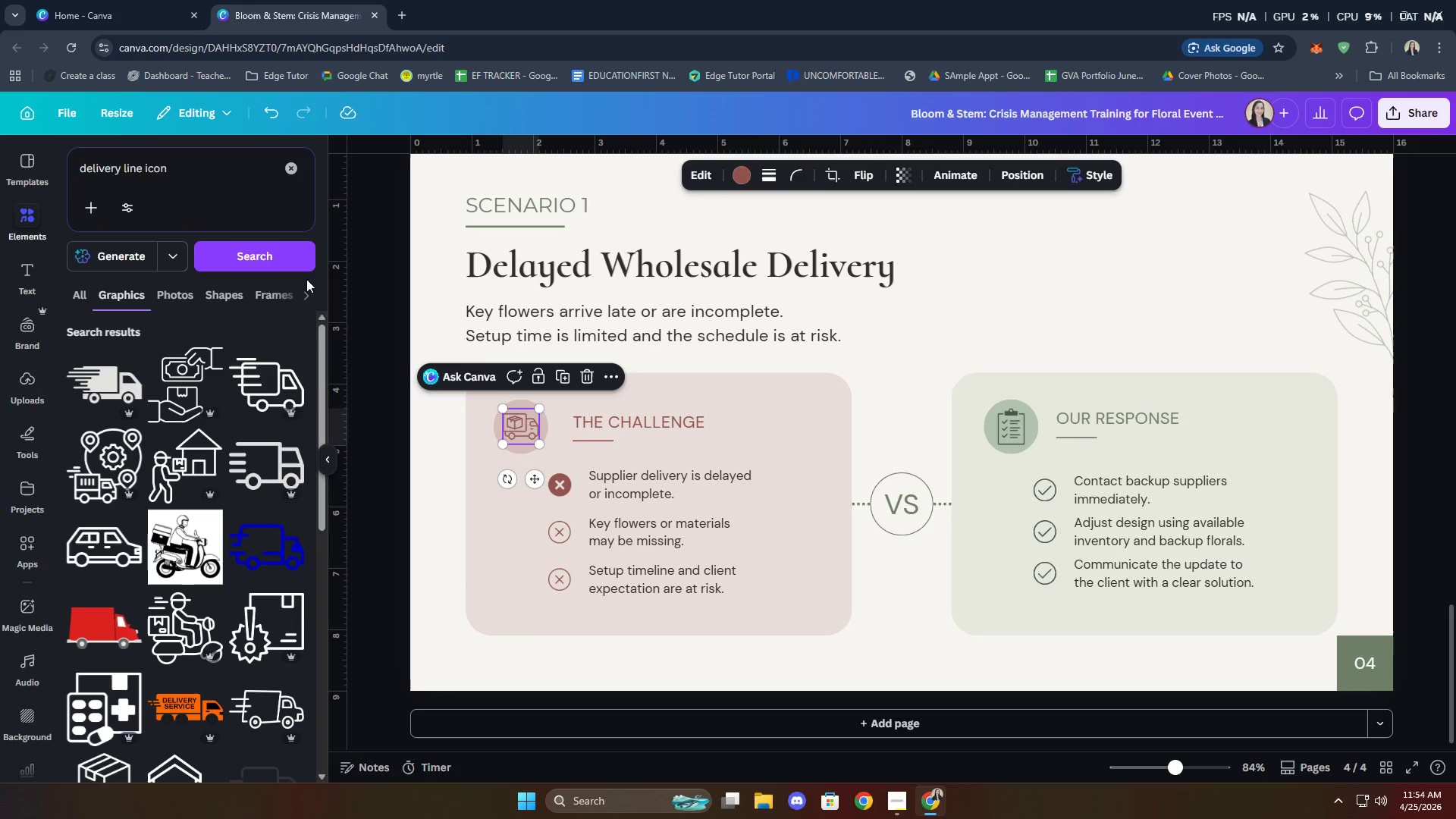 
left_click([87, 176])
 